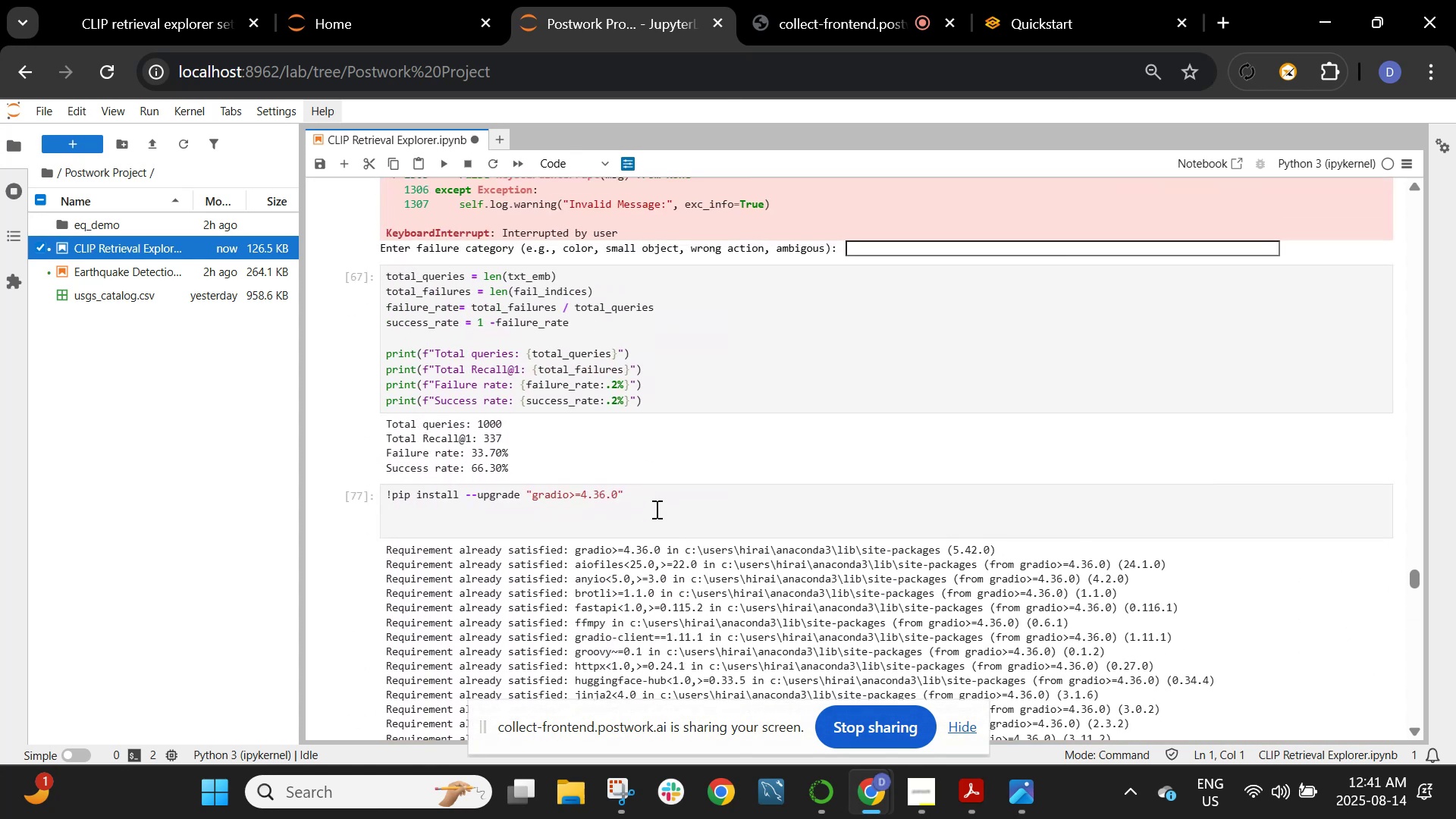 
left_click_drag(start_coordinate=[655, 490], to_coordinate=[381, 492])
 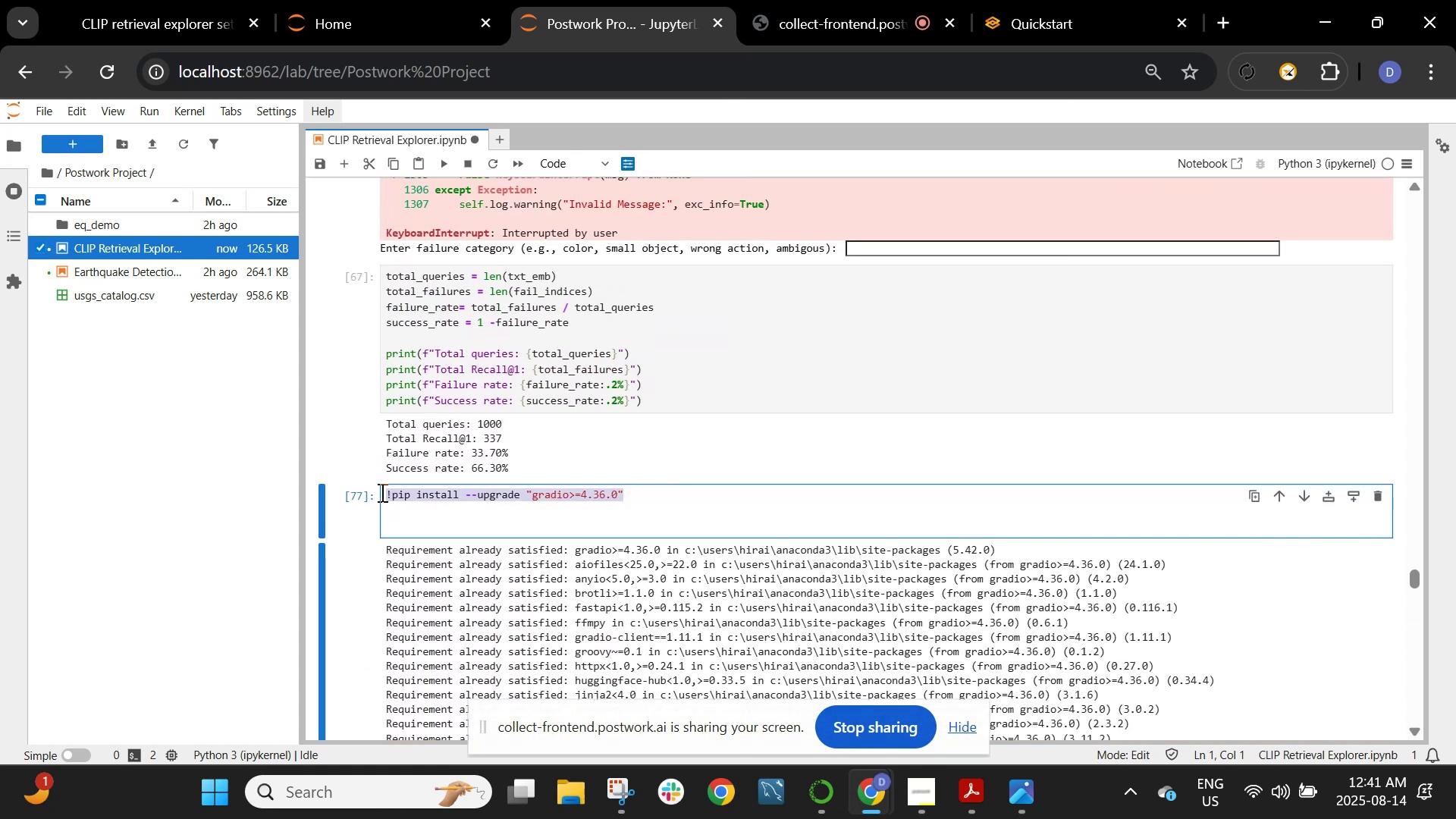 
key(Backspace)
 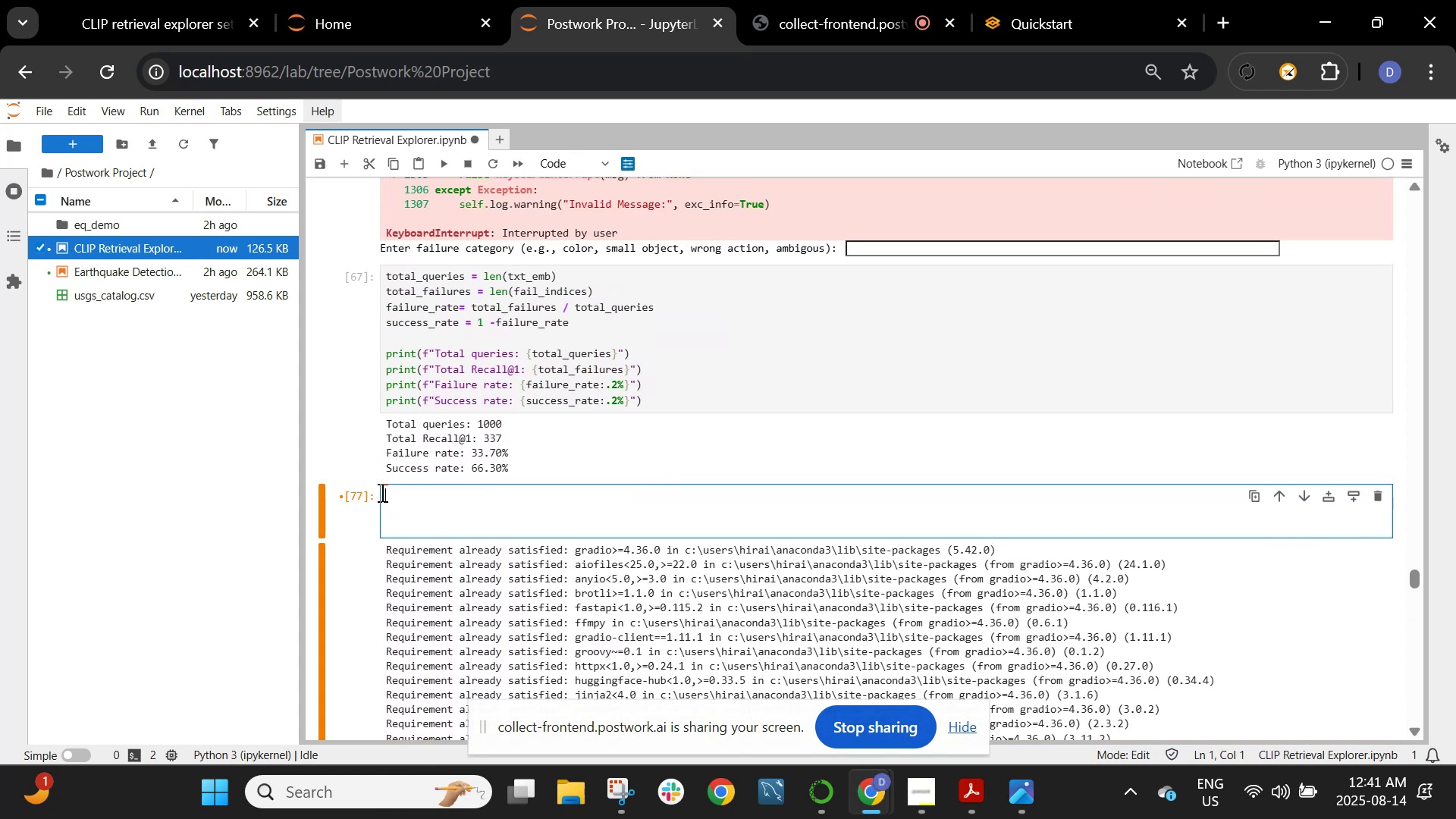 
key(Control+V)
 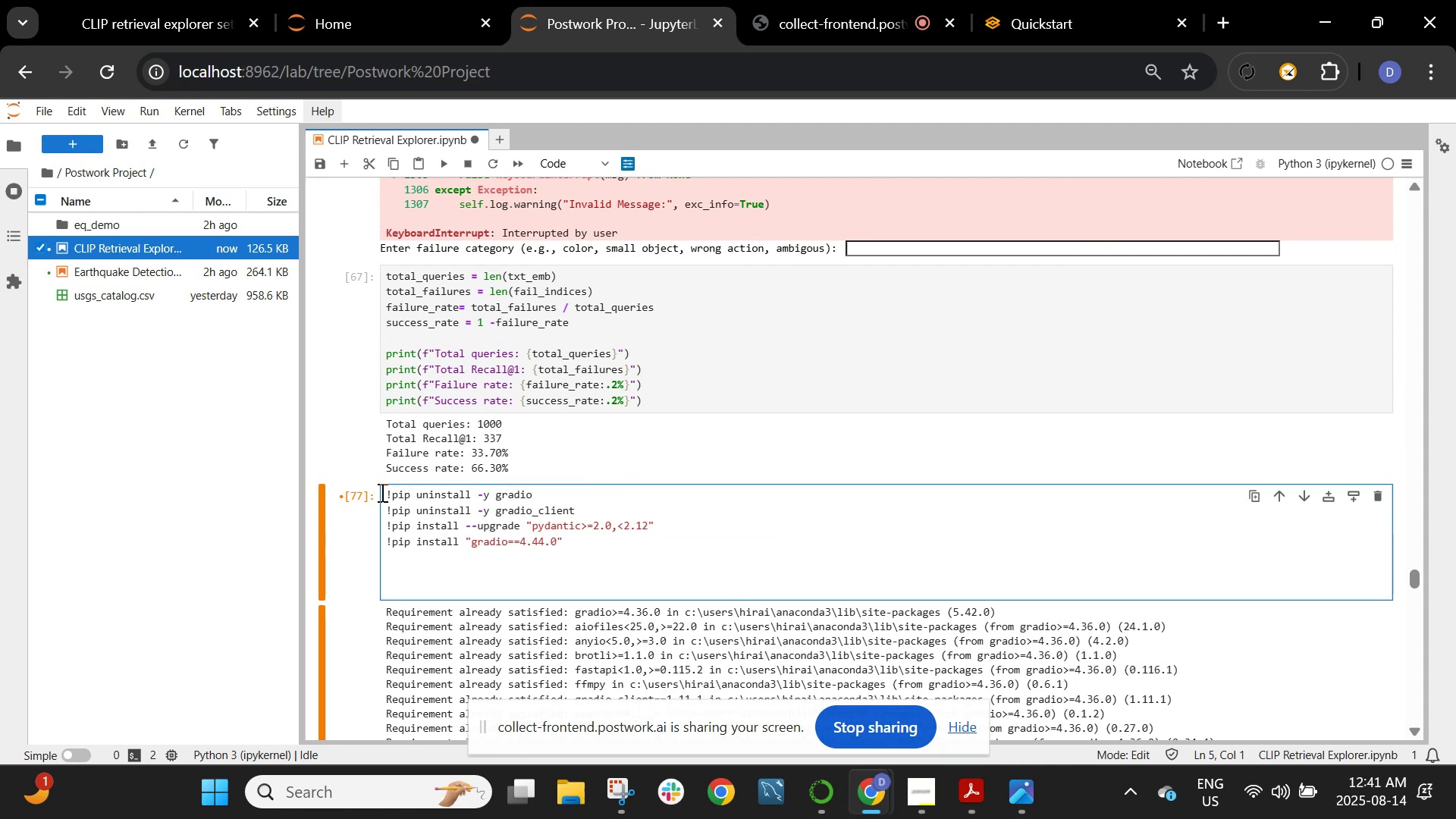 
key(Shift+ShiftRight)
 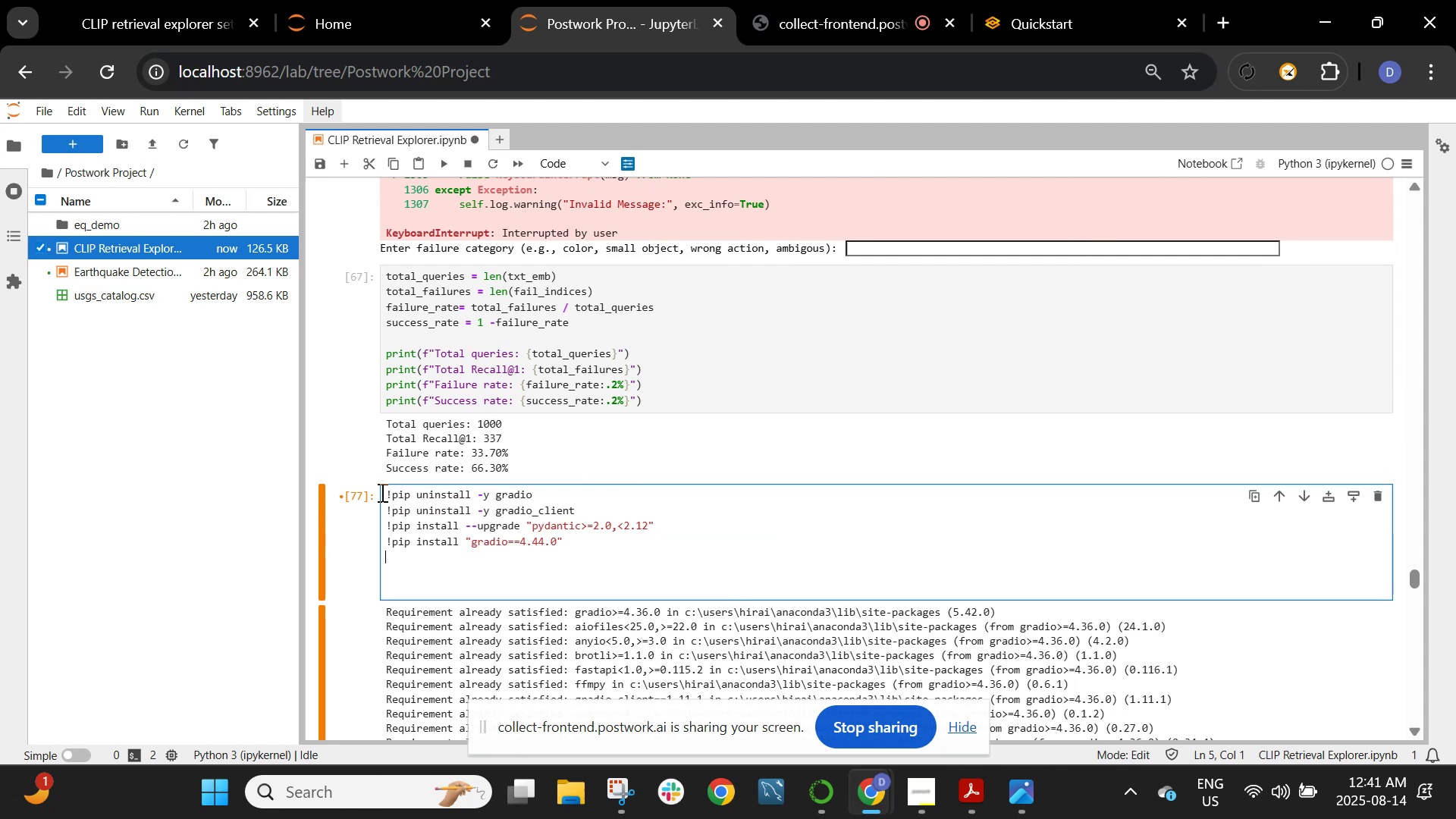 
key(Shift+Enter)
 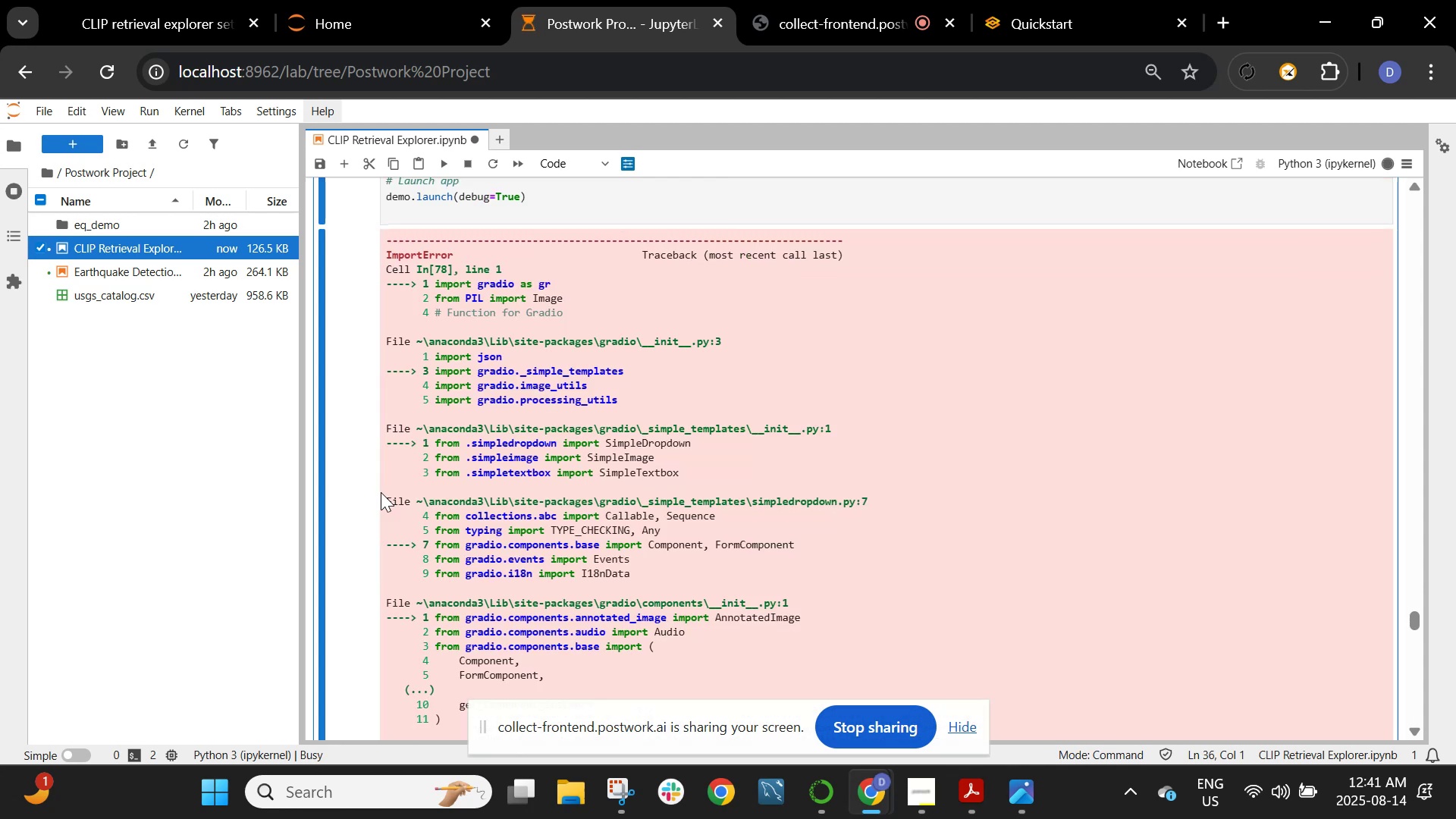 
scroll: coordinate [381, 492], scroll_direction: up, amount: 8.0
 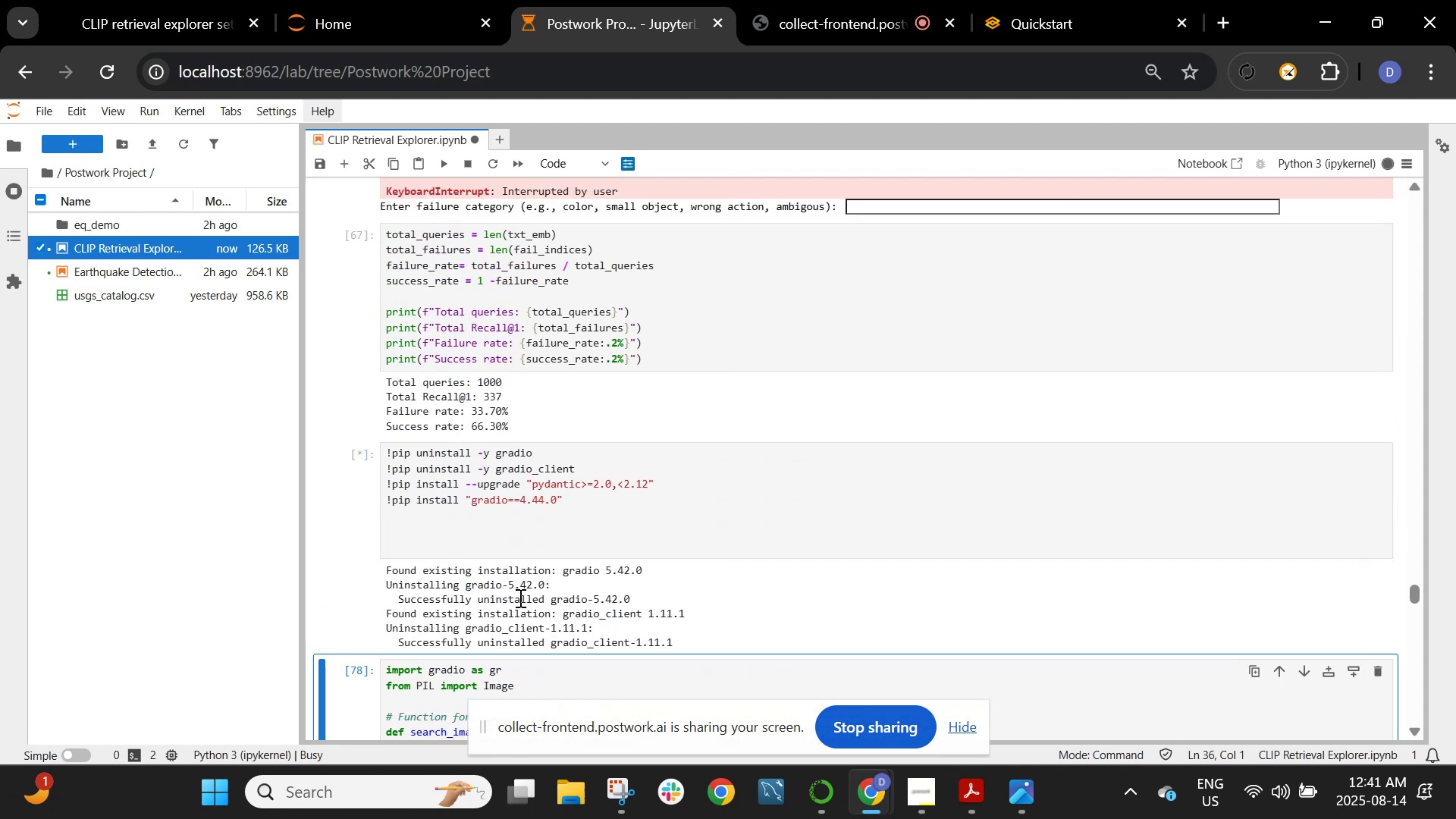 
wait(8.36)
 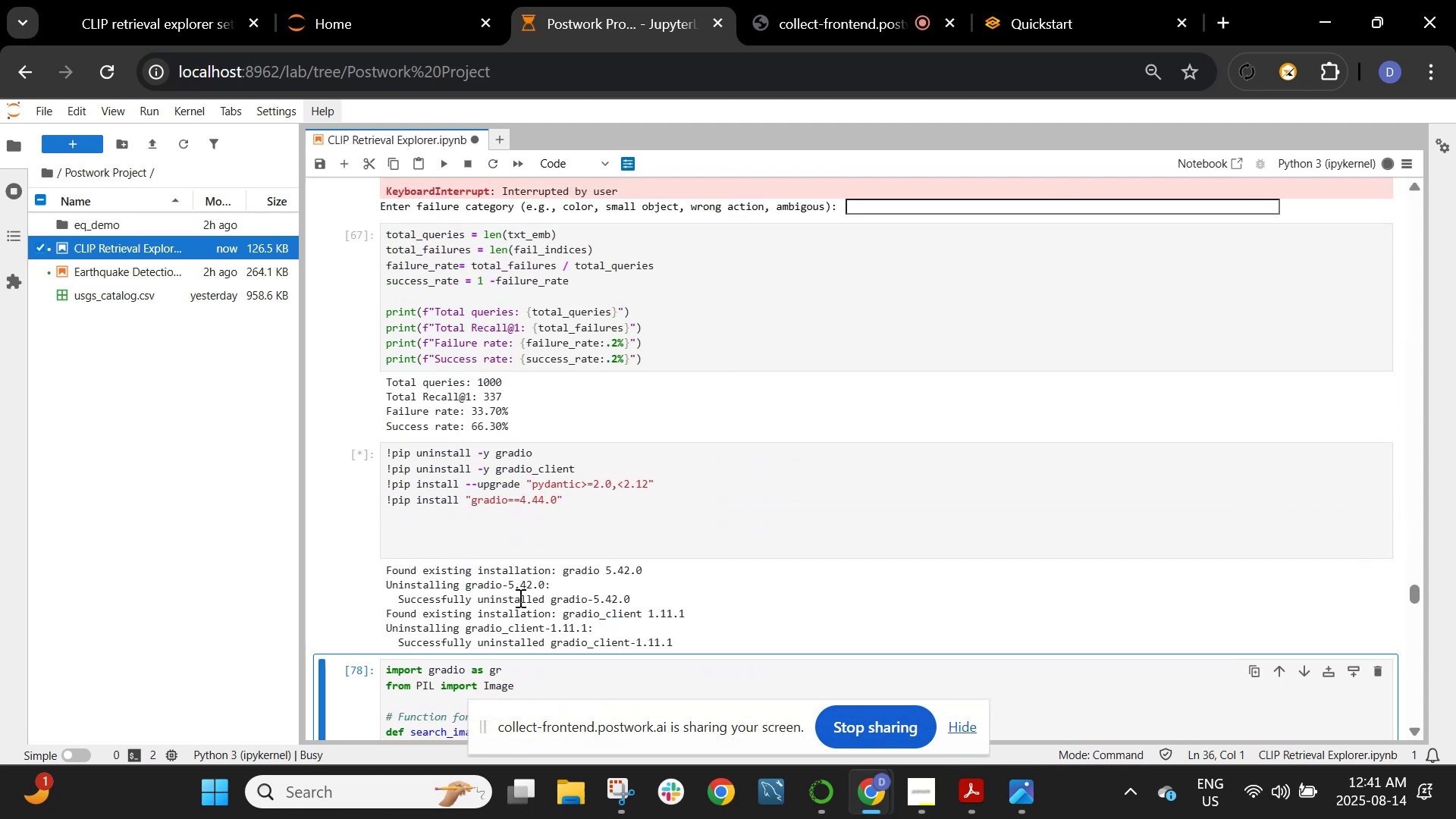 
left_click([155, 1])
 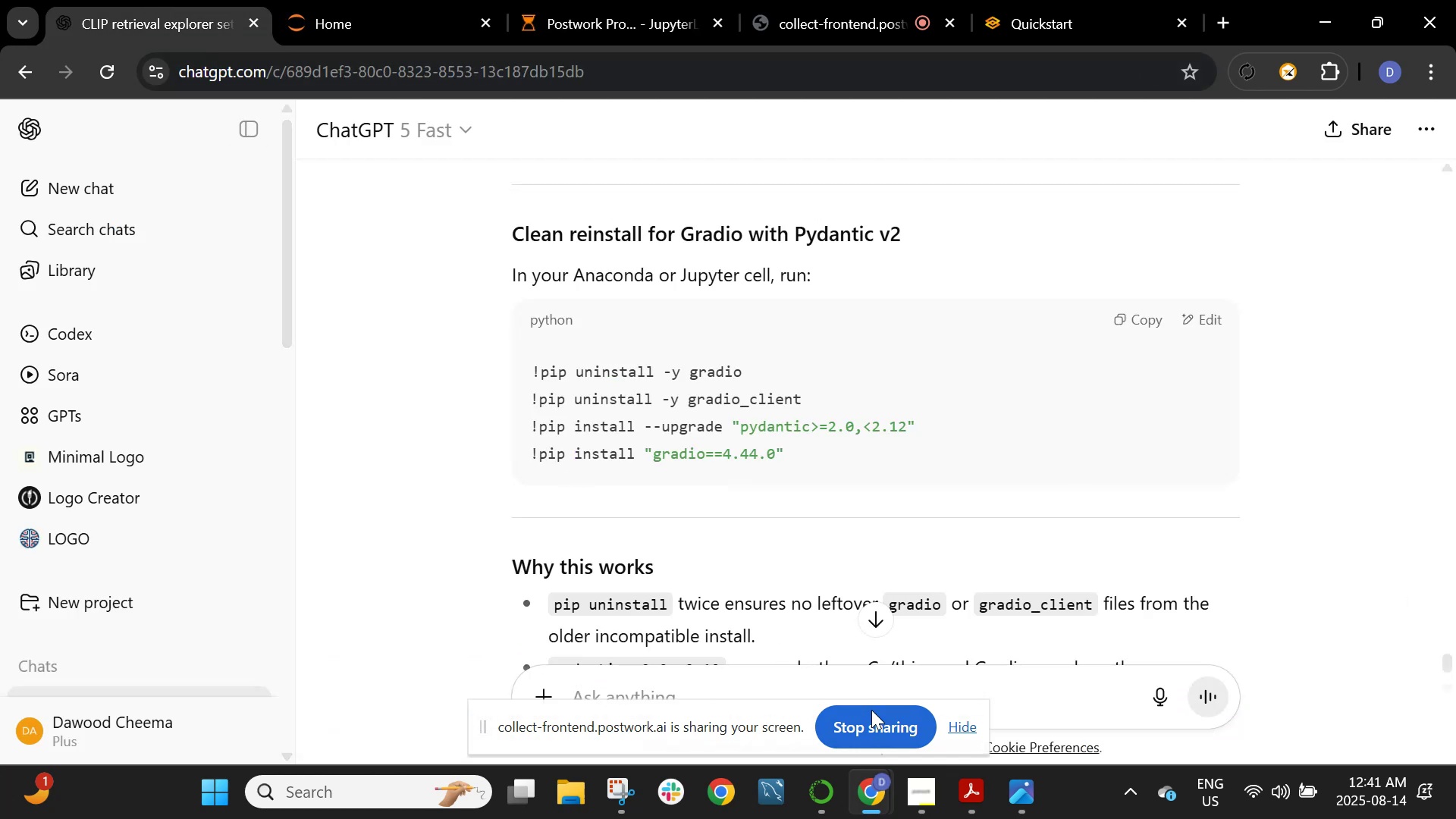 
scroll: coordinate [896, 567], scroll_direction: down, amount: 3.0
 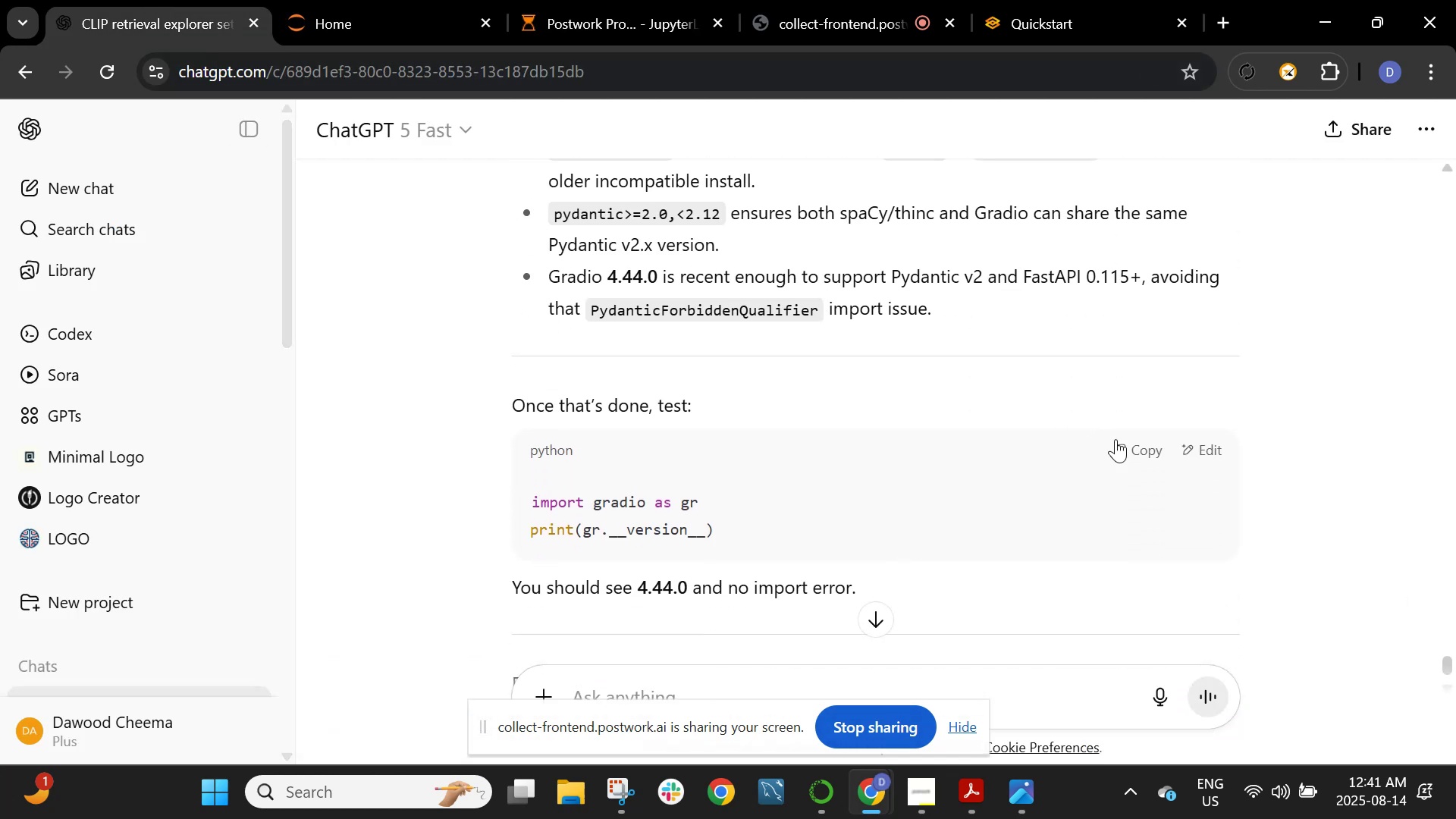 
left_click([1131, 448])
 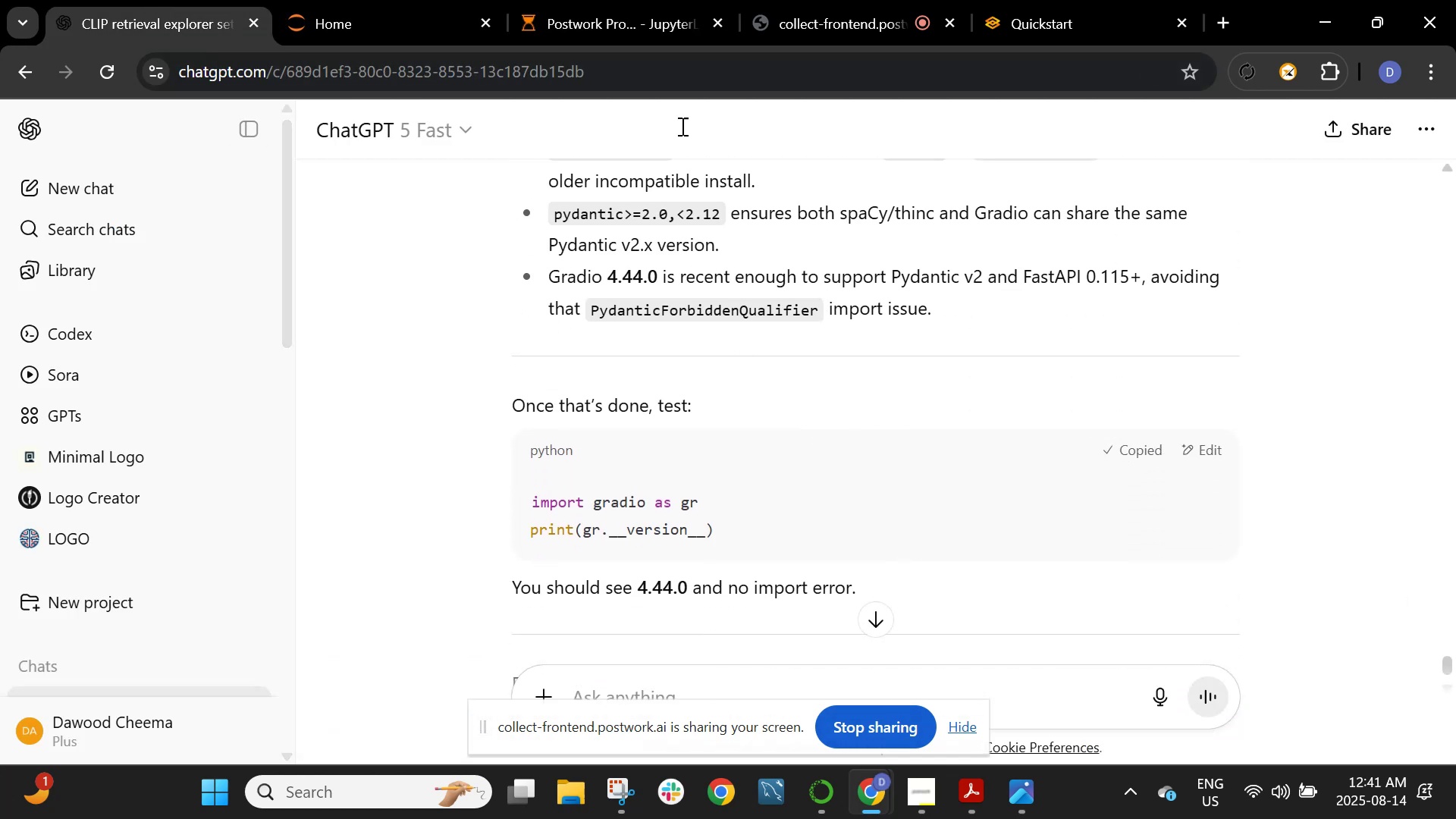 
left_click([637, 0])
 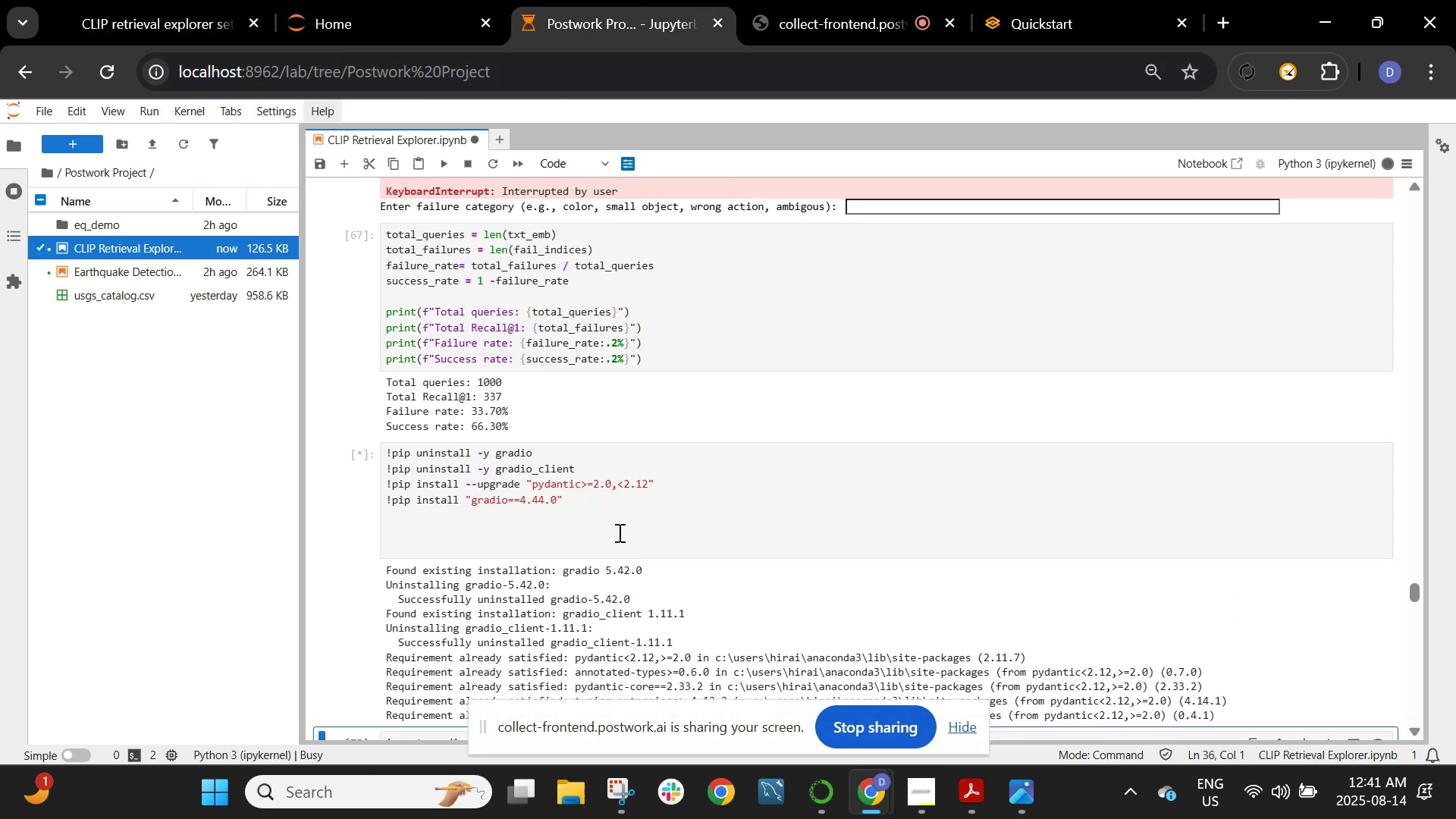 
scroll: coordinate [618, 532], scroll_direction: down, amount: 1.0
 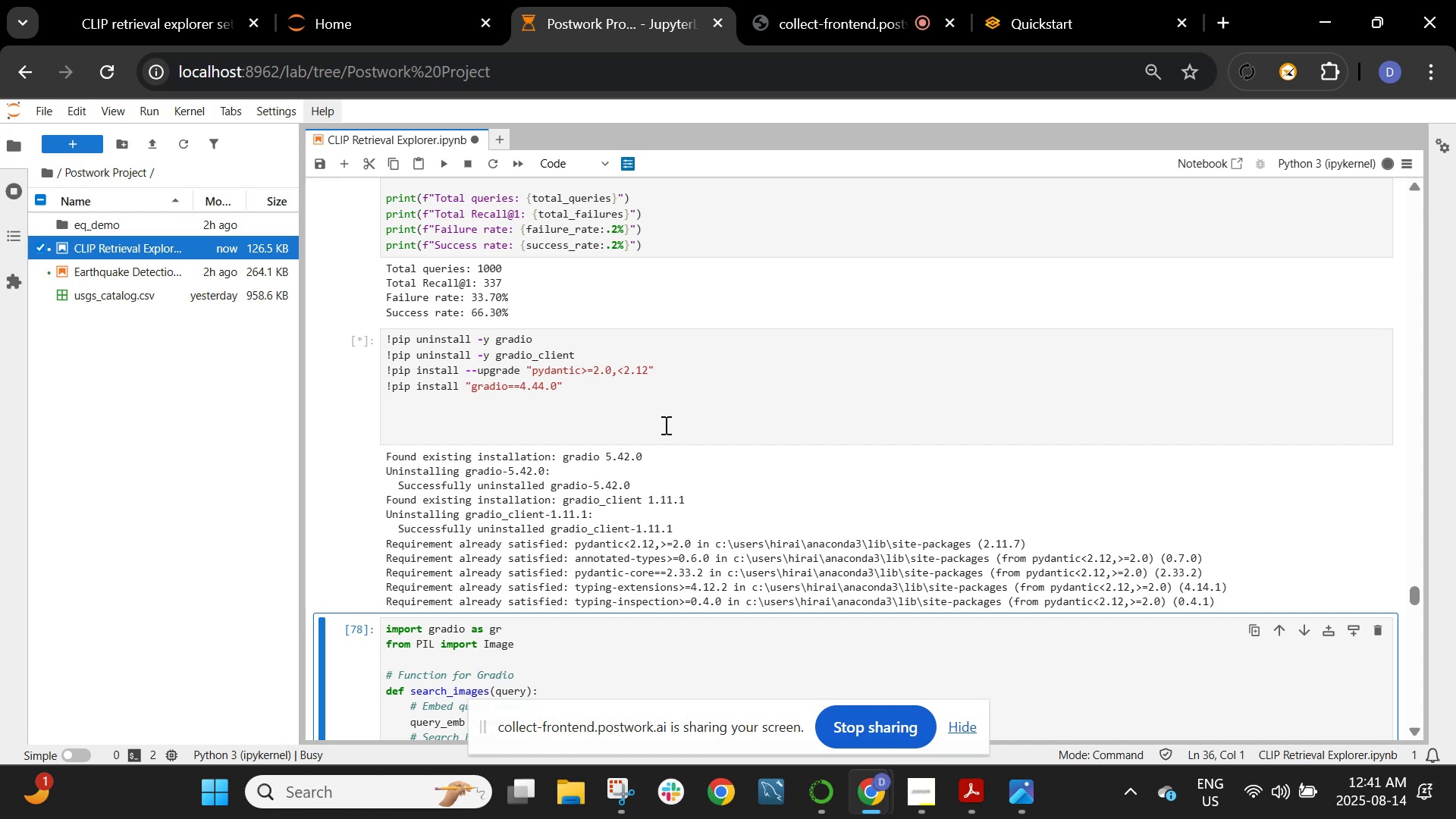 
wait(7.12)
 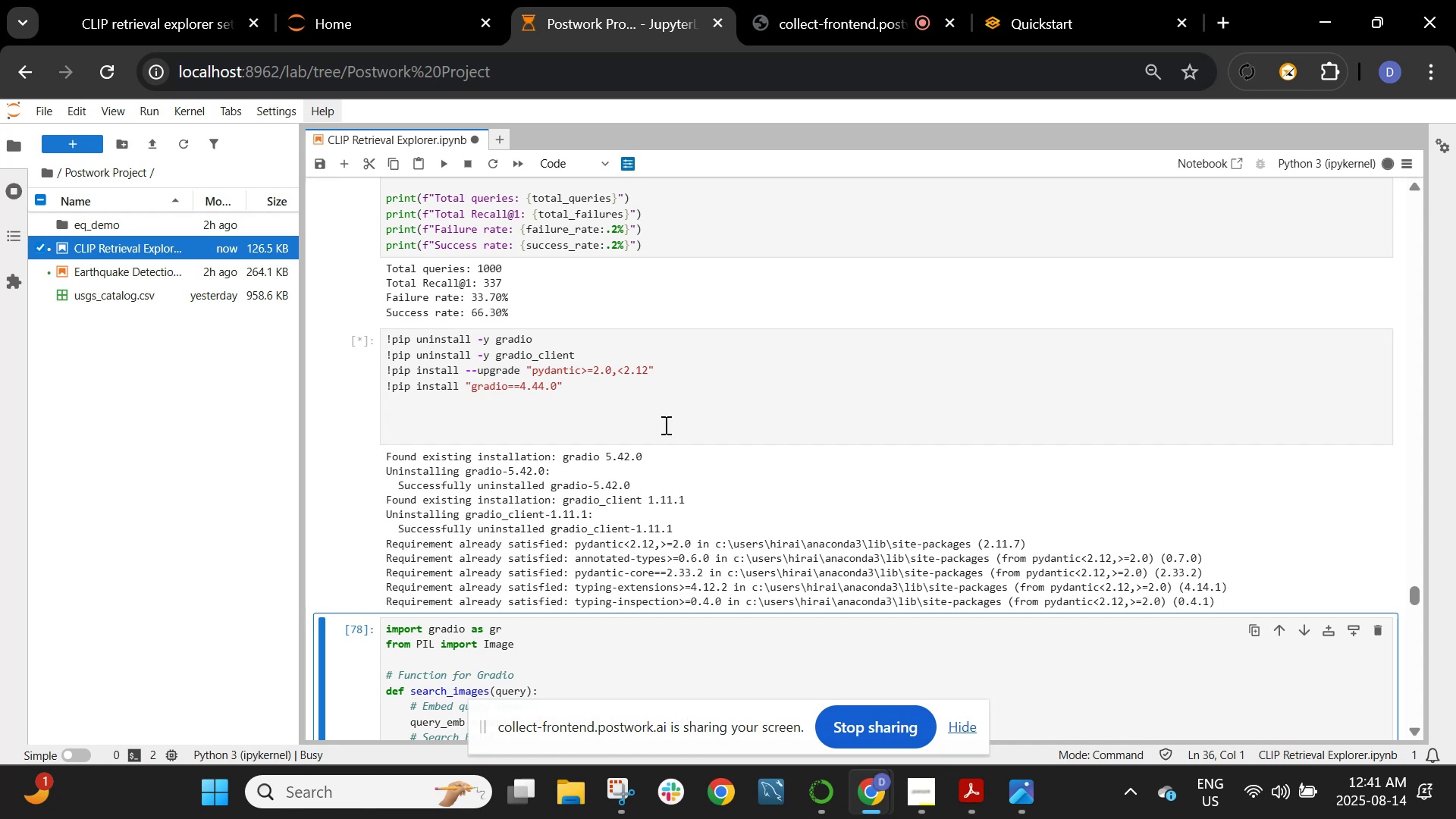 
left_click([1380, 624])
 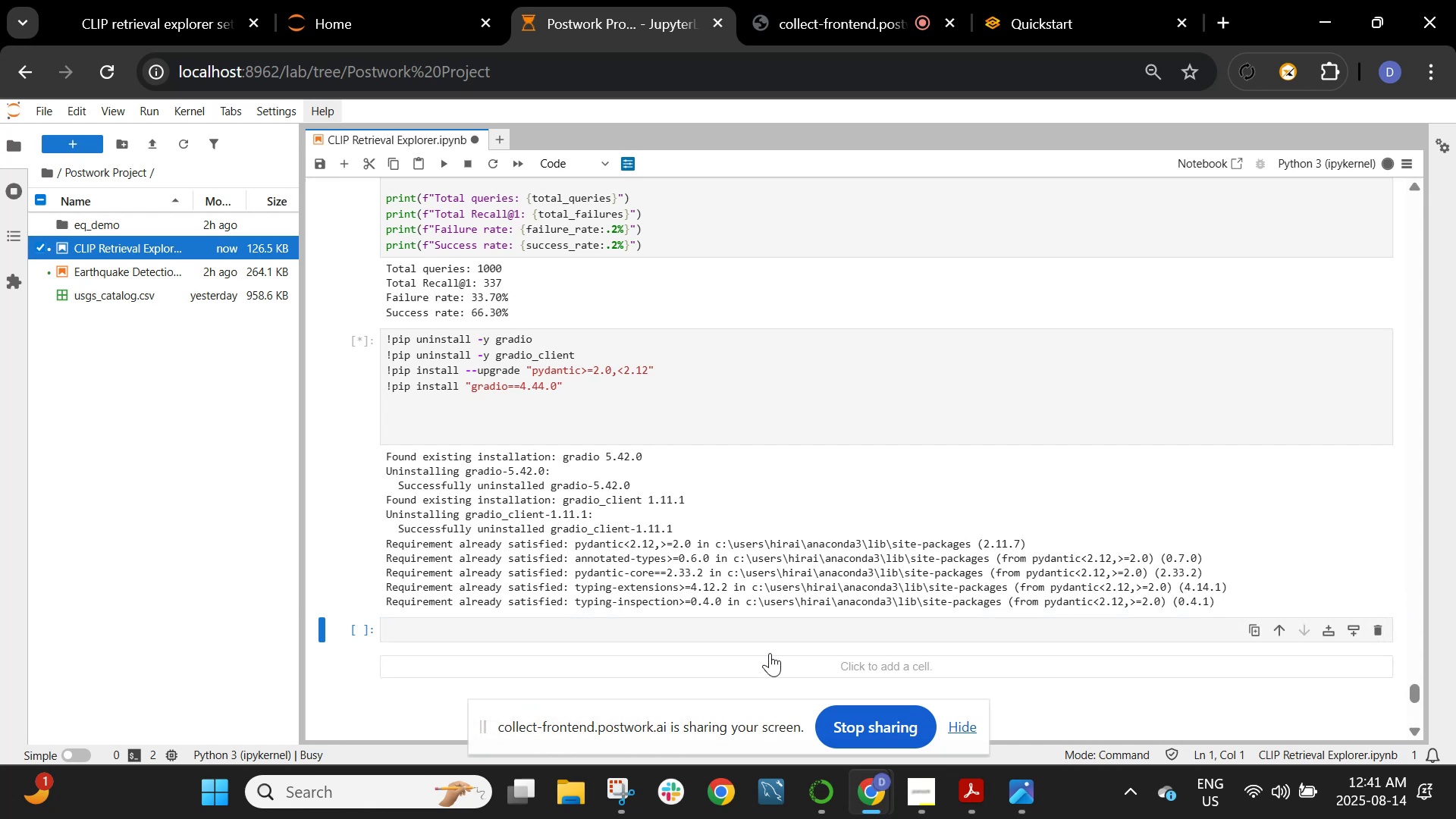 
left_click([767, 623])
 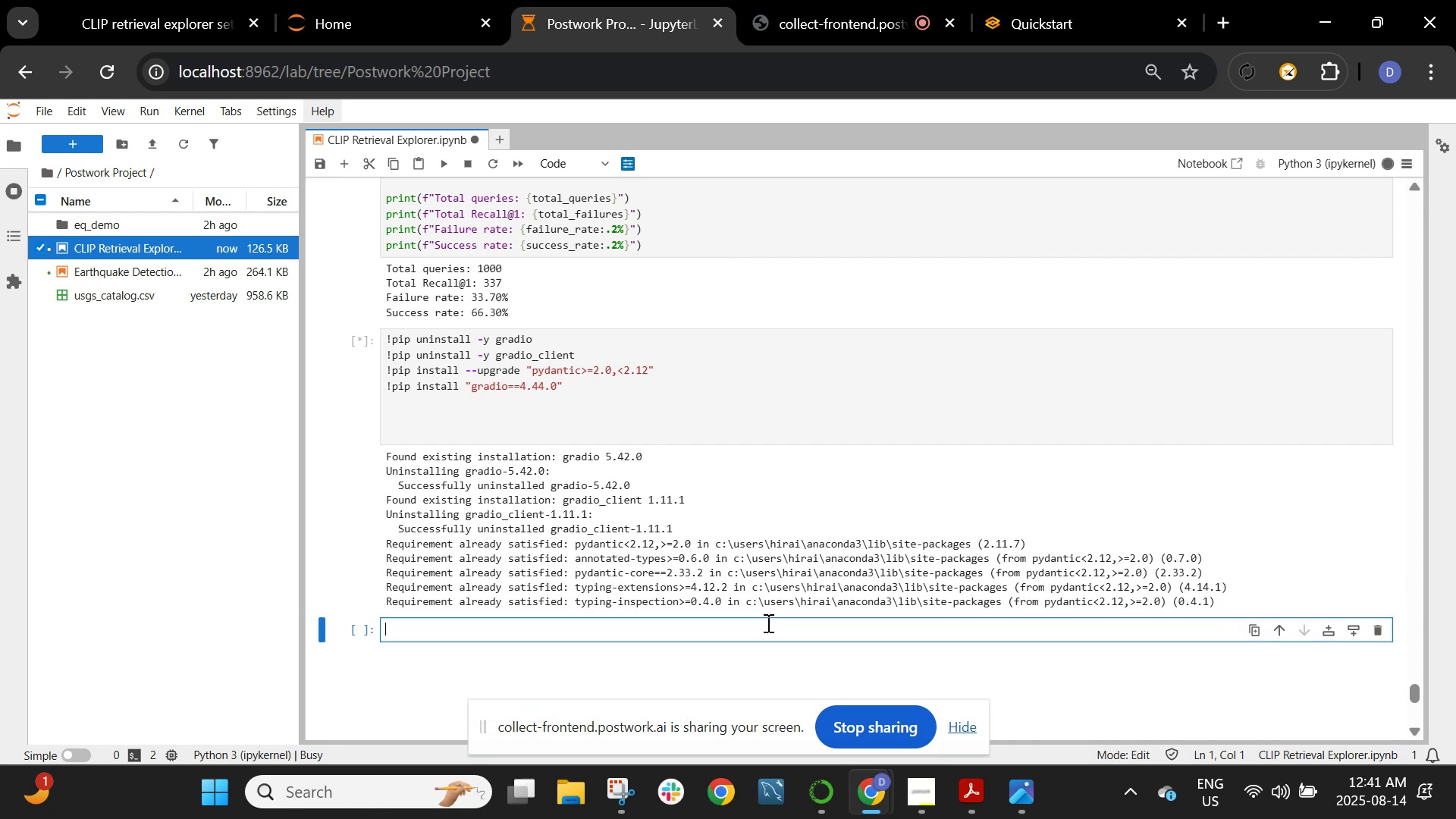 
key(Control+V)
 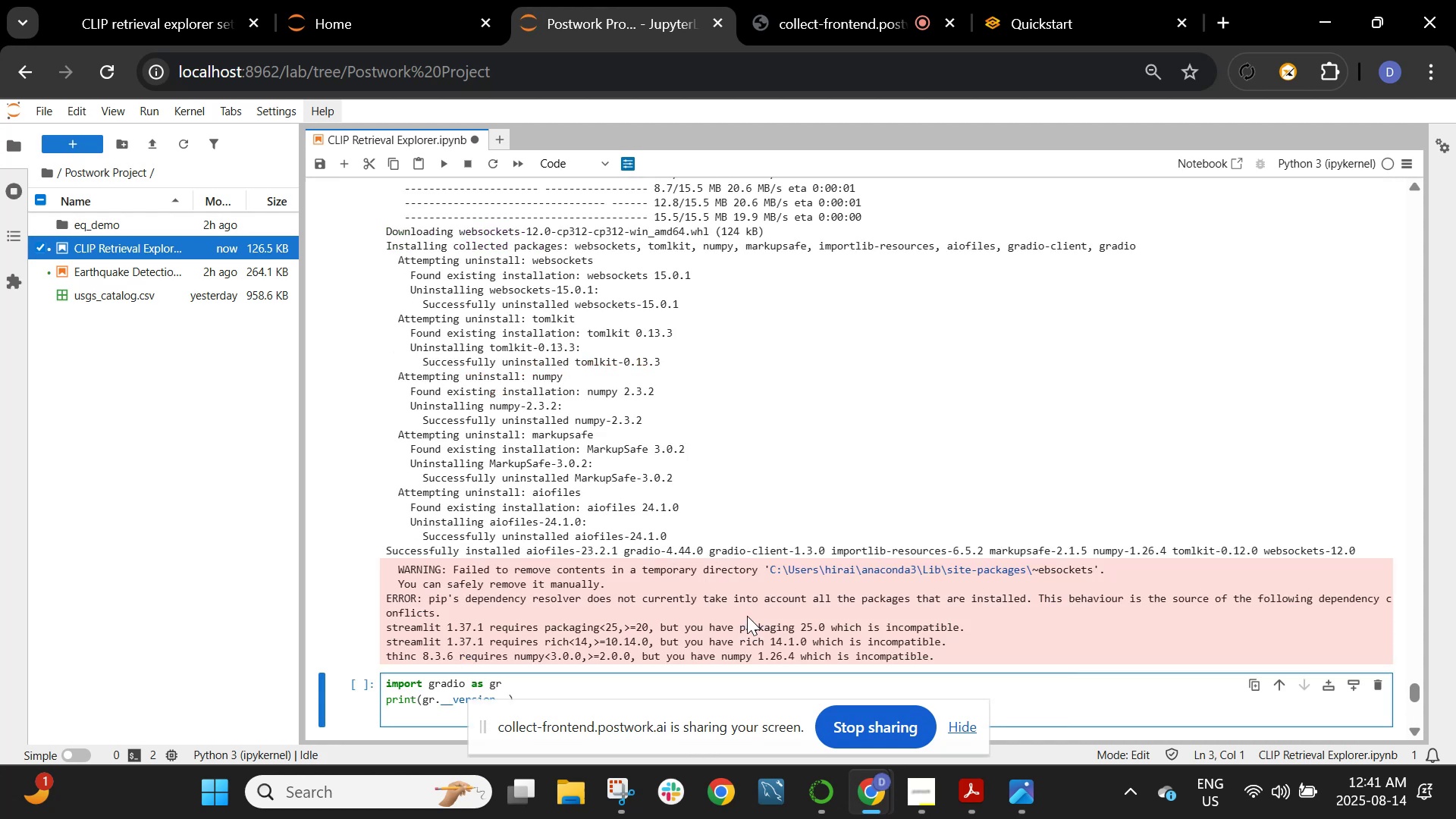 
wait(9.51)
 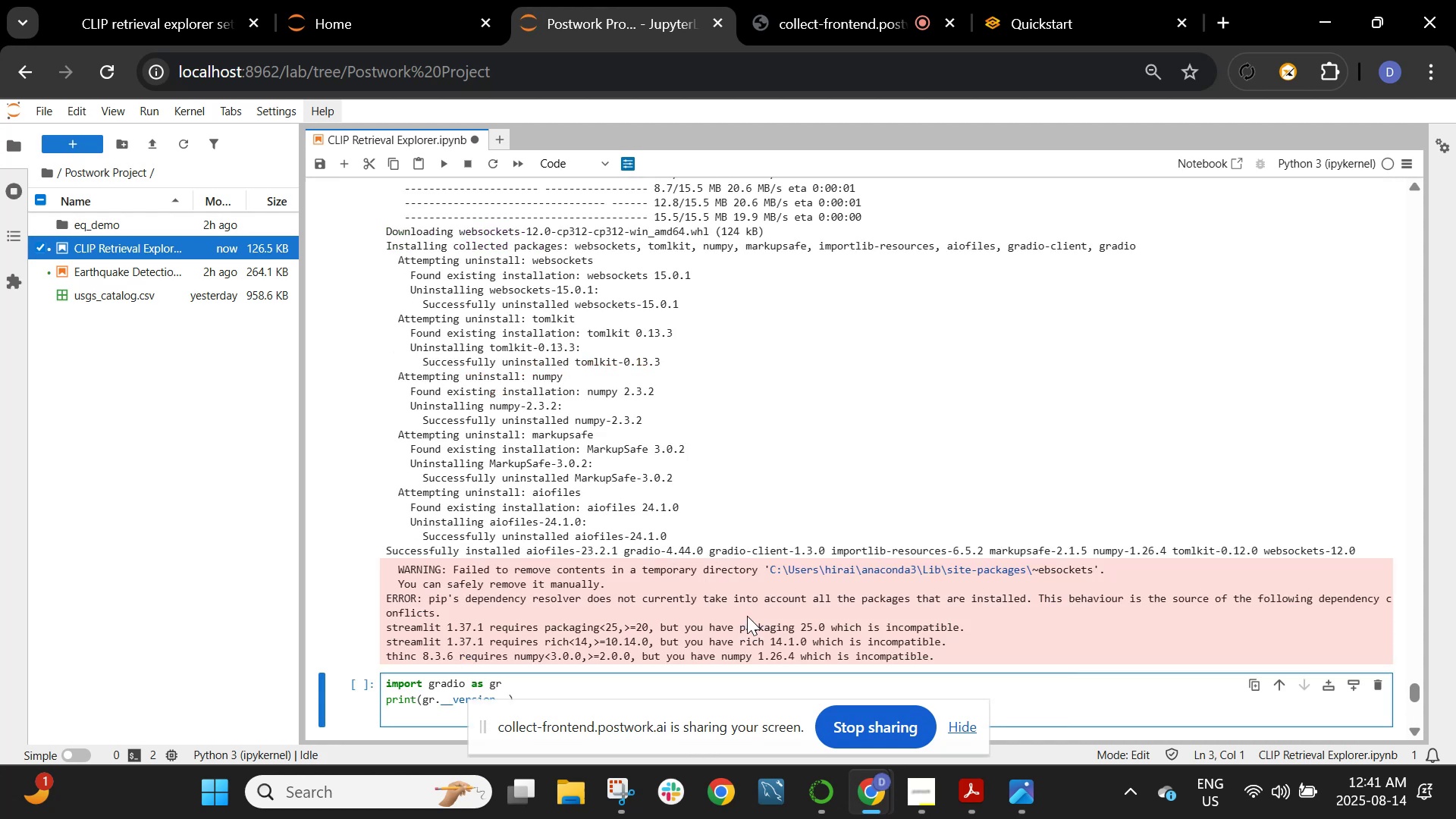 
key(Shift+ShiftRight)
 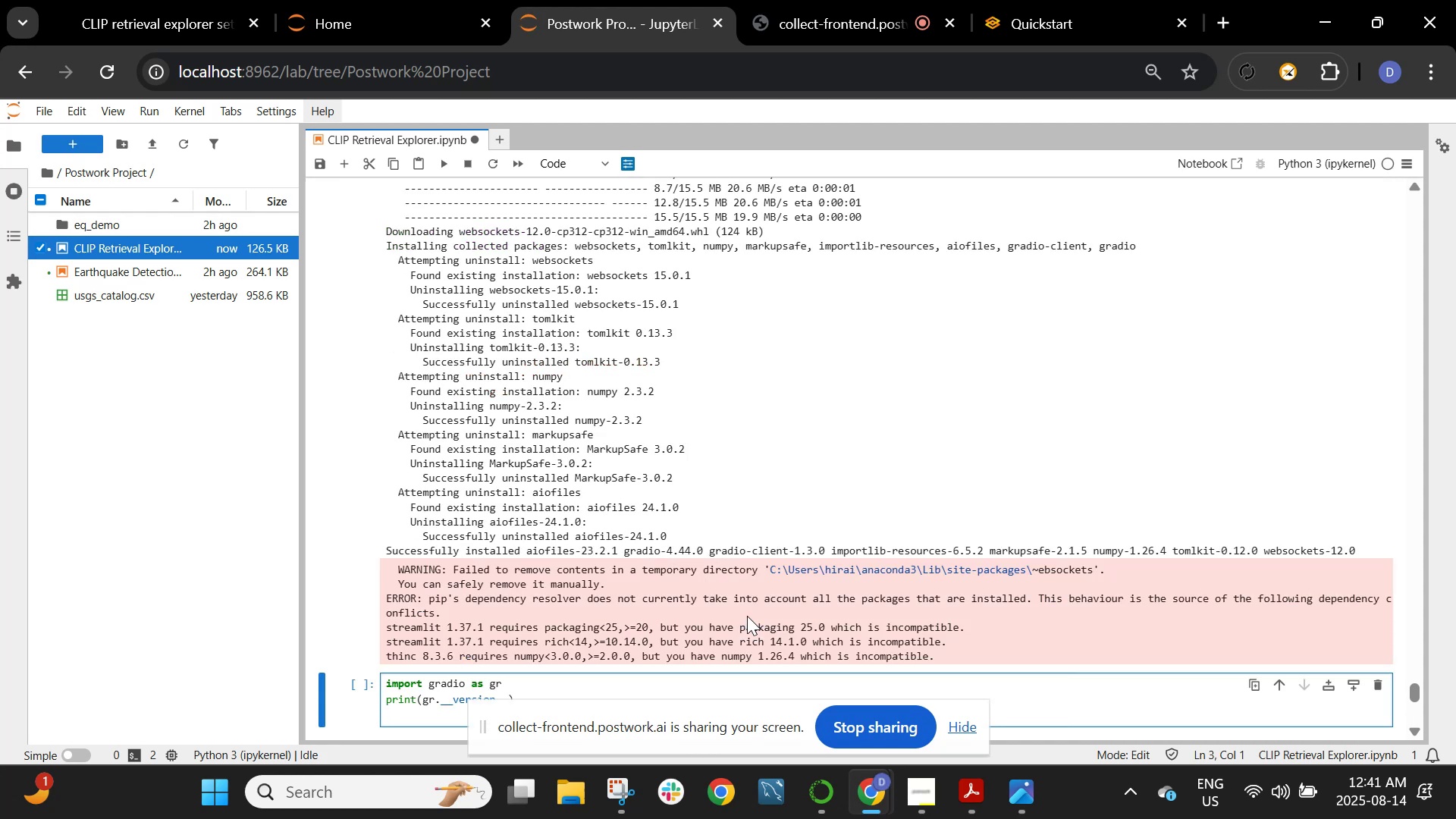 
key(Shift+Enter)
 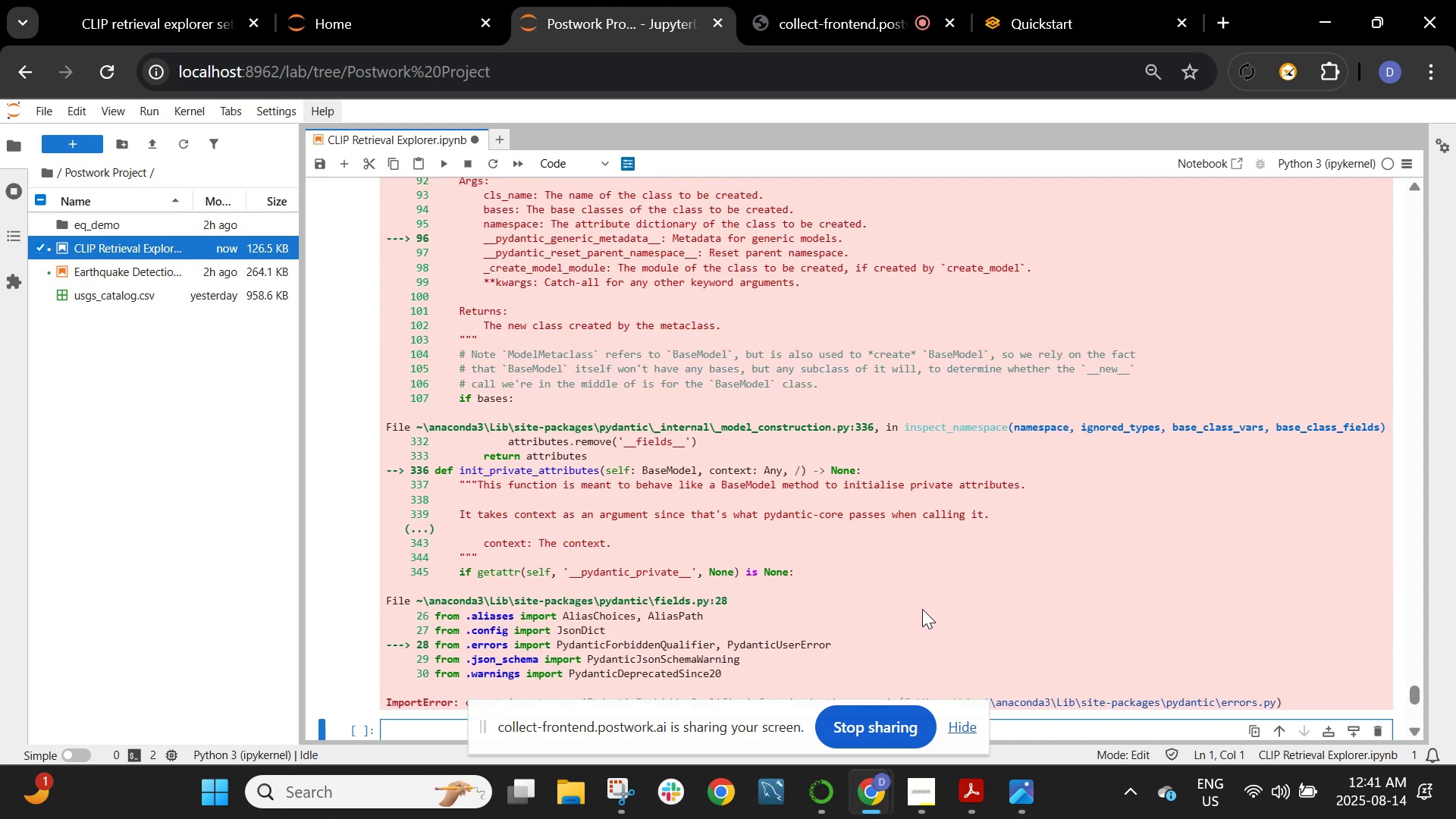 
scroll: coordinate [861, 390], scroll_direction: up, amount: 26.0
 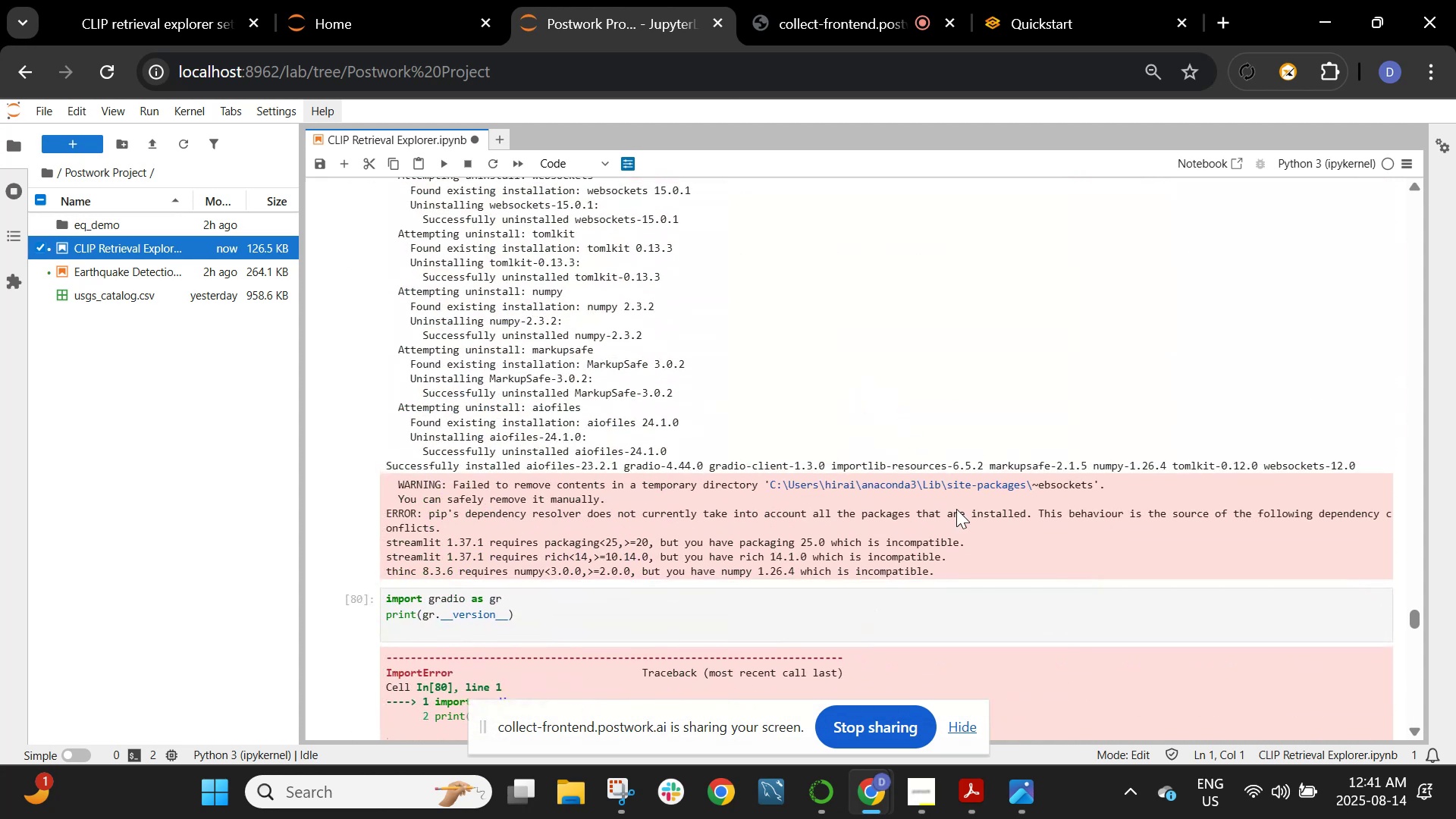 
left_click_drag(start_coordinate=[990, 571], to_coordinate=[397, 485])
 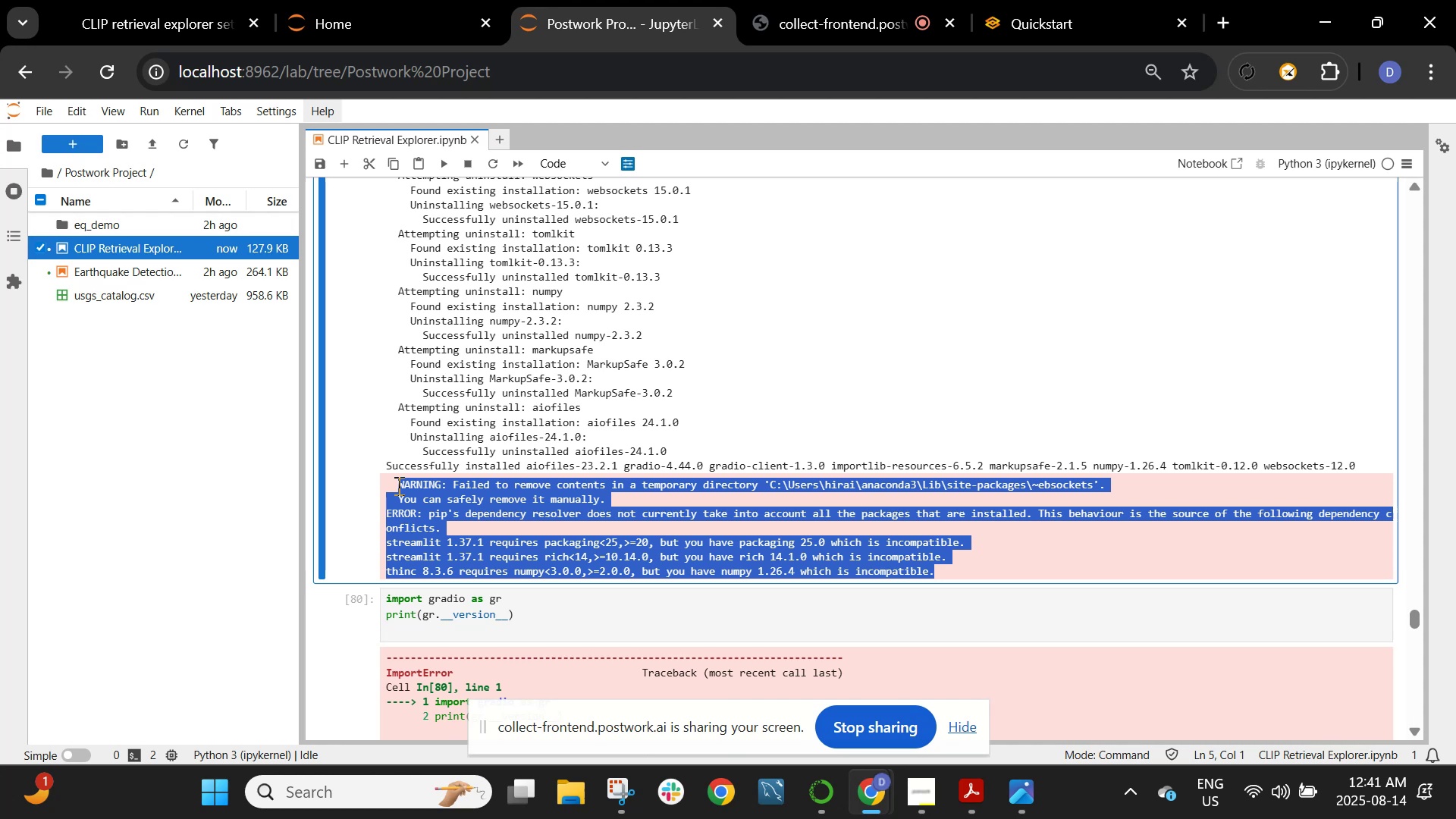 
key(Control+C)
 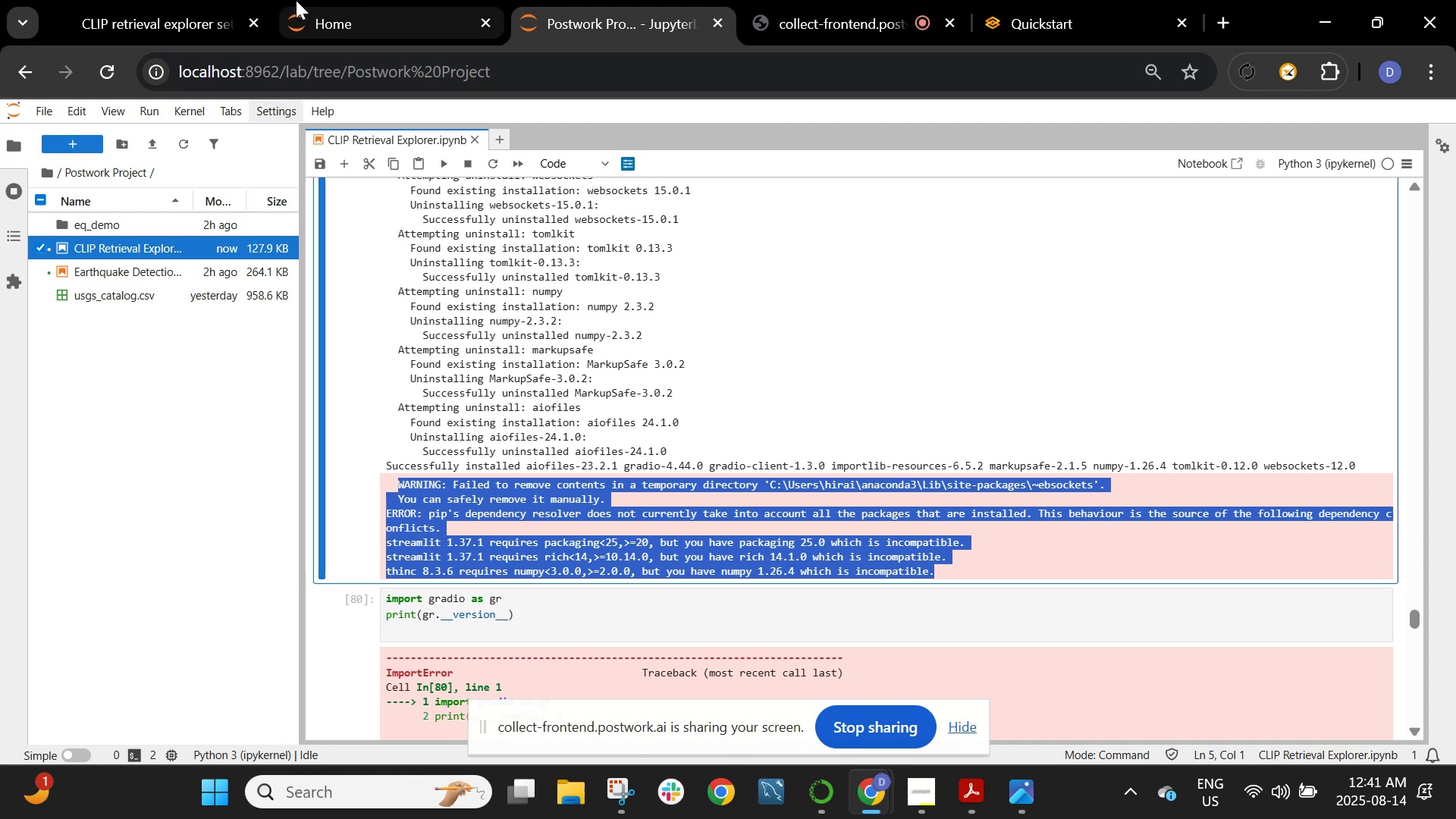 
left_click([161, 11])
 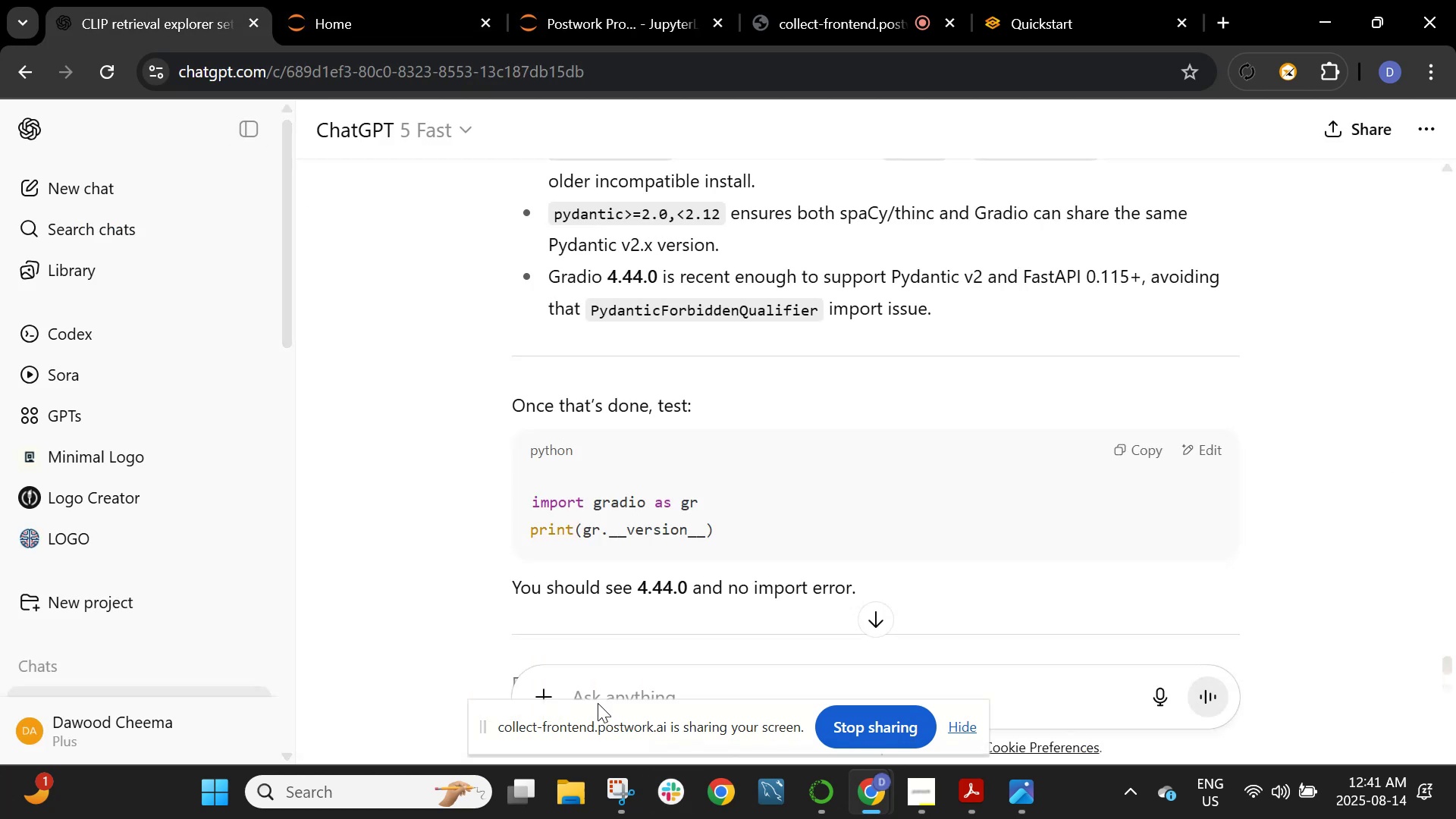 
left_click([600, 688])
 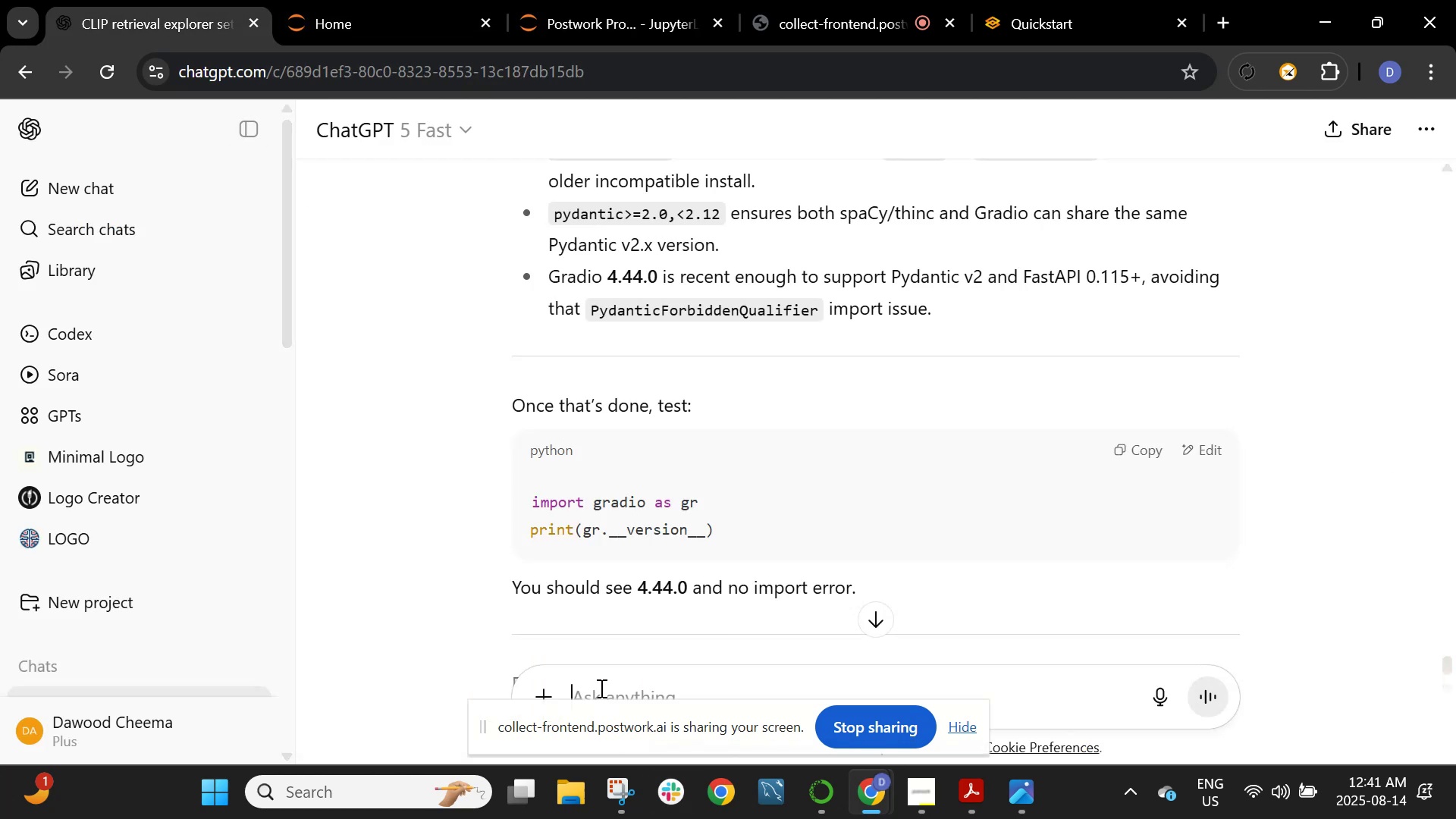 
key(Control+V)
 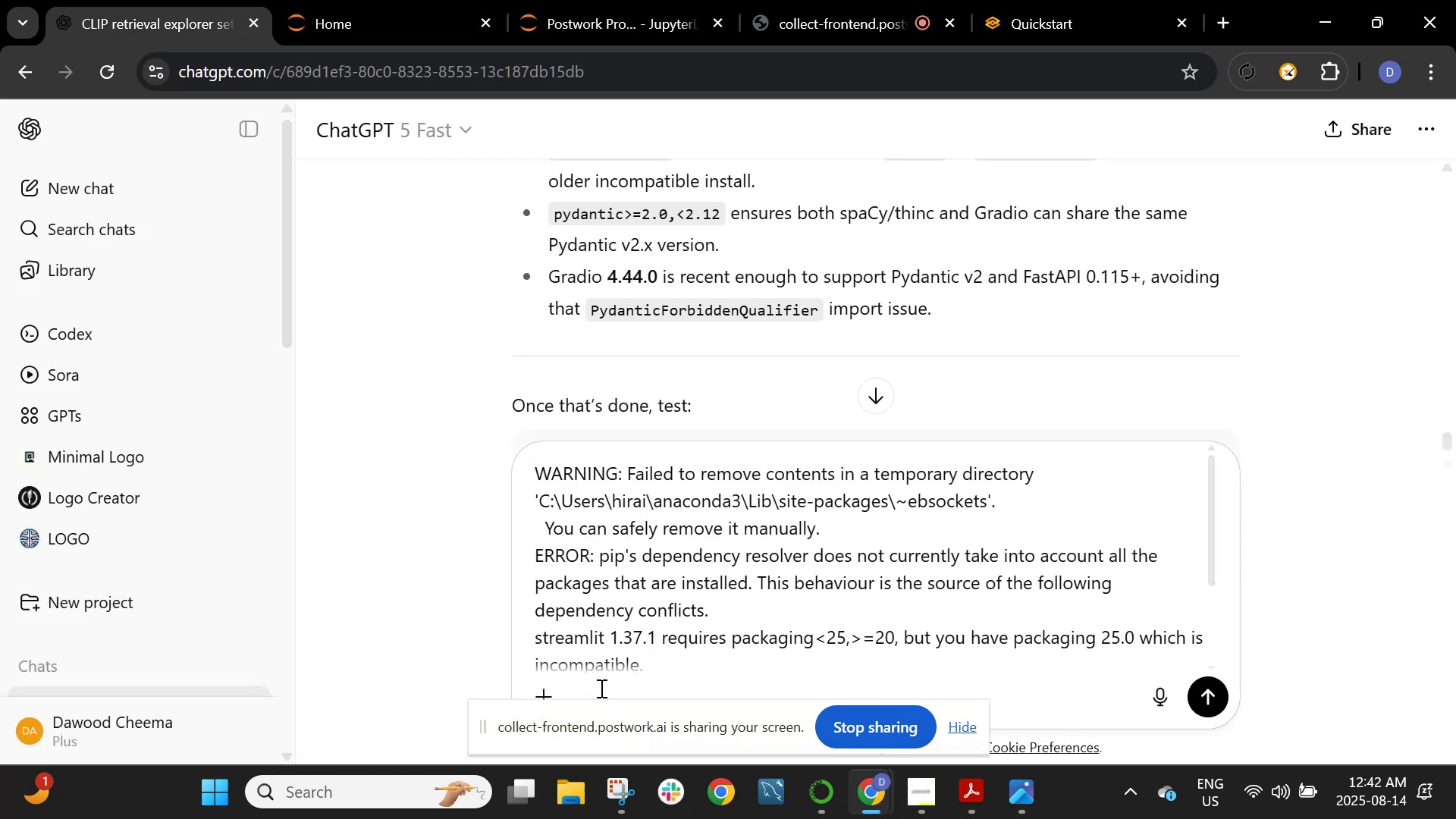 
key(Enter)
 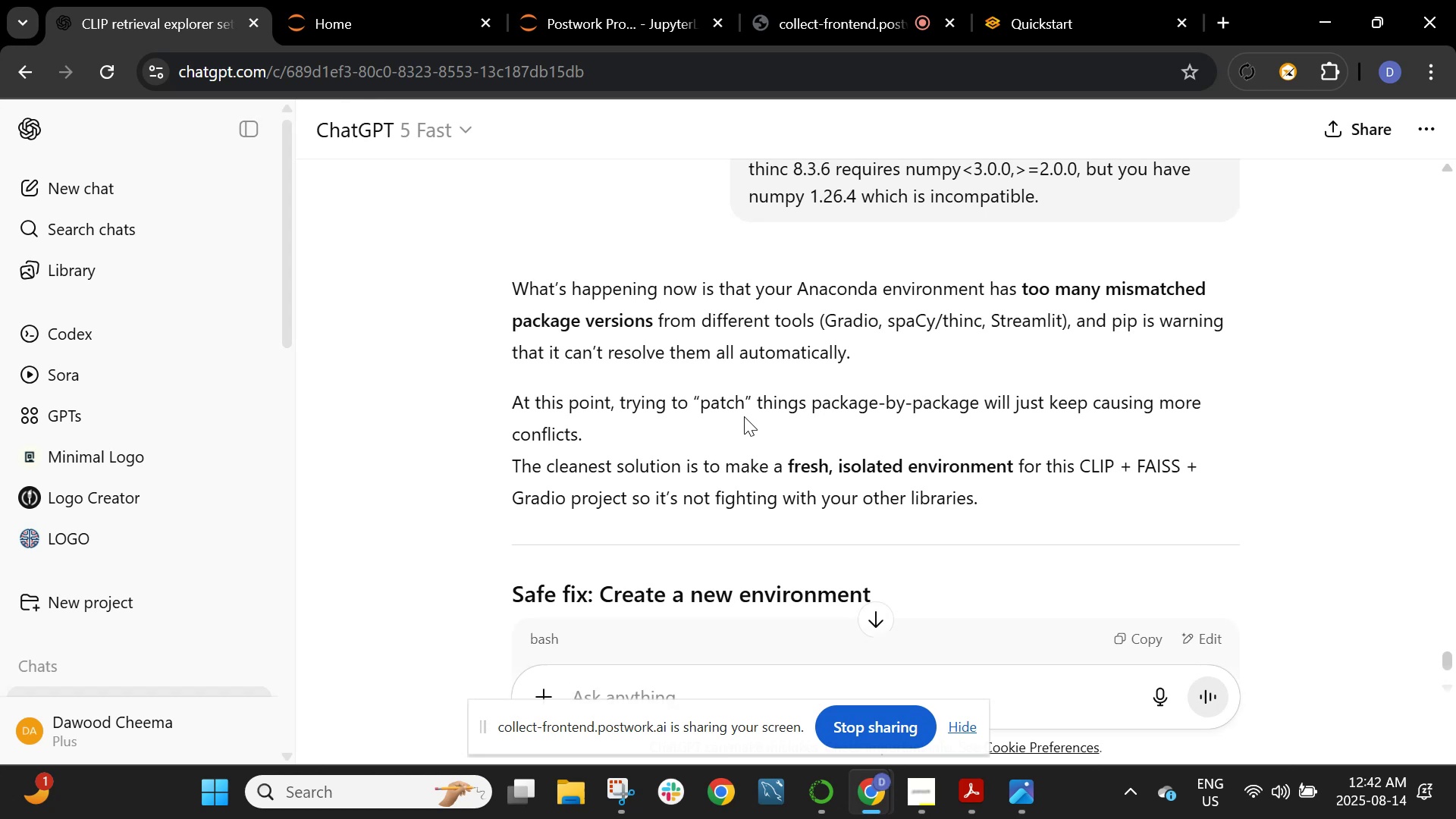 
wait(12.51)
 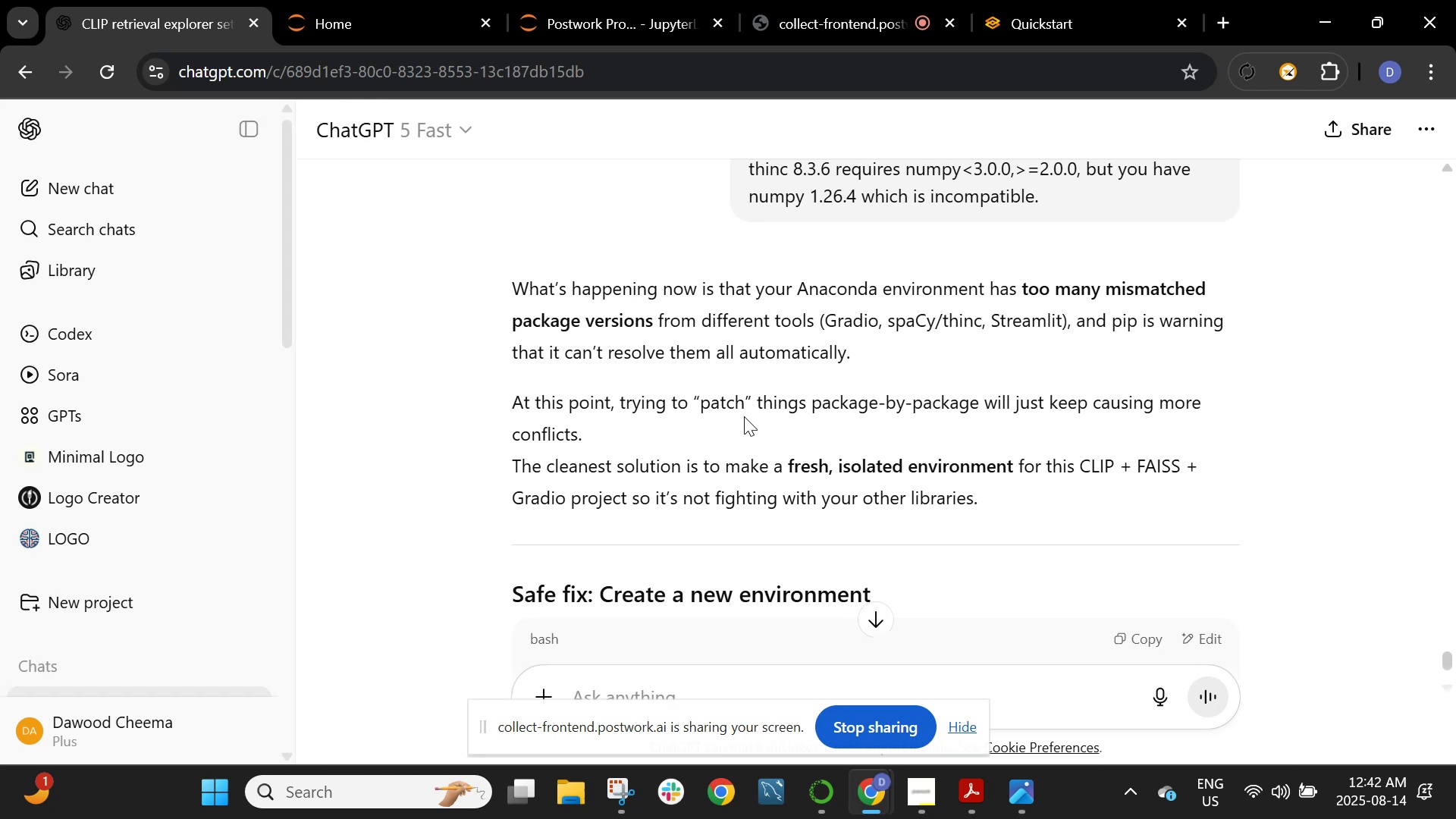 
scroll: coordinate [858, 375], scroll_direction: down, amount: 1.0
 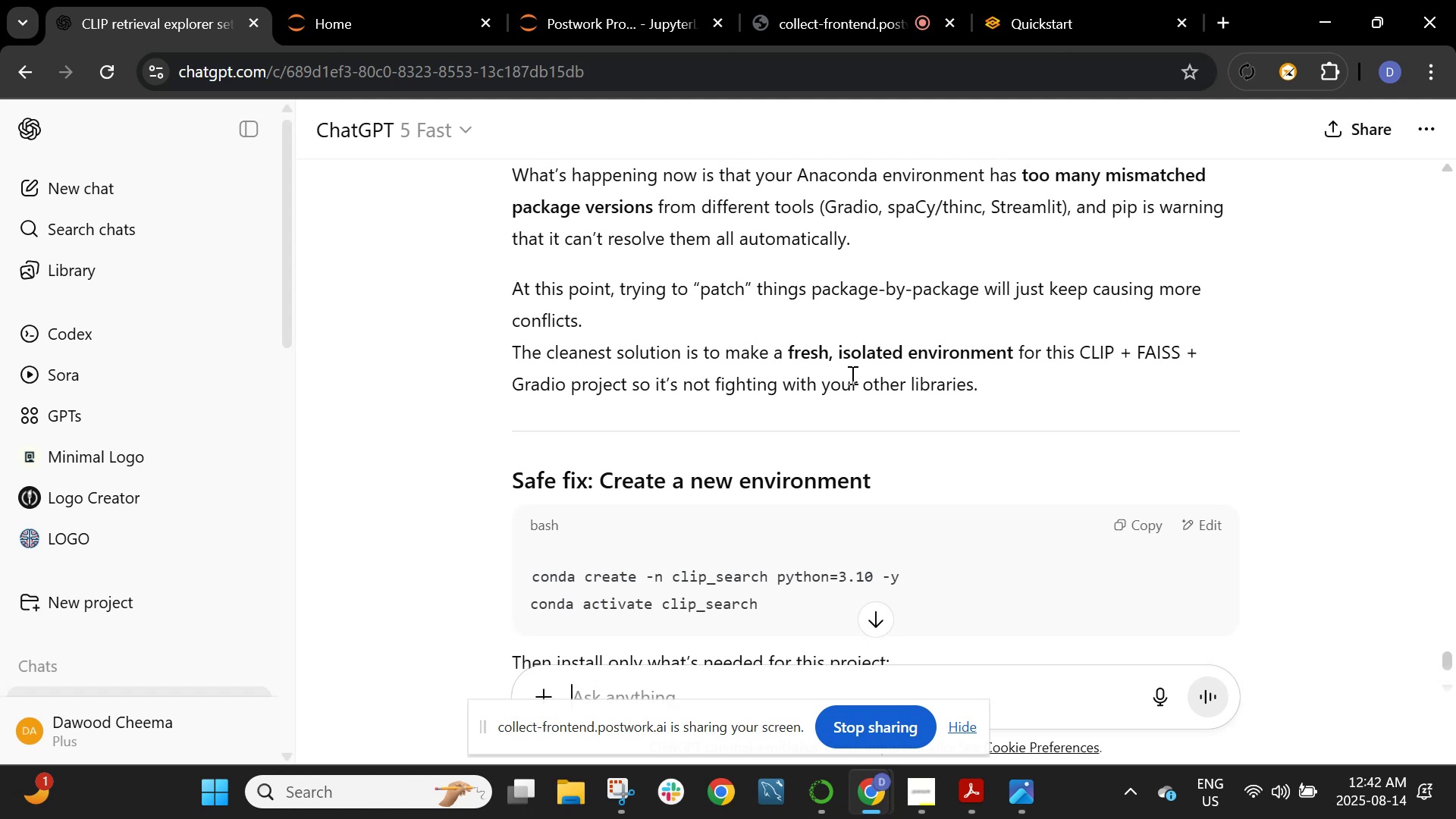 
wait(5.09)
 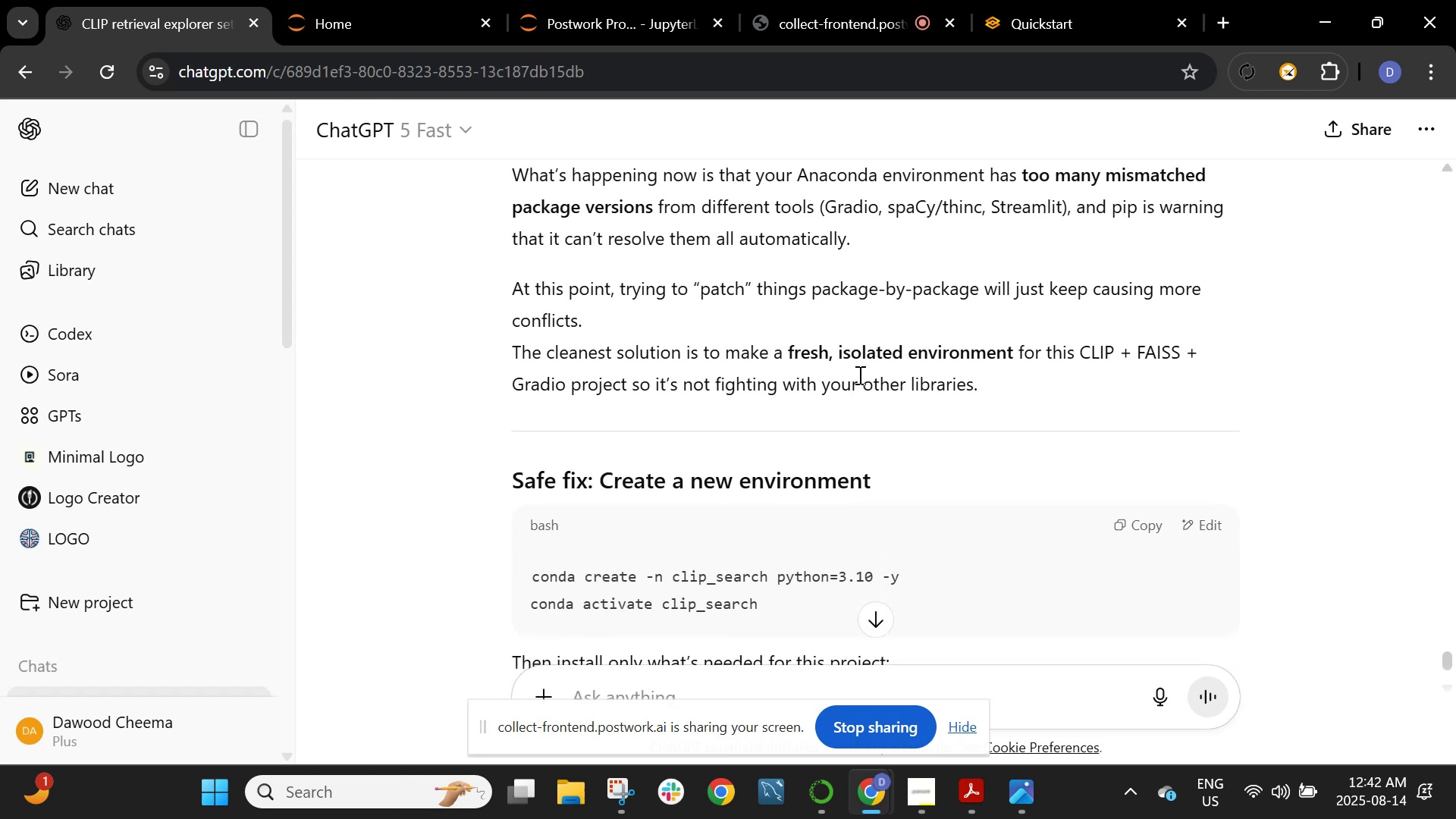 
scroll: coordinate [843, 375], scroll_direction: down, amount: 5.0
 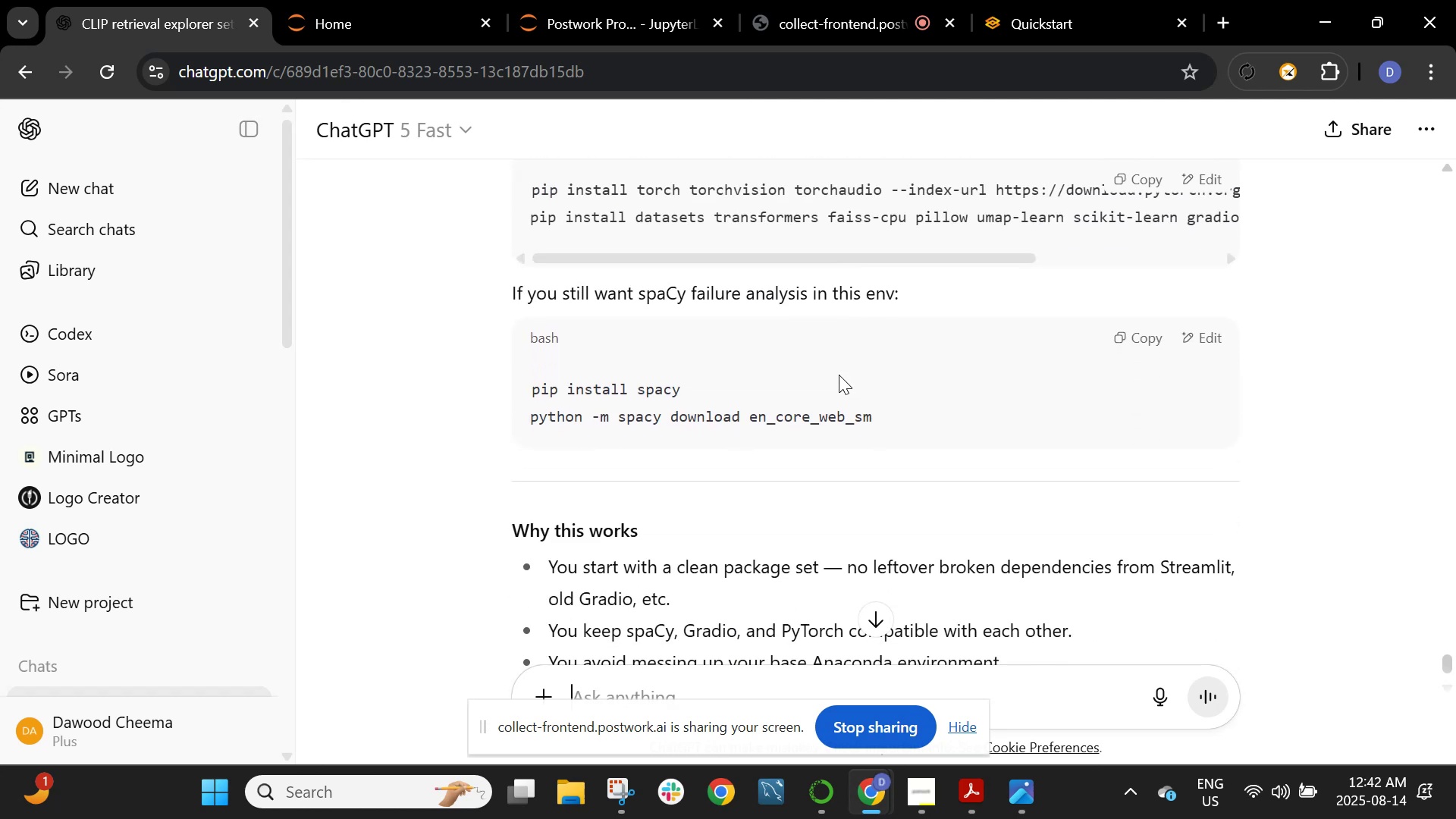 
wait(5.88)
 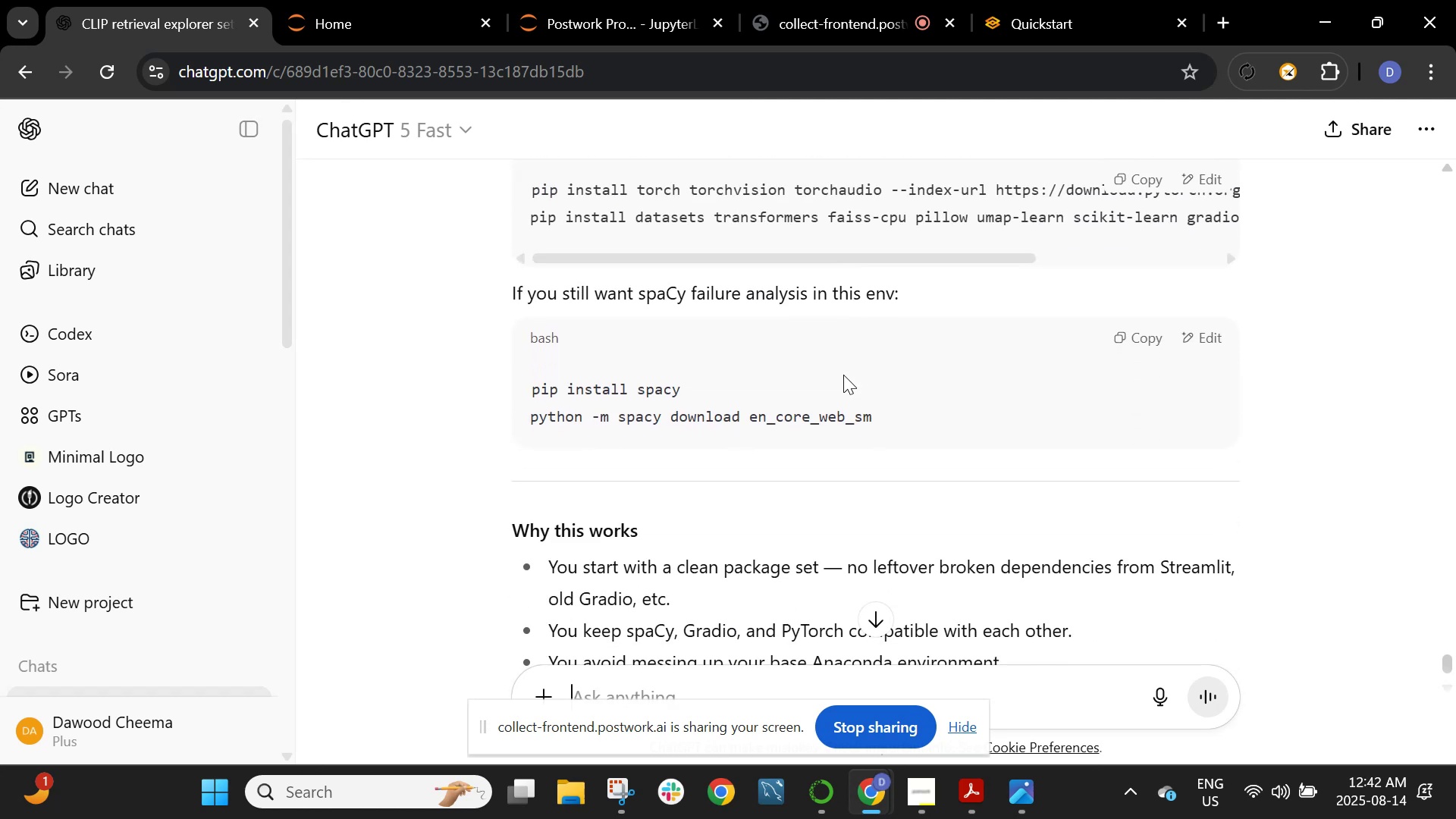 
scroll: coordinate [837, 375], scroll_direction: down, amount: 3.0
 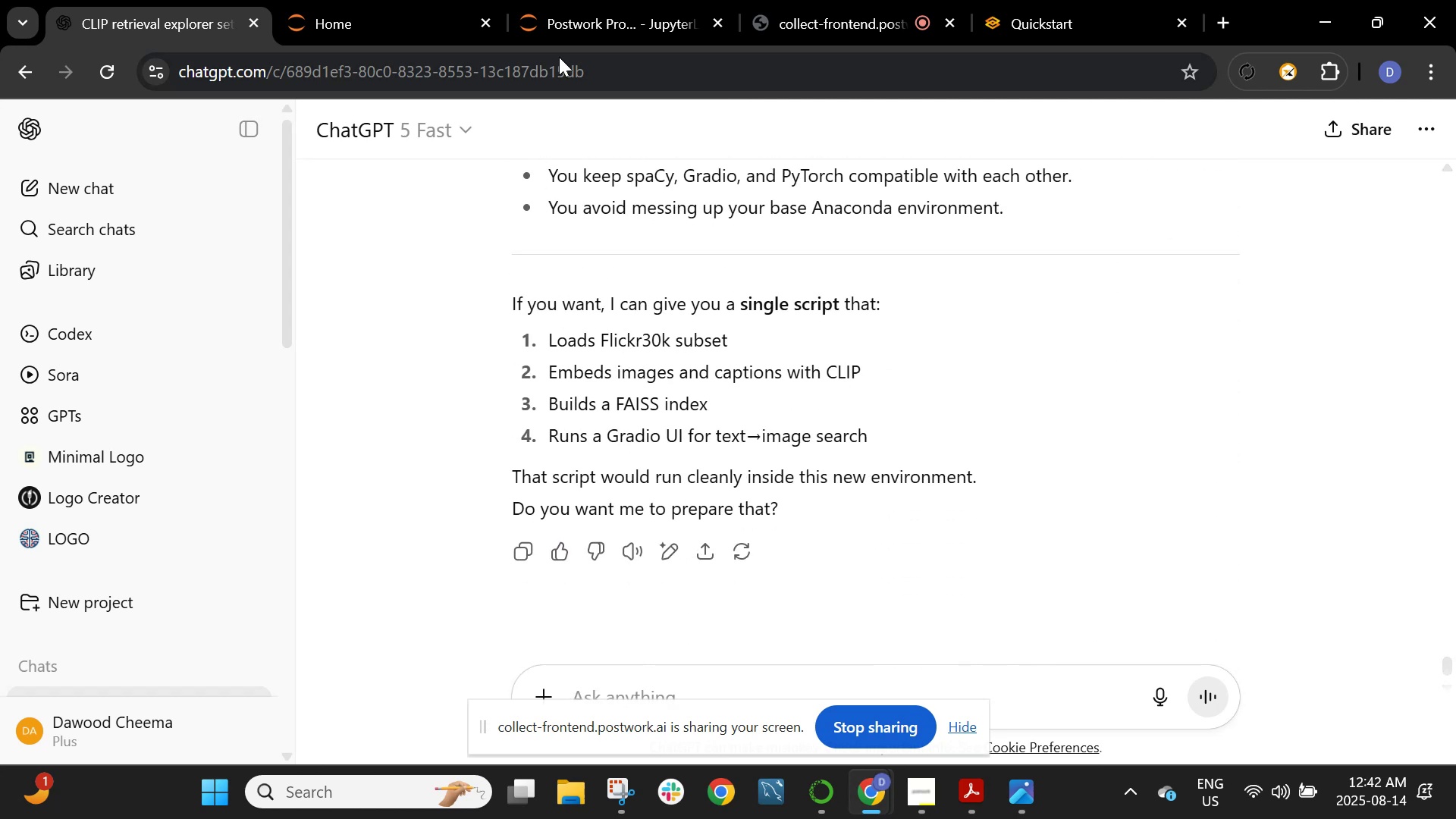 
left_click([565, 0])
 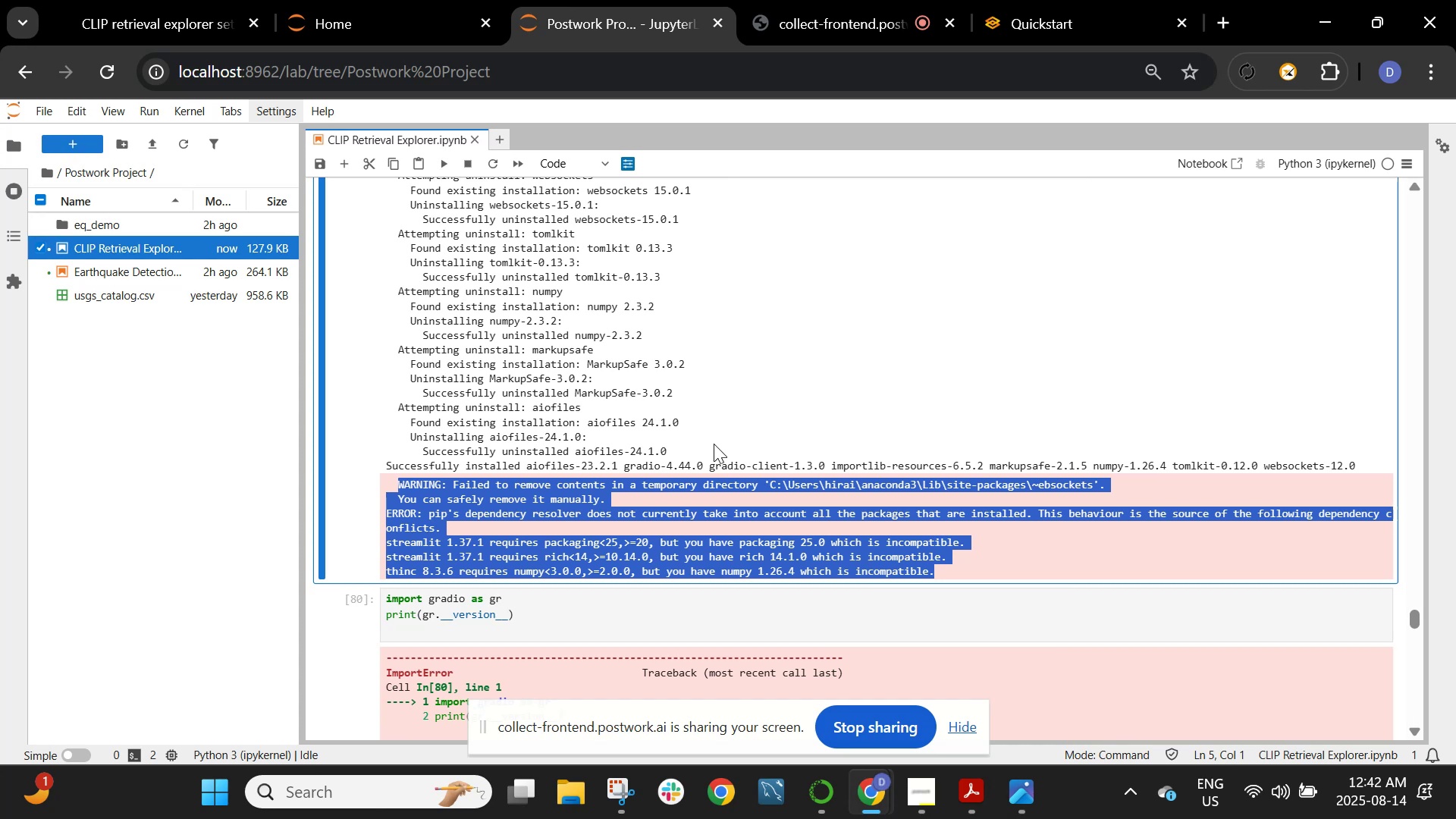 
left_click([720, 460])
 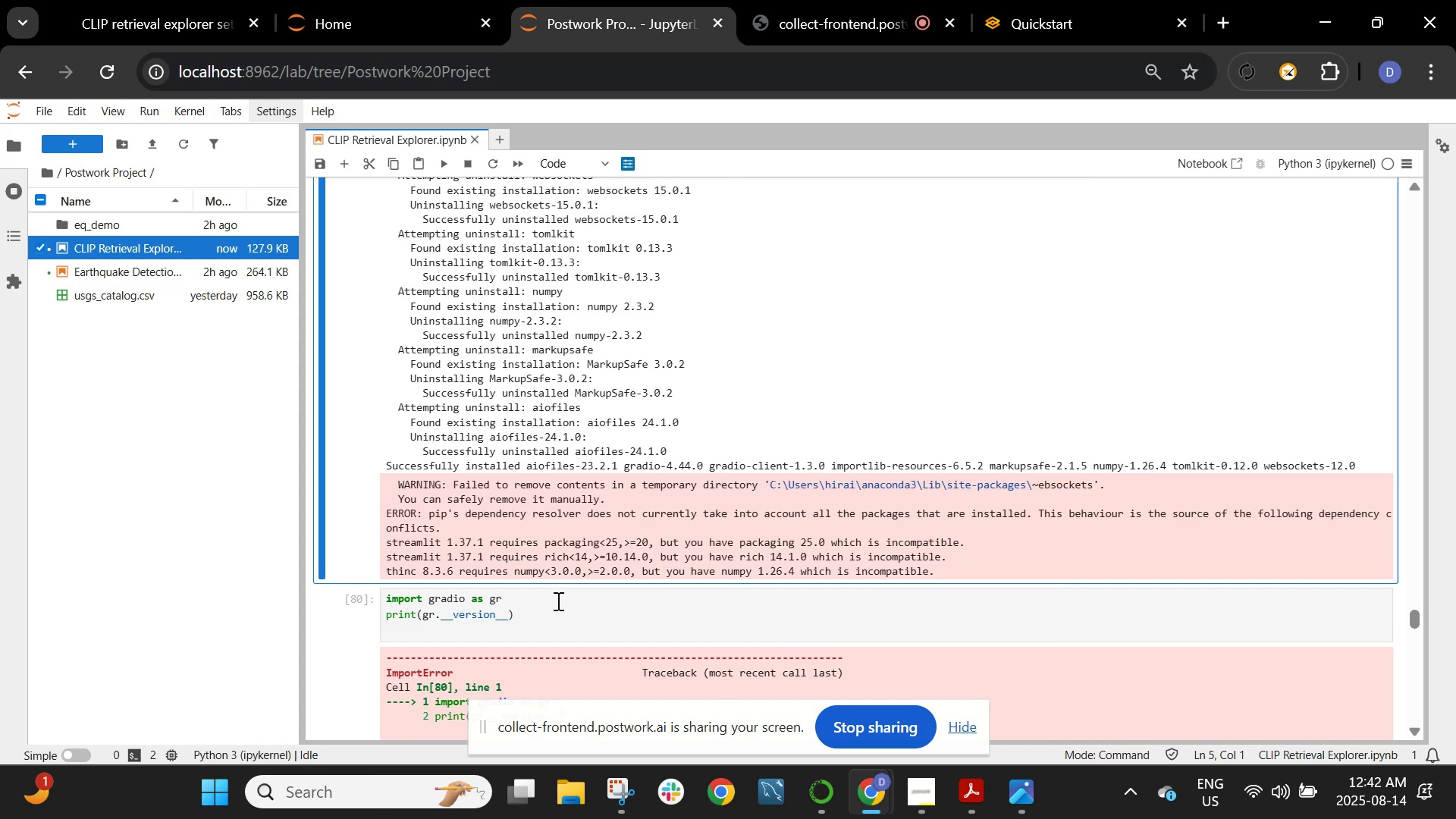 
left_click_drag(start_coordinate=[548, 611], to_coordinate=[381, 582])
 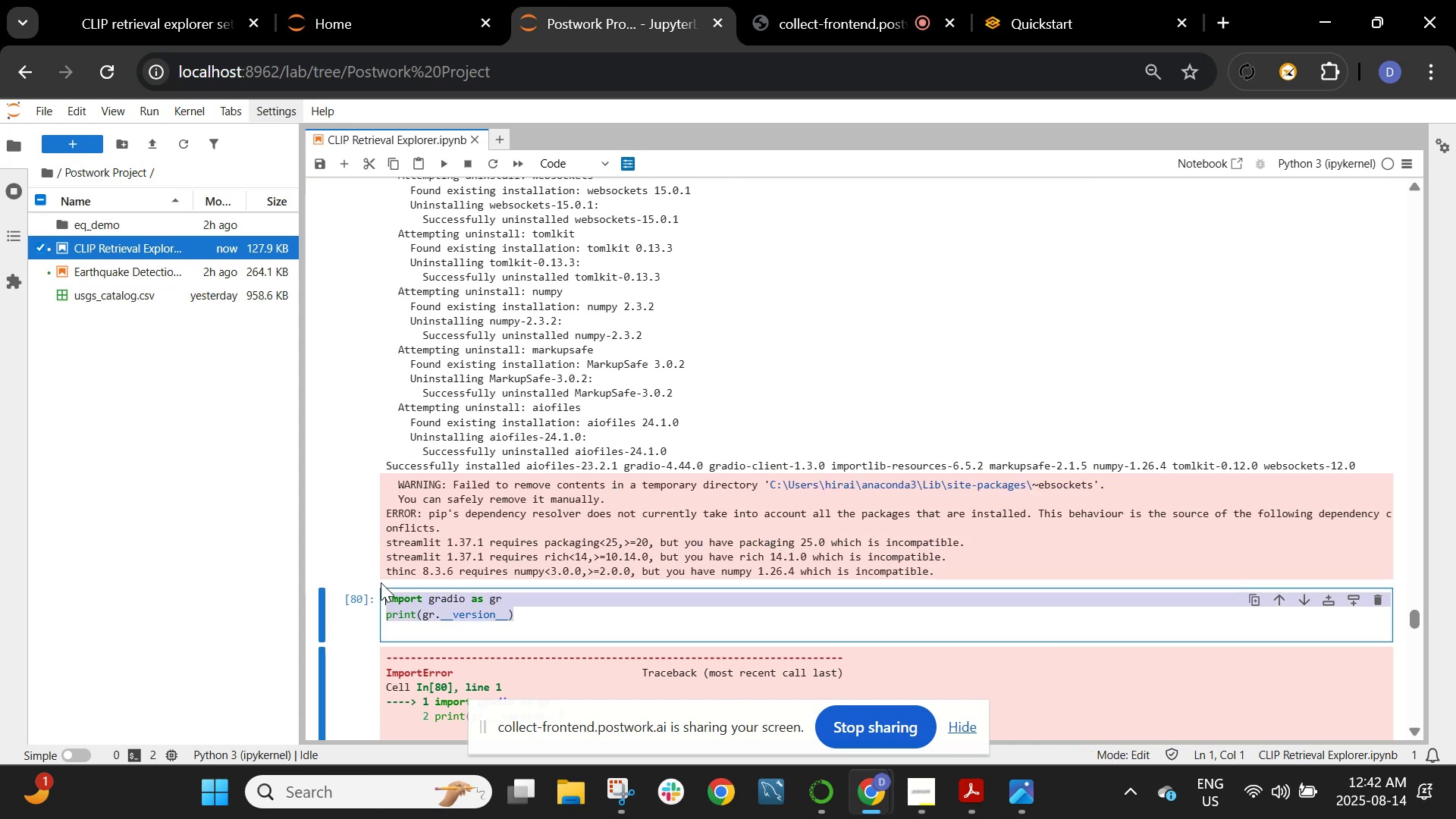 
key(Backspace)
 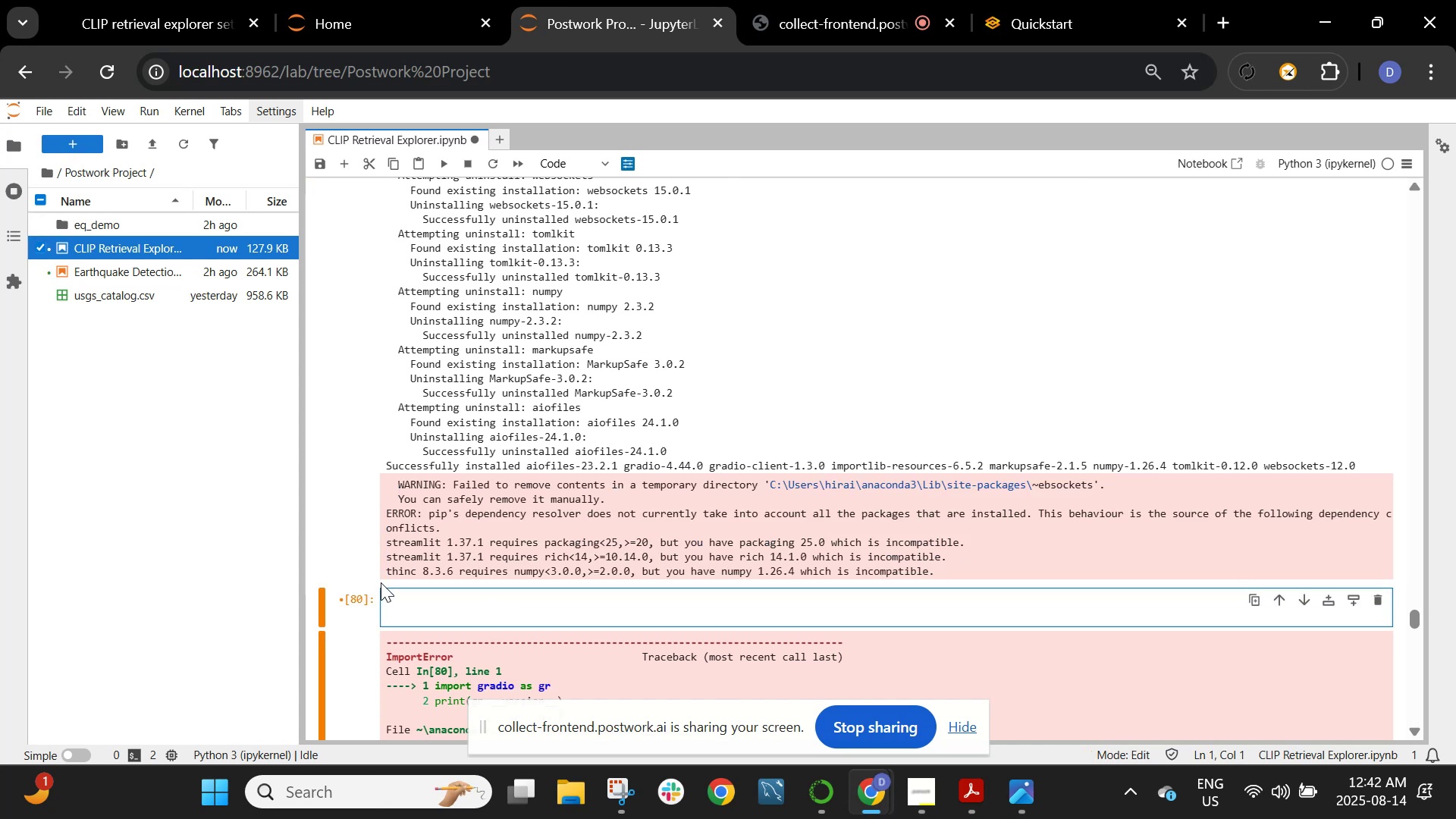 
scroll: coordinate [383, 554], scroll_direction: up, amount: 4.0
 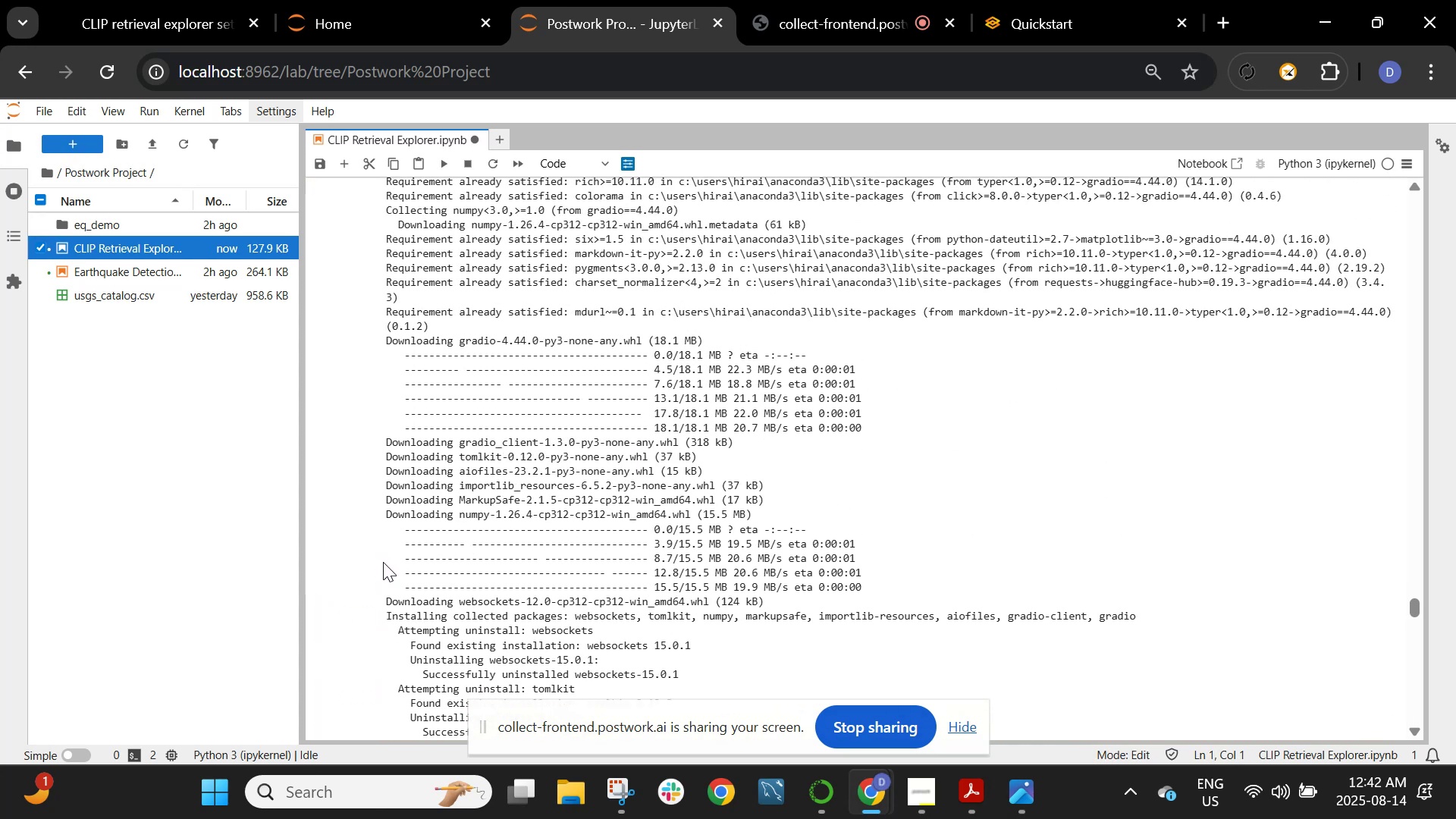 
scroll: coordinate [383, 562], scroll_direction: down, amount: 4.0
 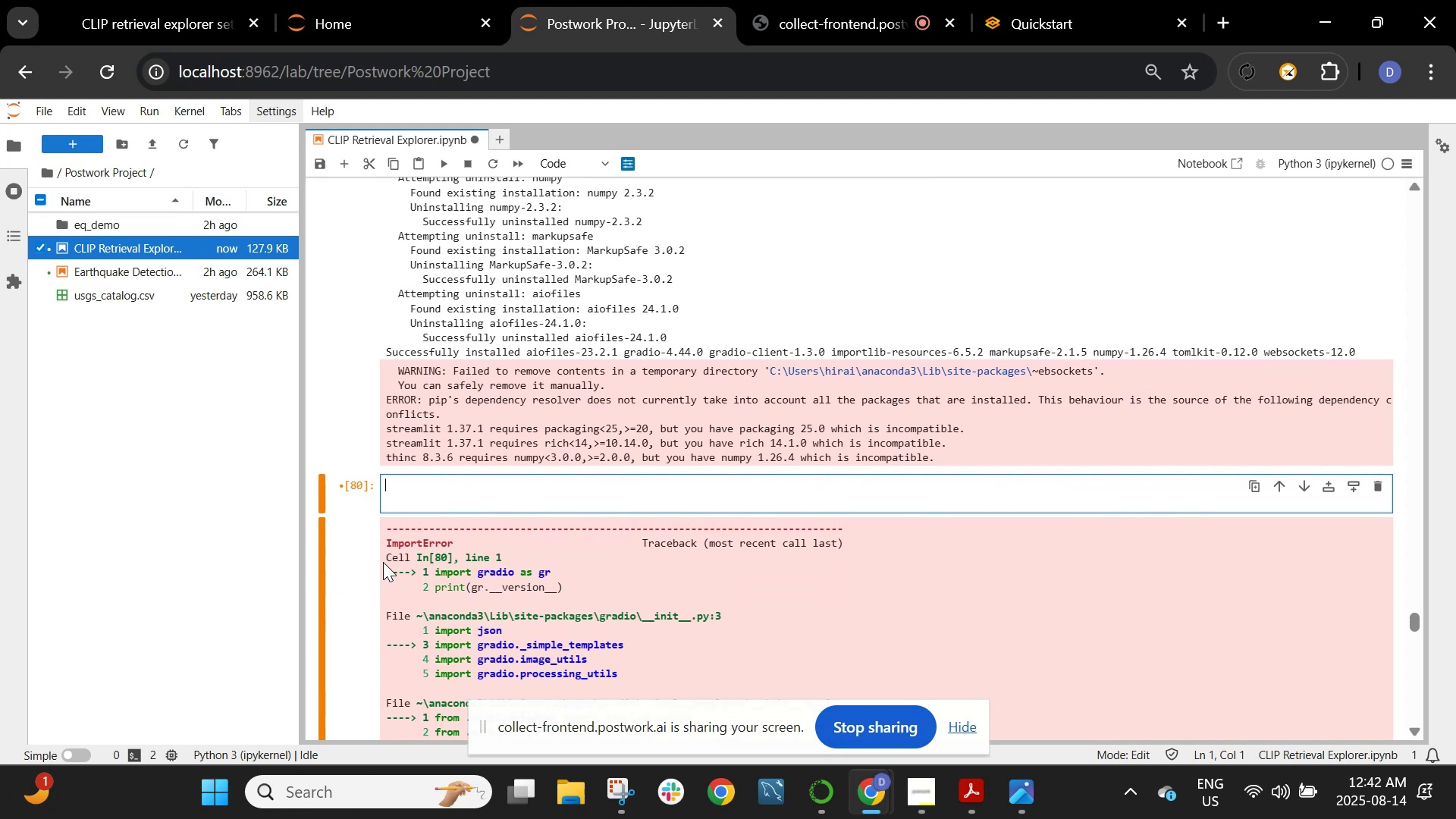 
scroll: coordinate [383, 562], scroll_direction: up, amount: 4.0
 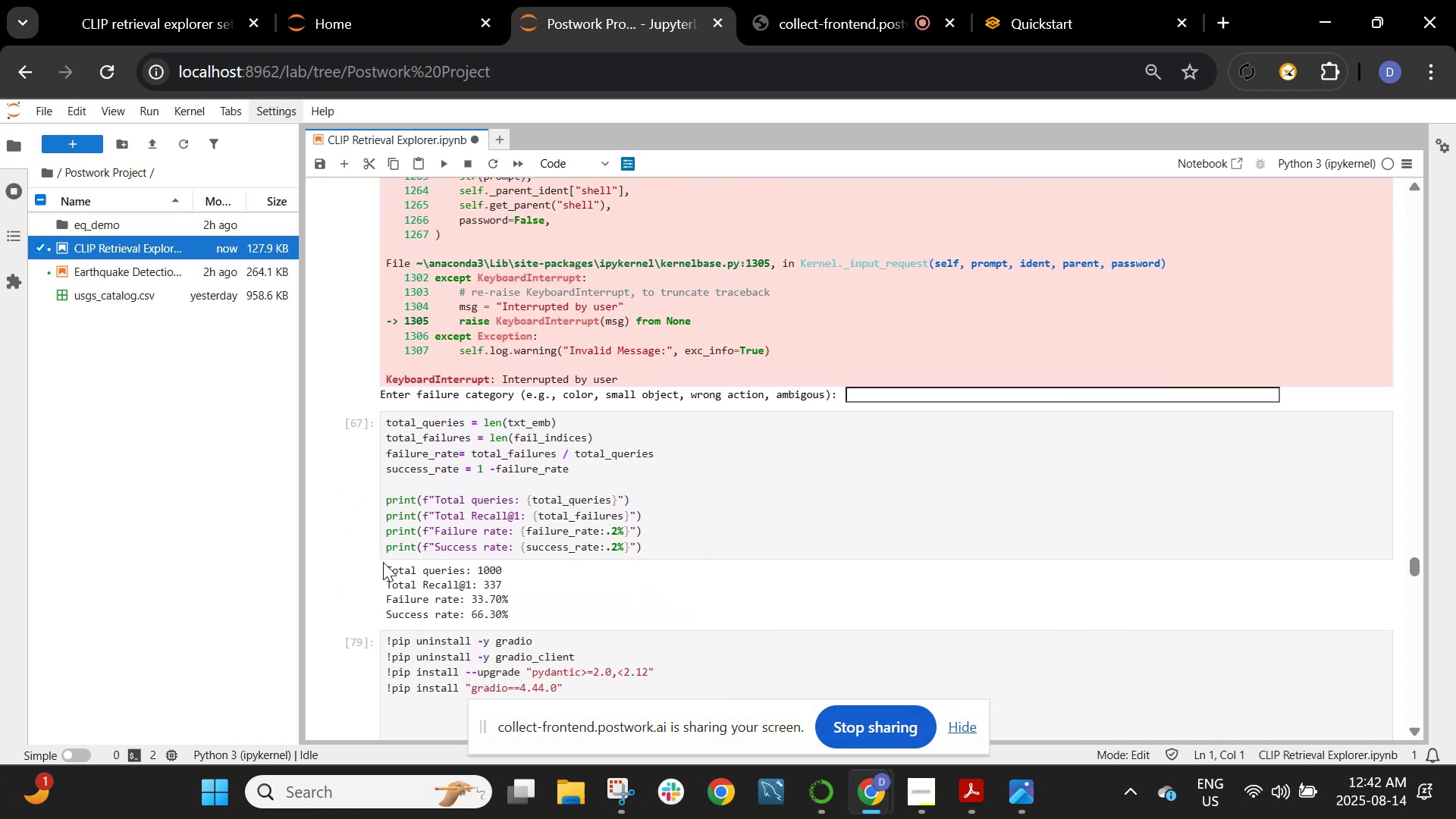 
scroll: coordinate [383, 562], scroll_direction: down, amount: 13.0
 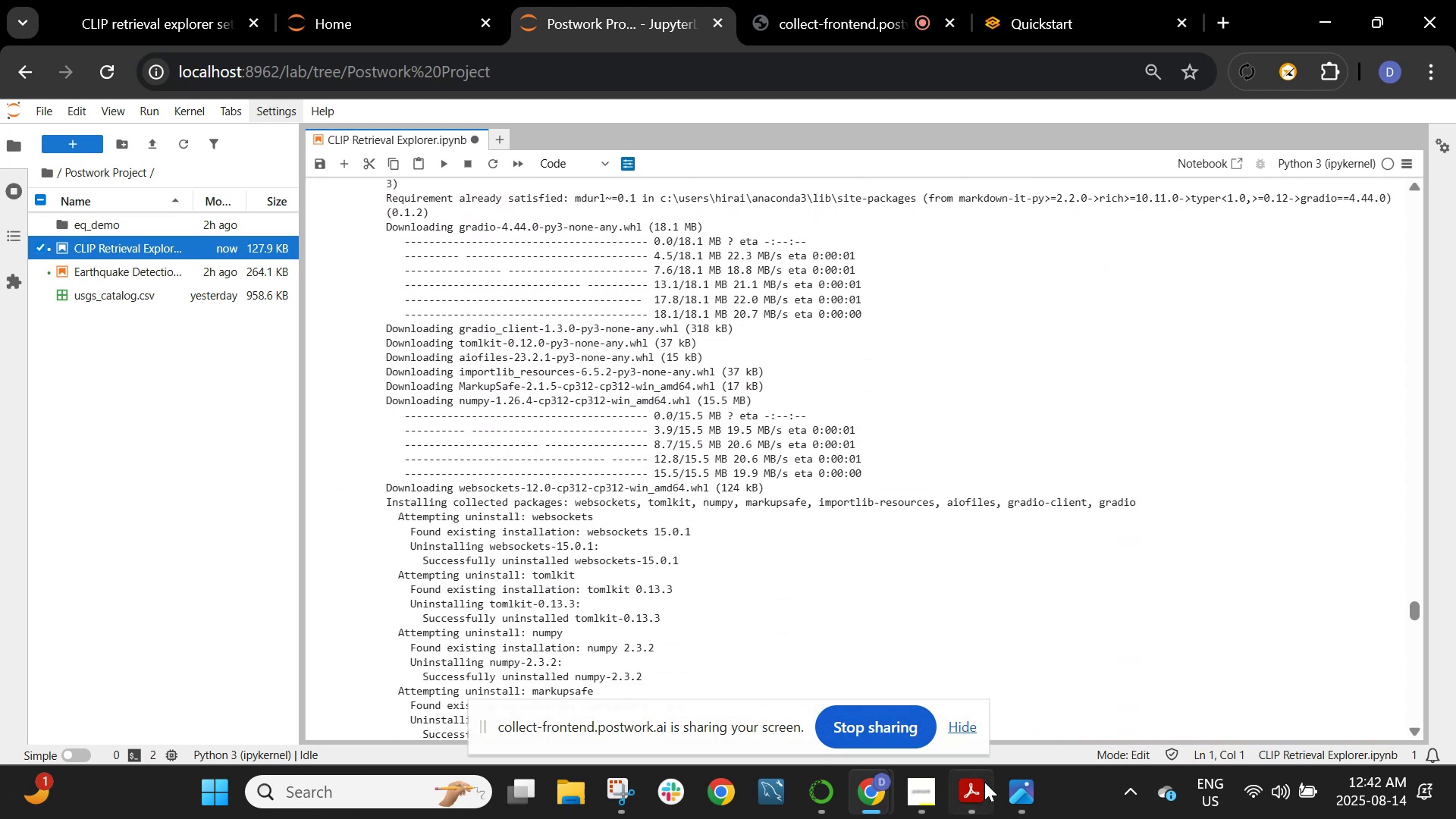 
left_click([975, 805])
 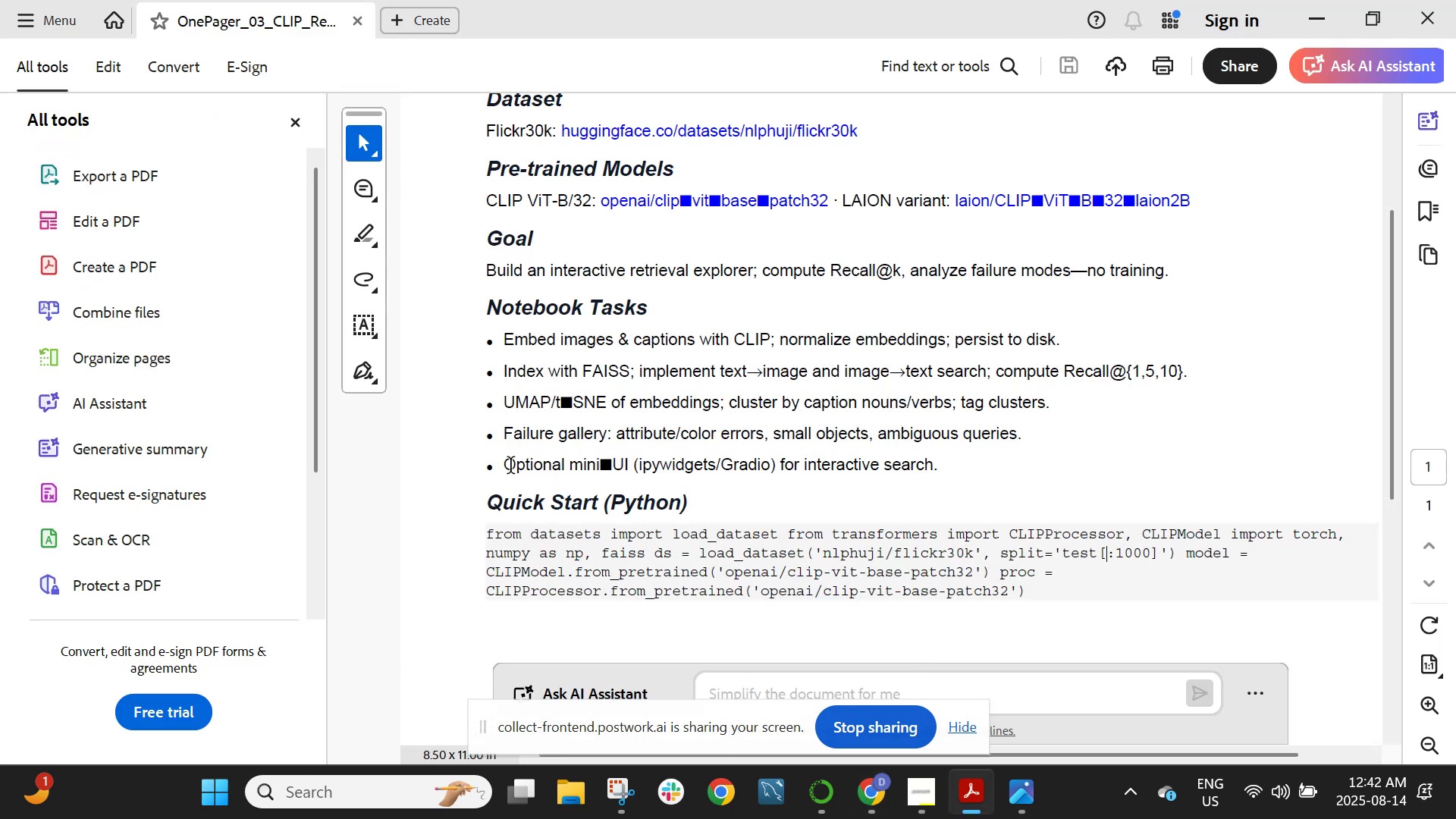 
left_click_drag(start_coordinate=[512, 466], to_coordinate=[939, 482])
 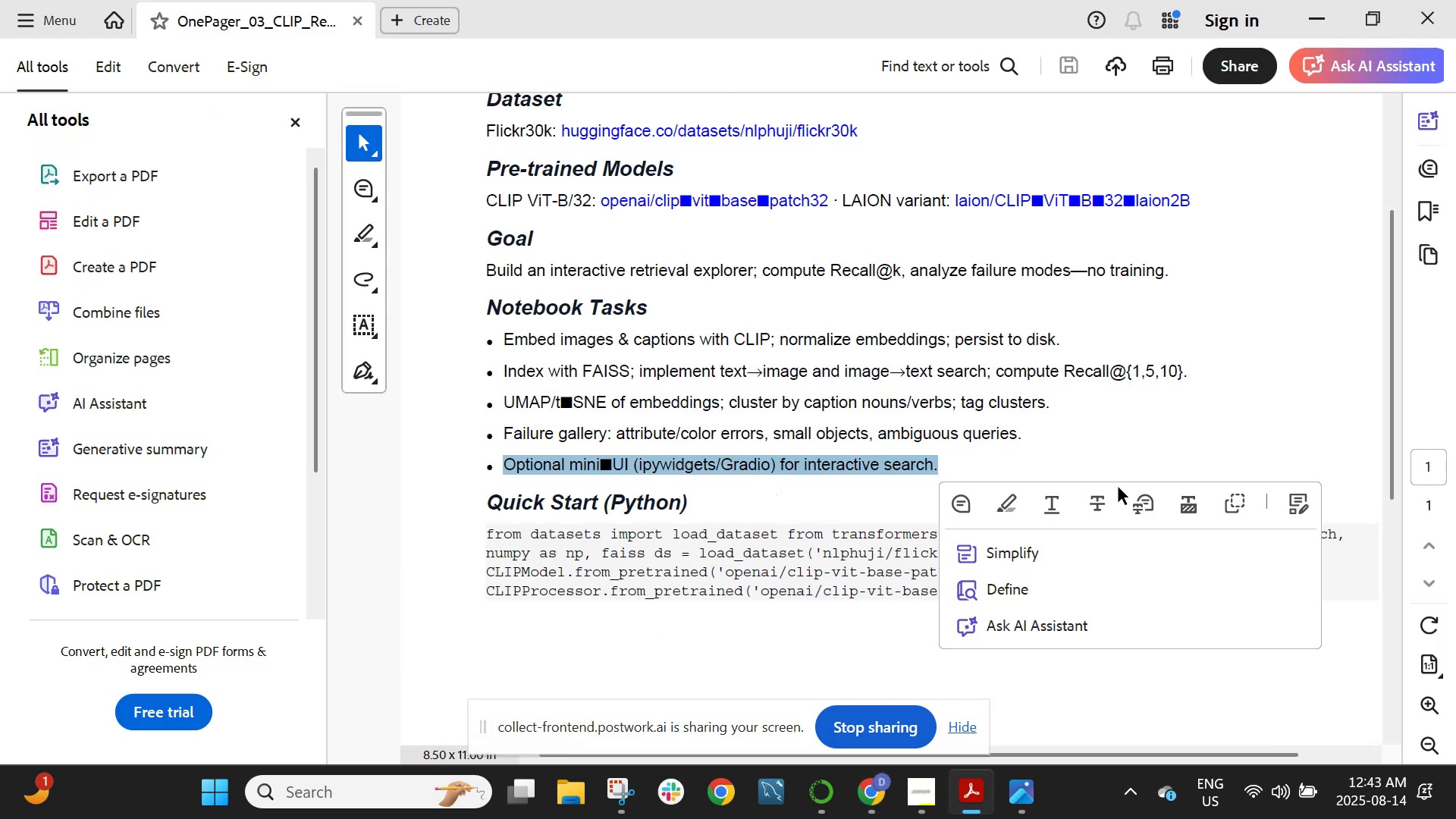 
left_click([1055, 447])
 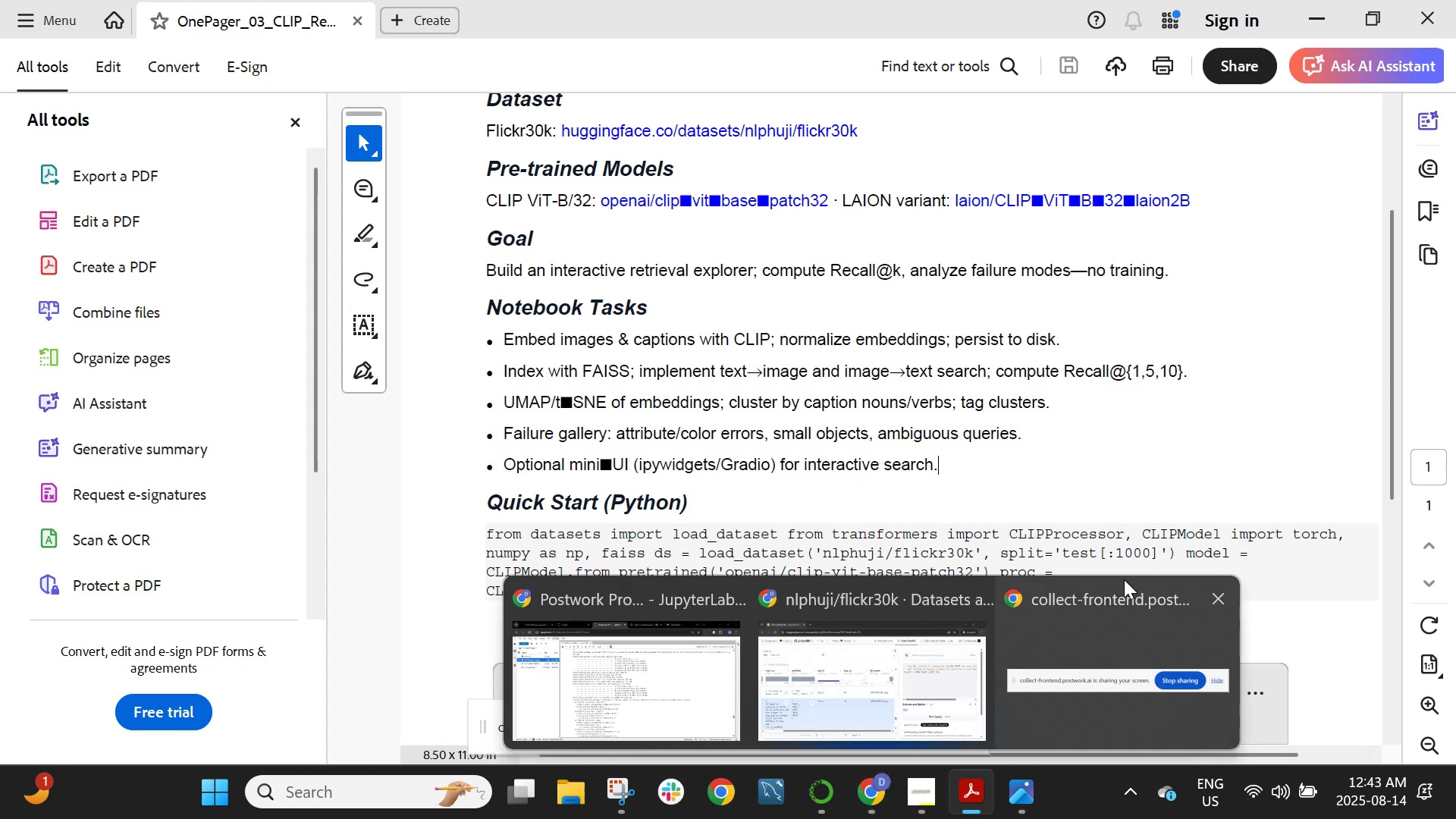 
wait(9.79)
 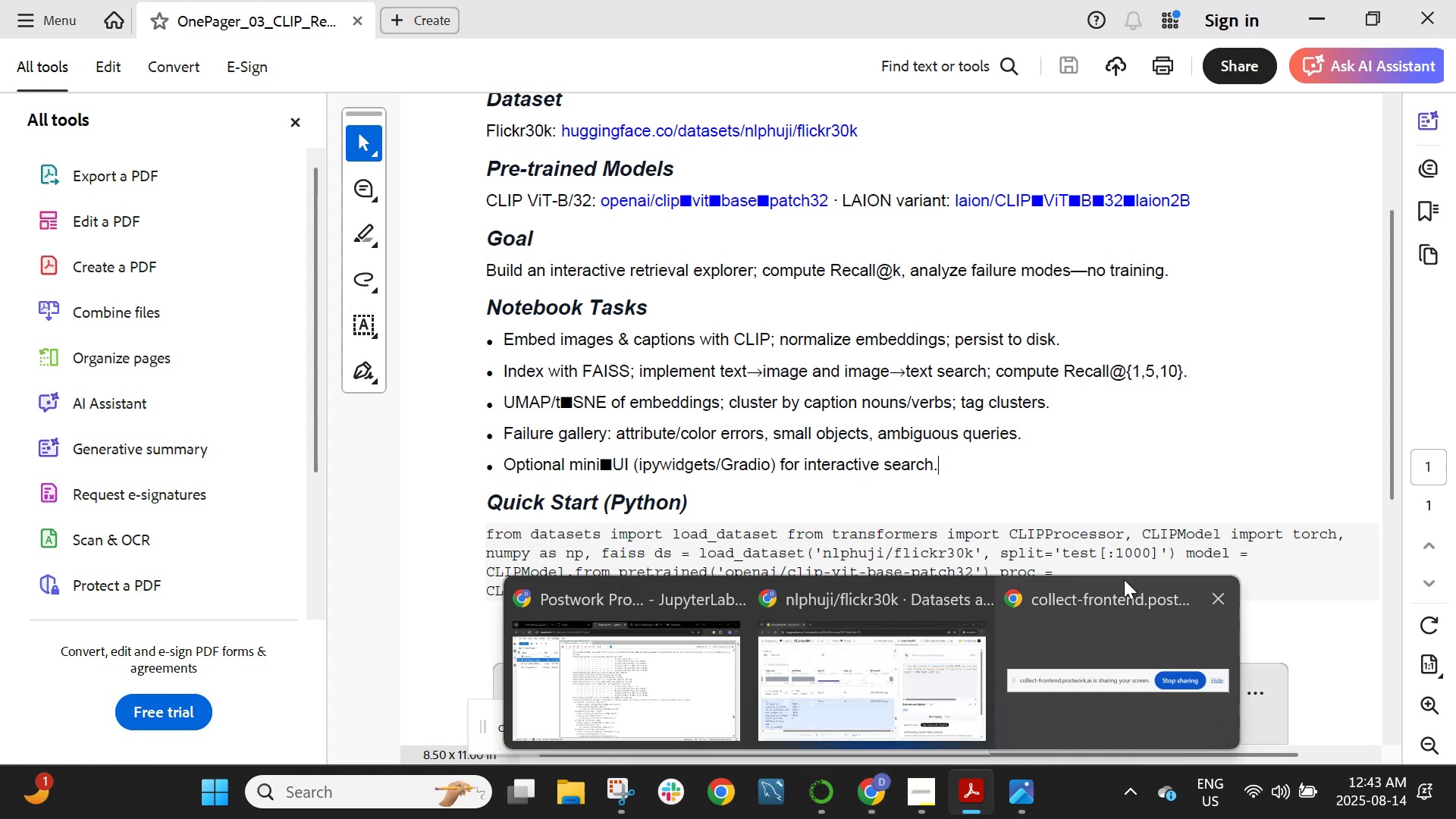 
left_click_drag(start_coordinate=[982, 471], to_coordinate=[895, 467])
 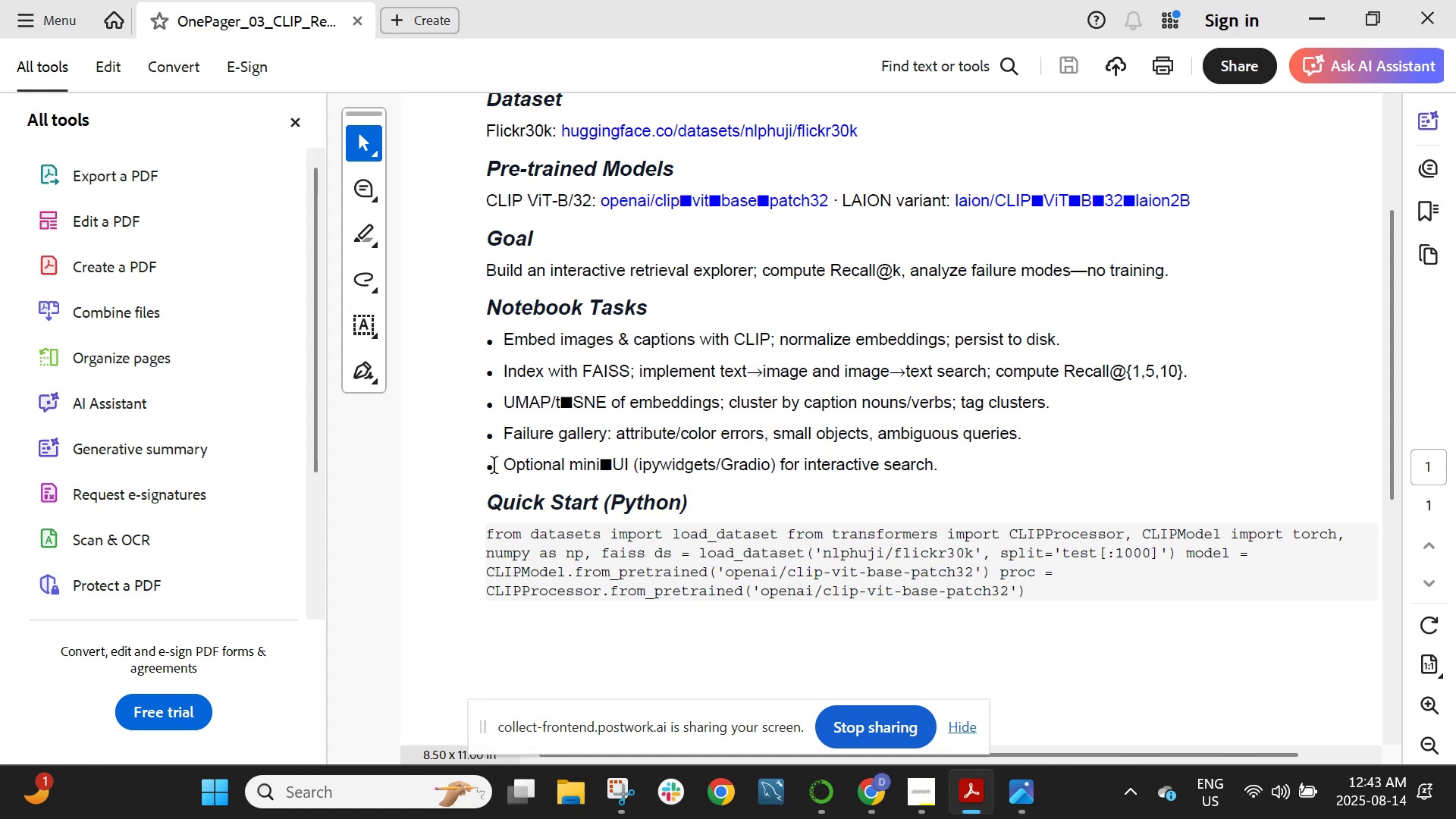 
left_click_drag(start_coordinate=[574, 460], to_coordinate=[932, 454])
 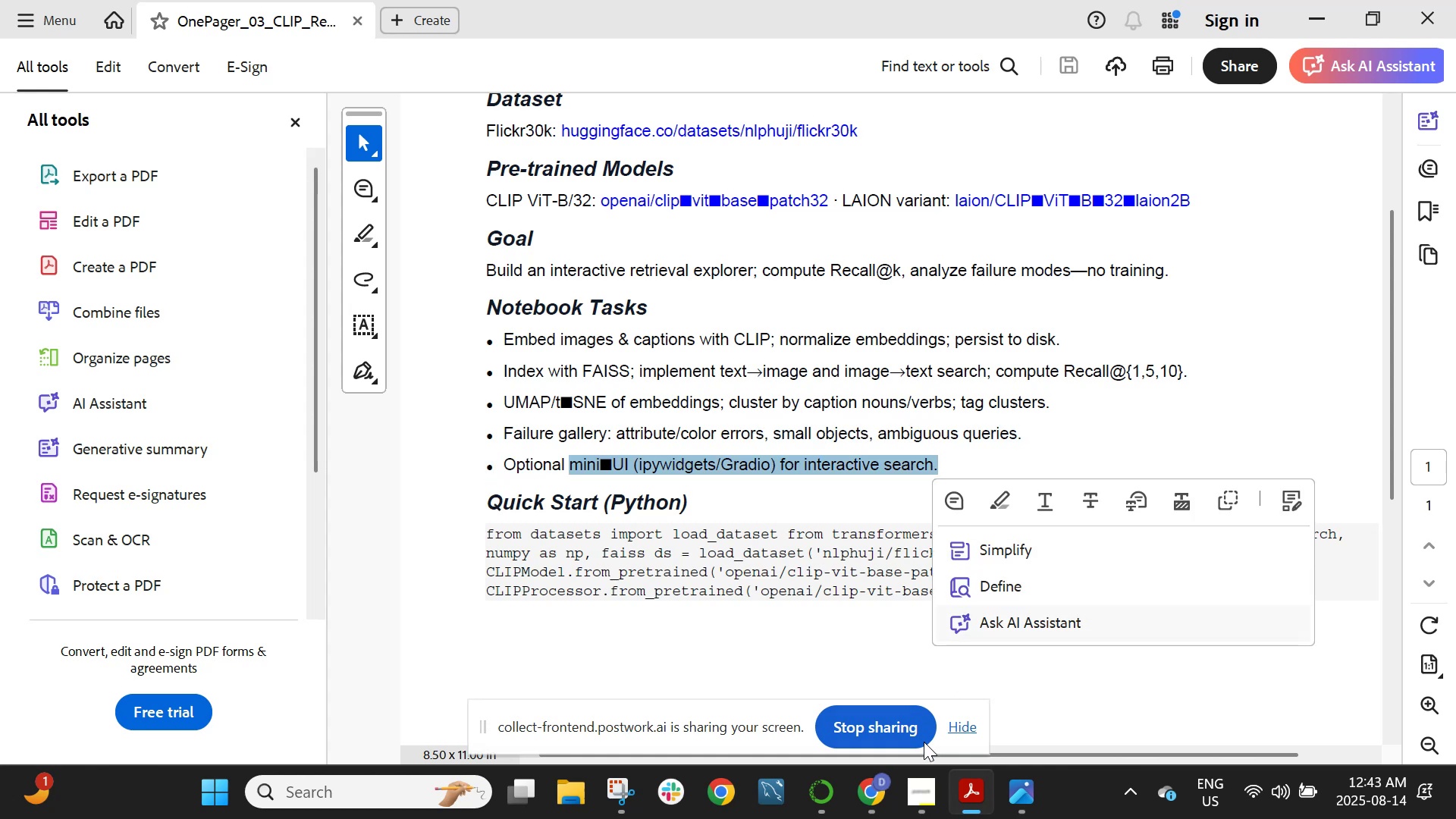 
mouse_move([842, 775])
 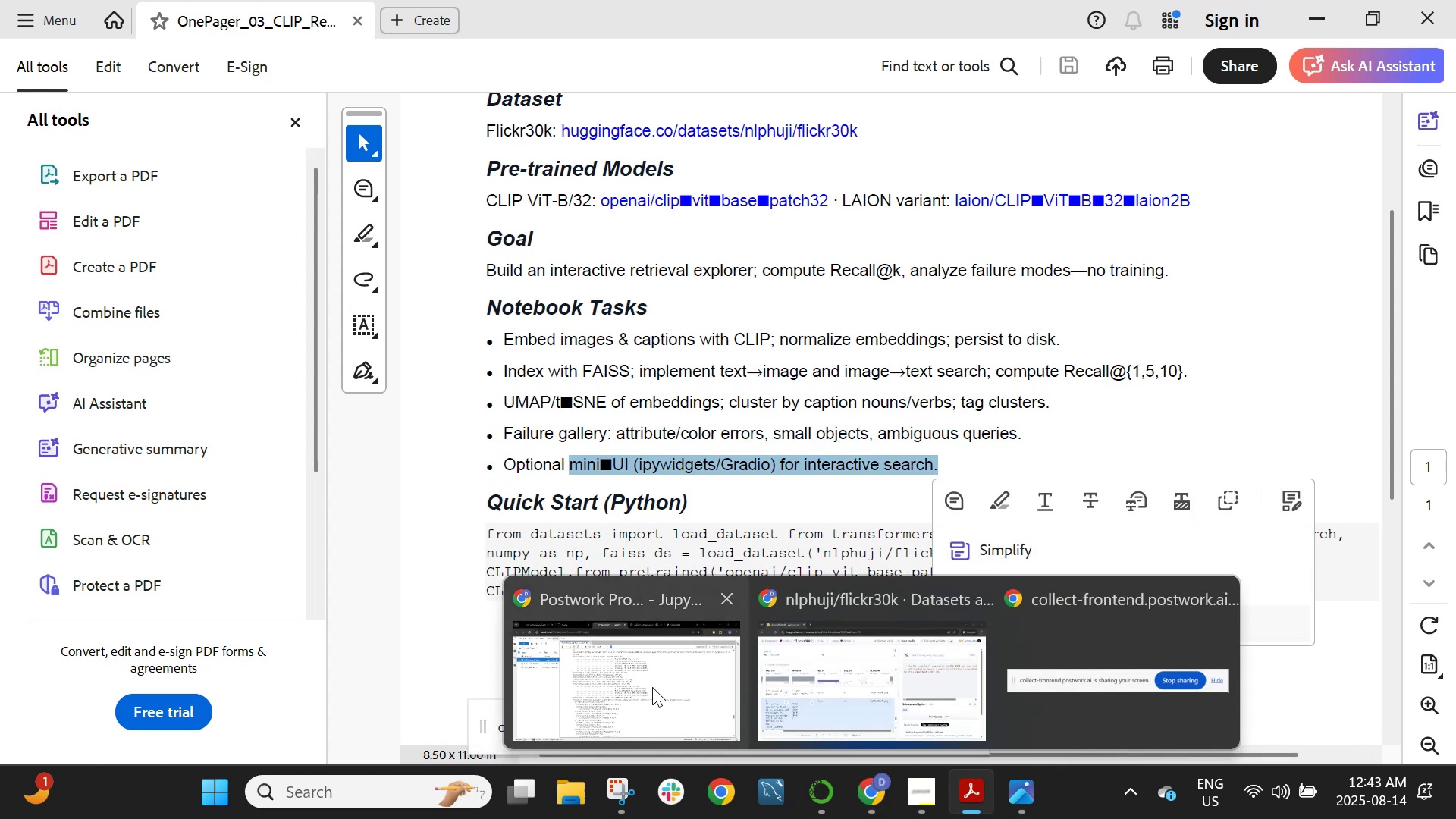 
left_click([652, 687])
 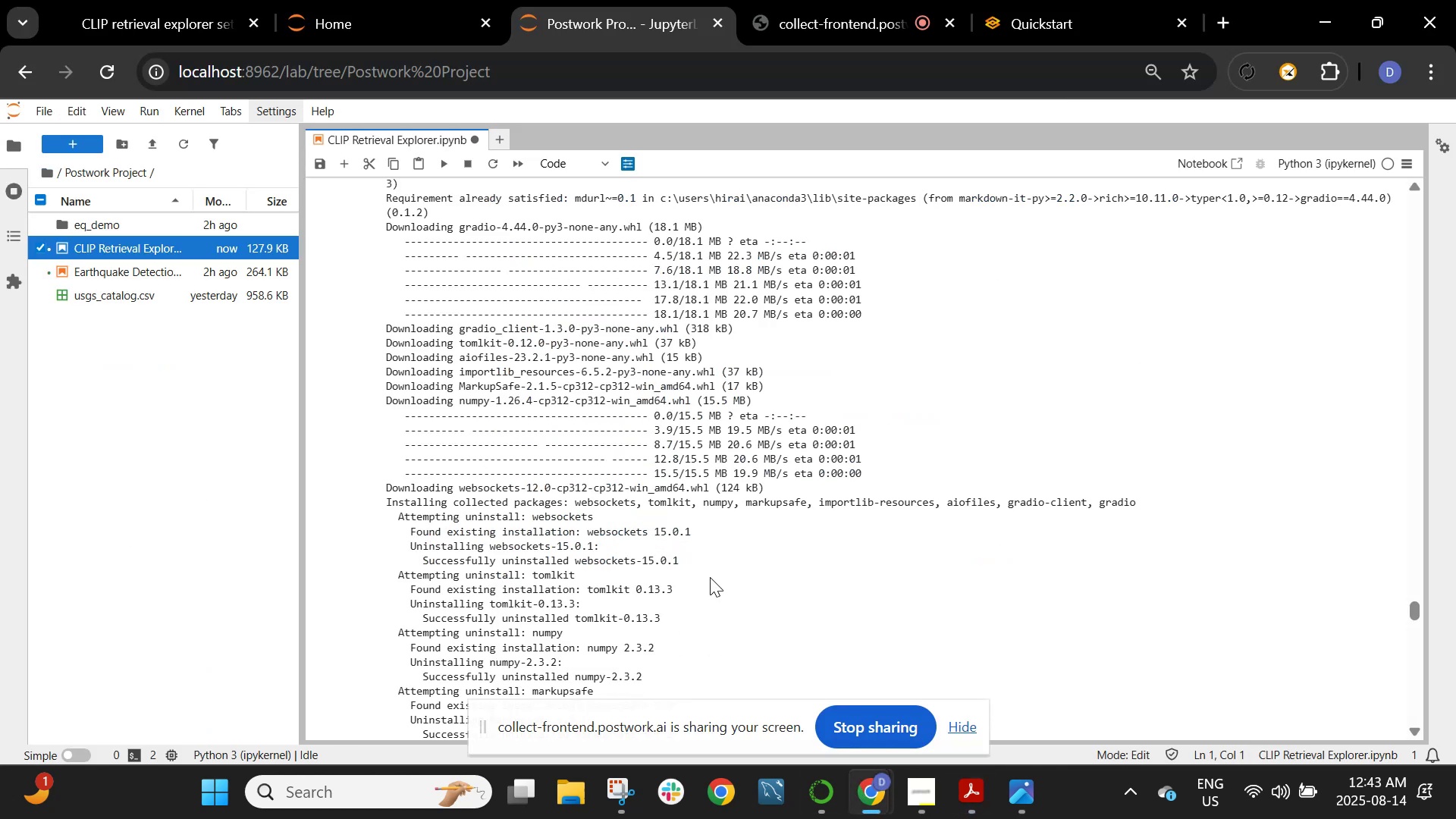 
scroll: coordinate [758, 551], scroll_direction: up, amount: 25.0
 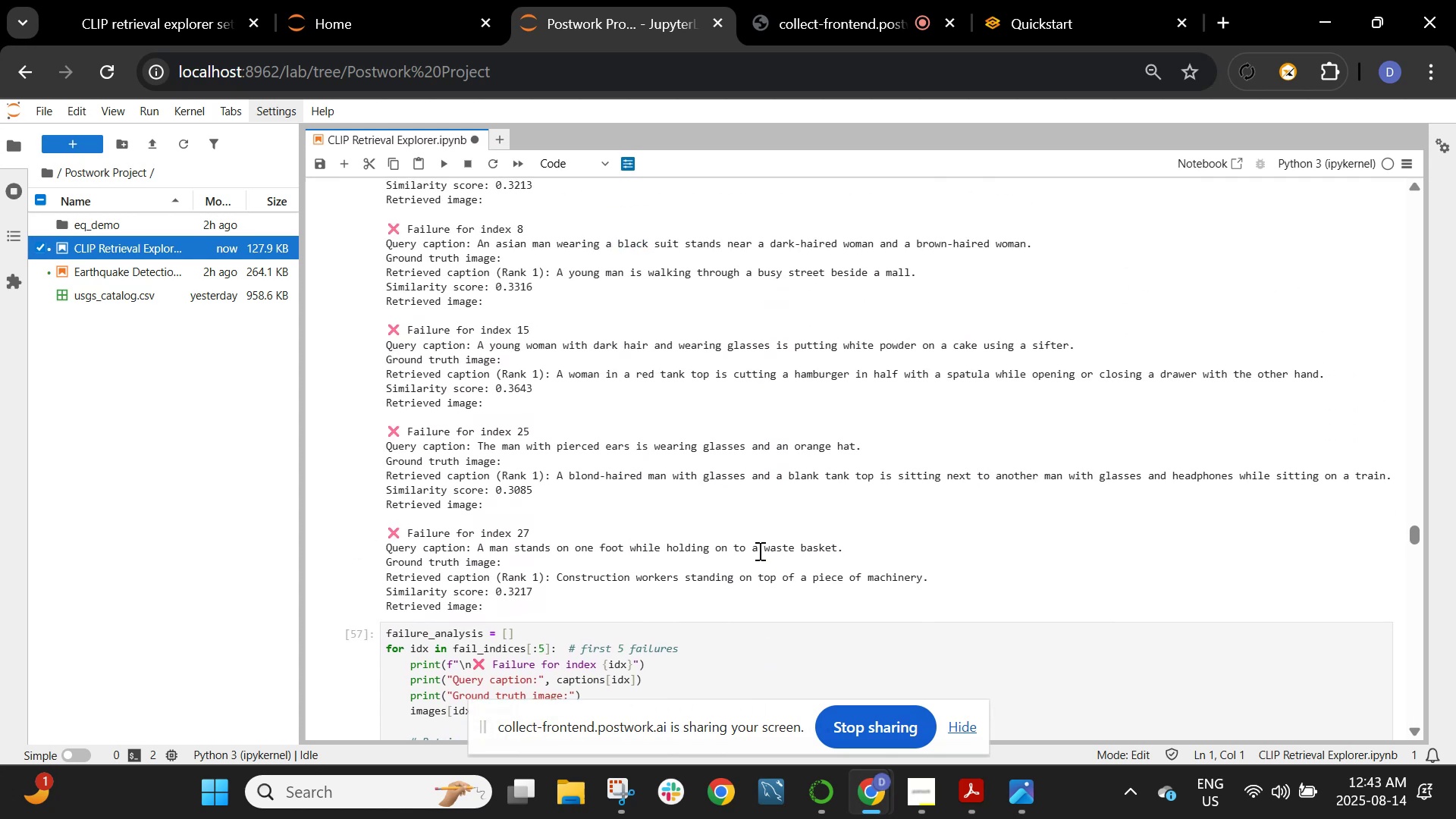 
scroll: coordinate [796, 551], scroll_direction: down, amount: 30.0
 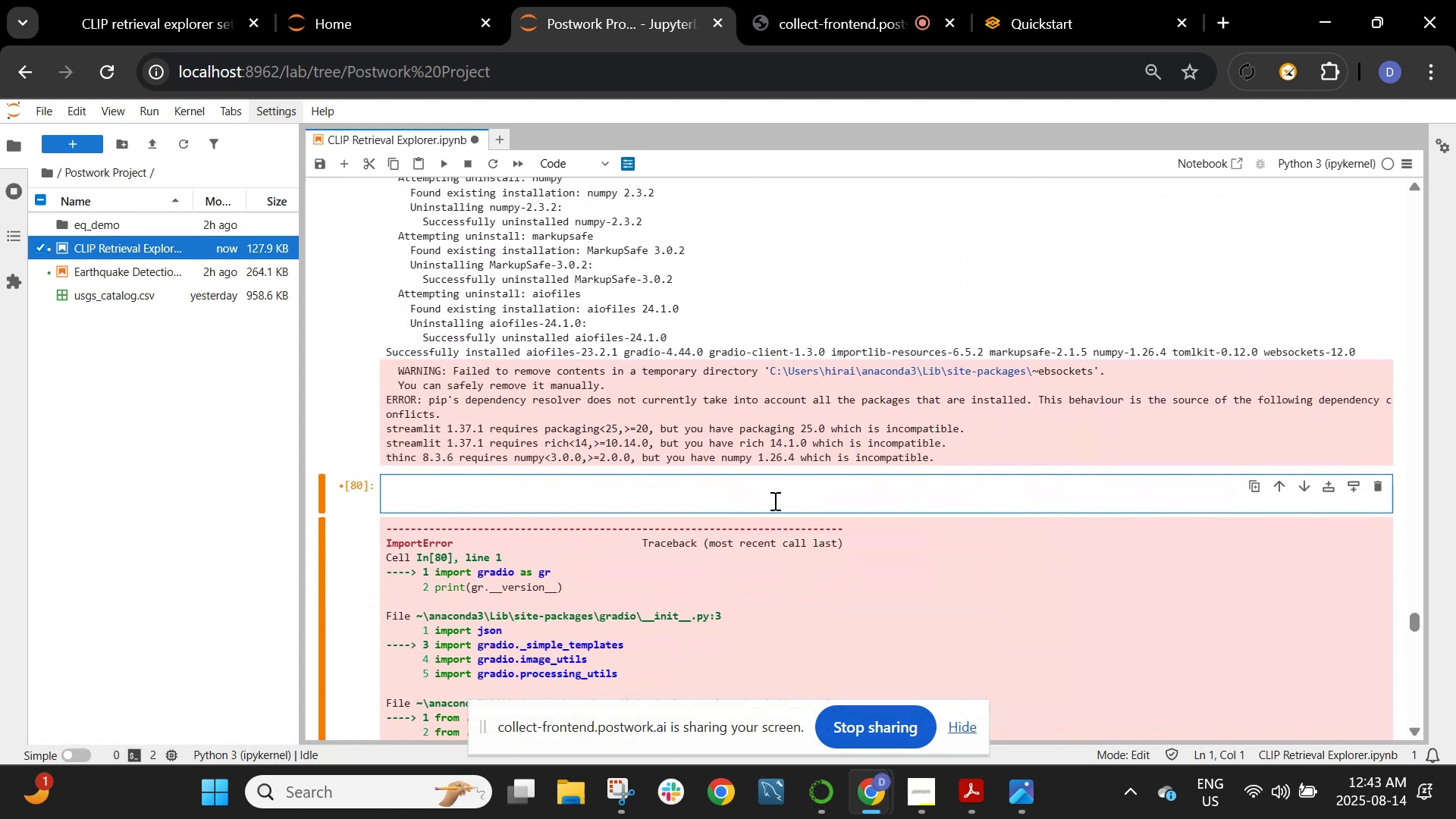 
wait(5.55)
 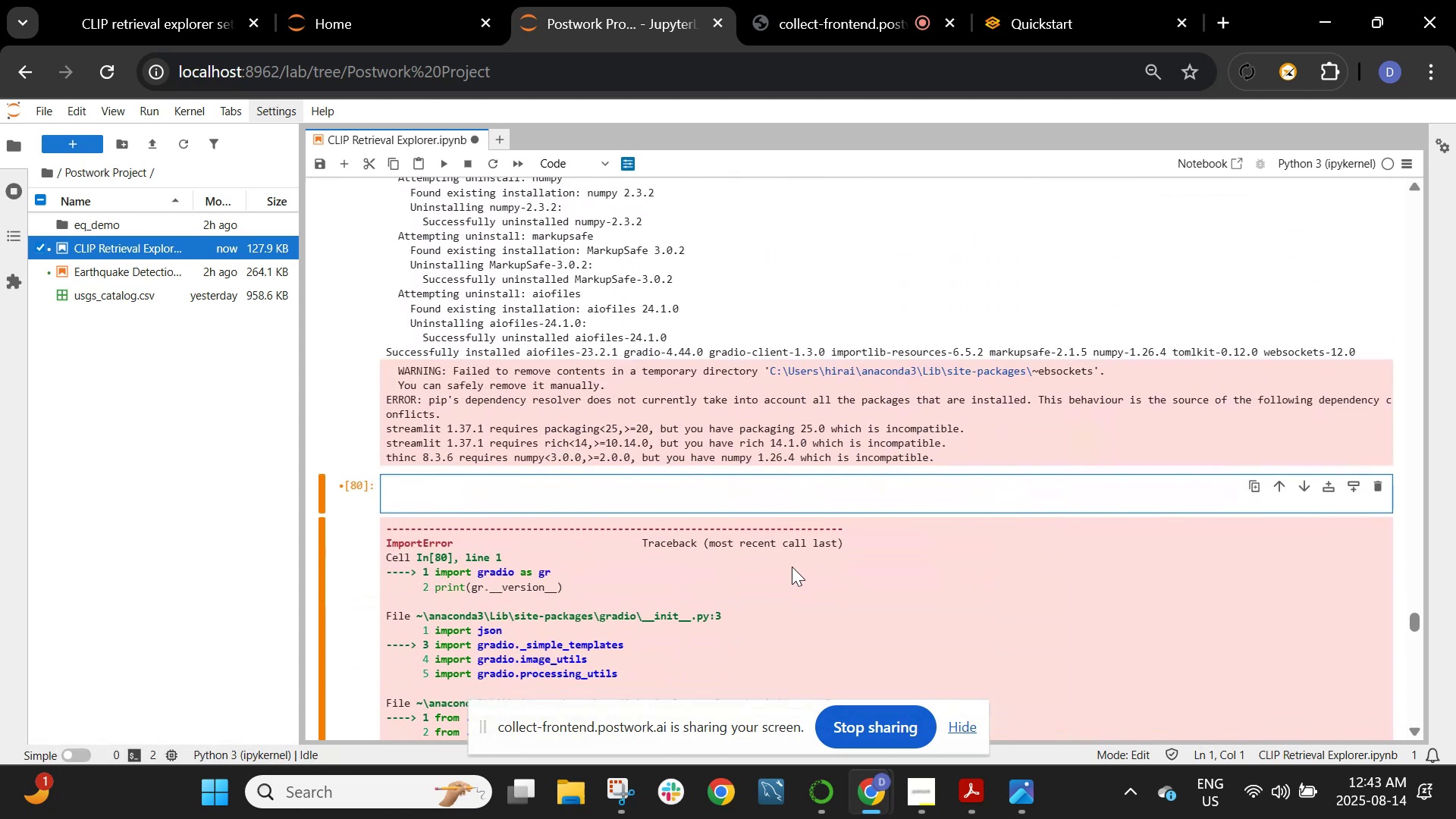 
scroll: coordinate [755, 492], scroll_direction: up, amount: 4.0
 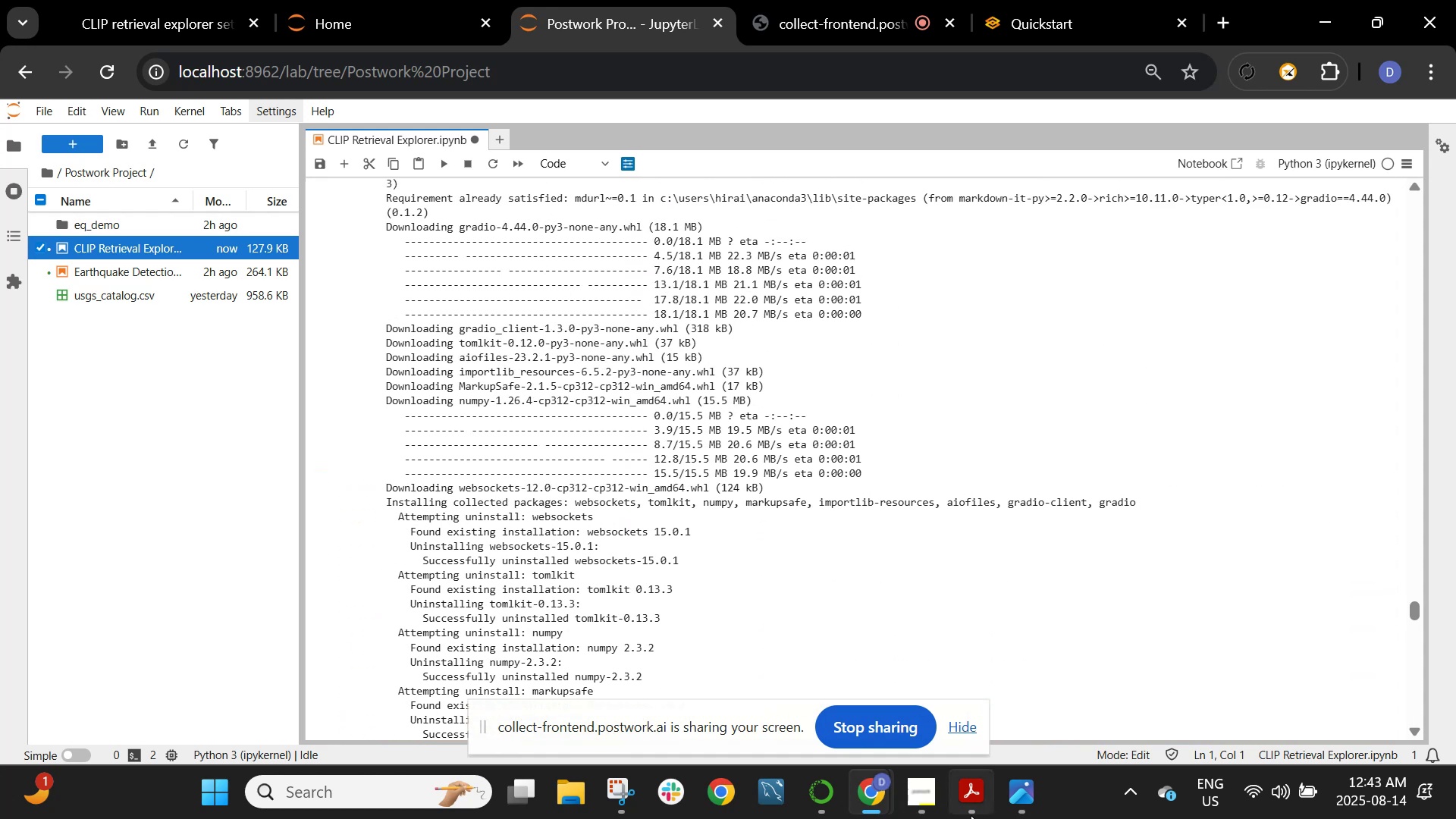 
left_click([968, 805])
 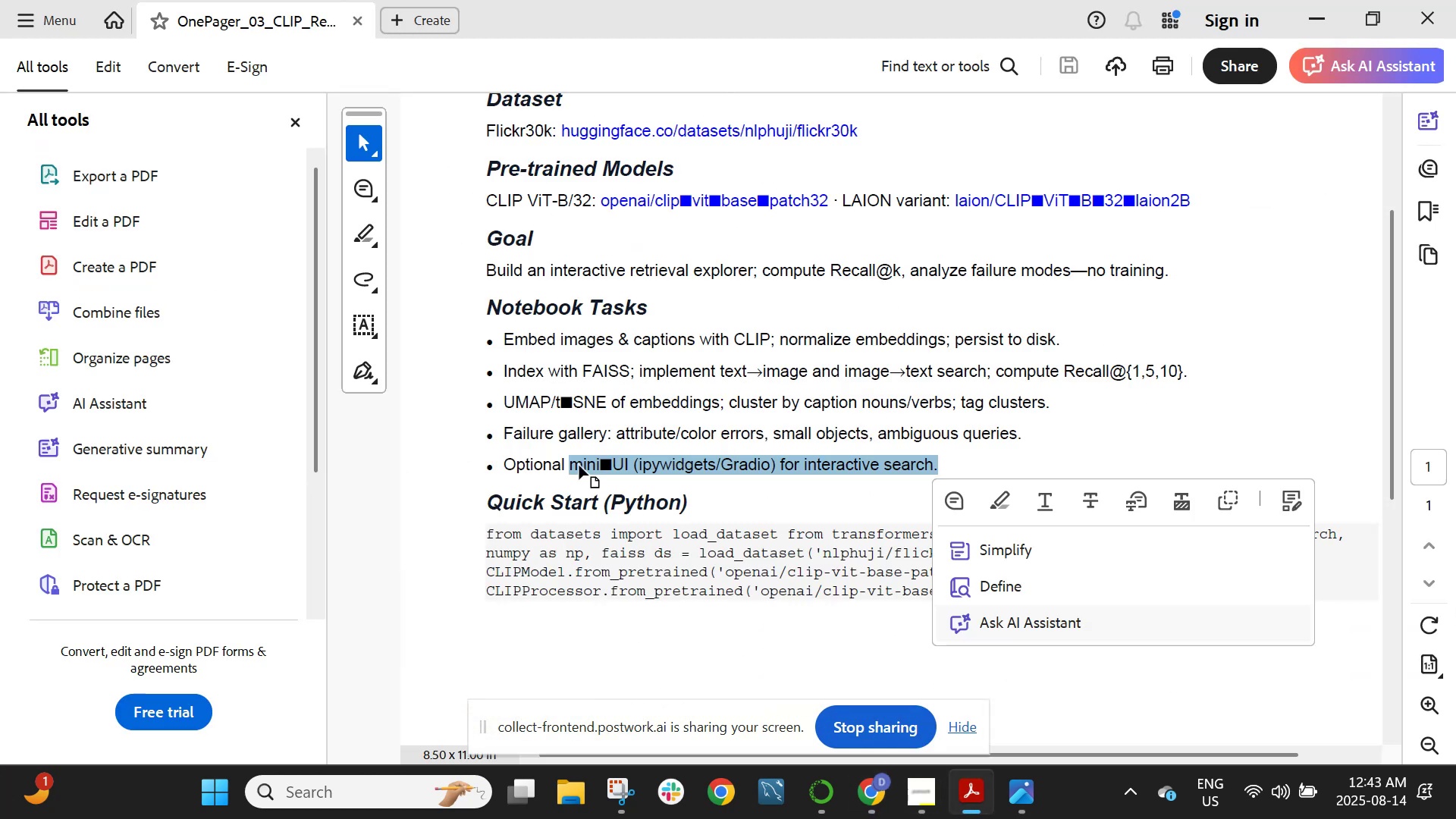 
left_click([564, 428])
 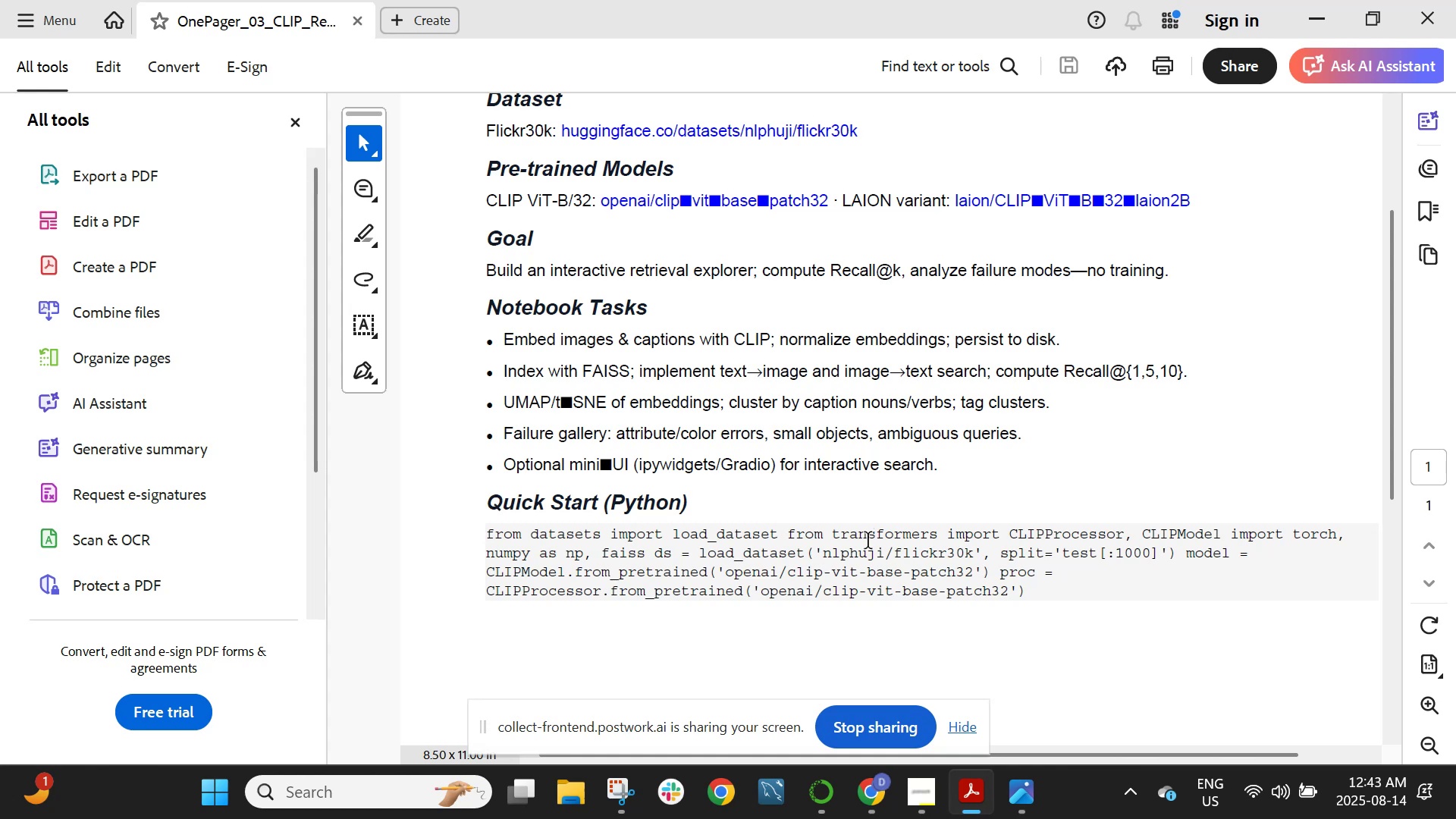 
wait(11.81)
 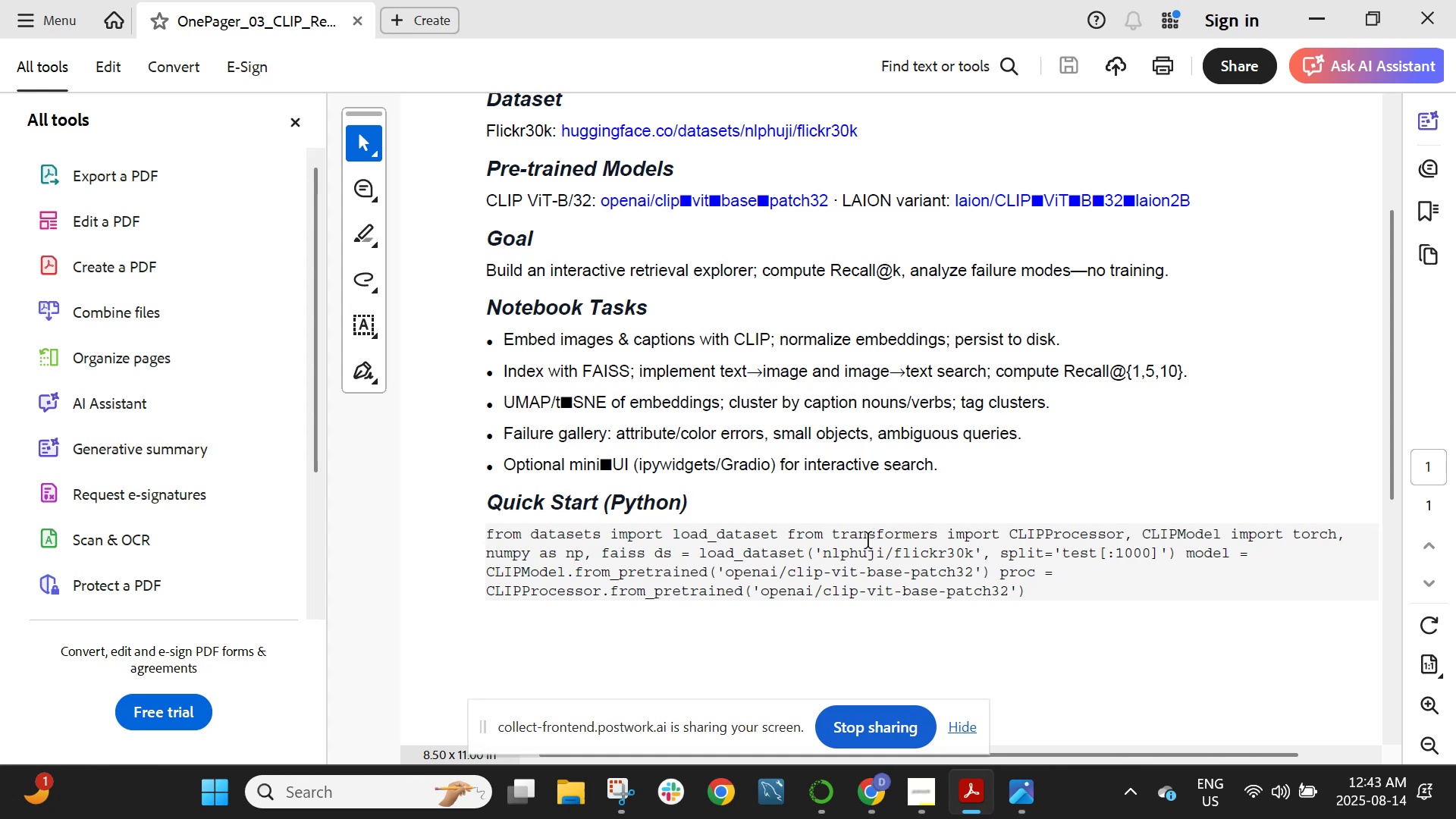 
left_click_drag(start_coordinate=[643, 425], to_coordinate=[846, 428])
 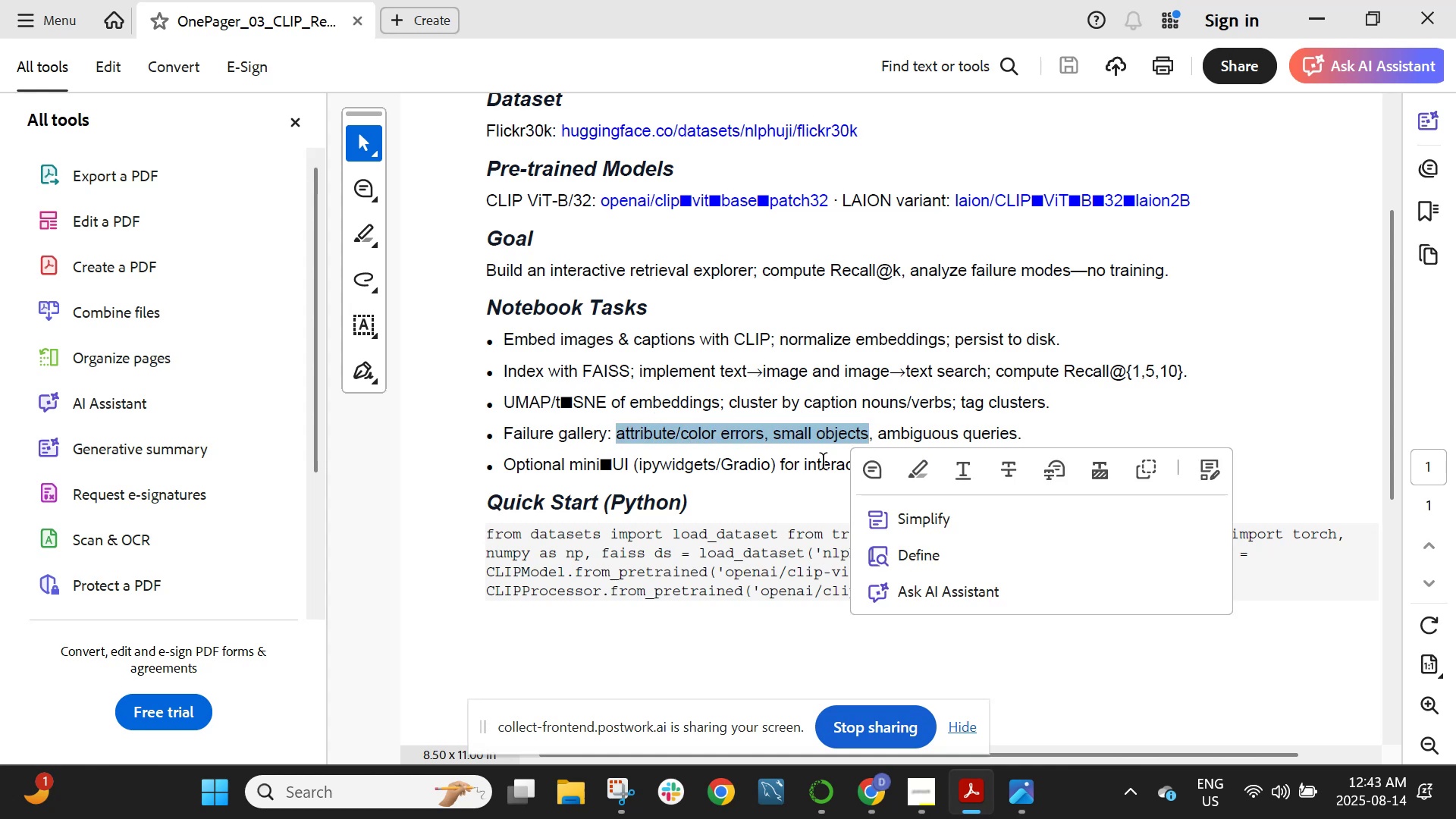 
left_click([723, 464])
 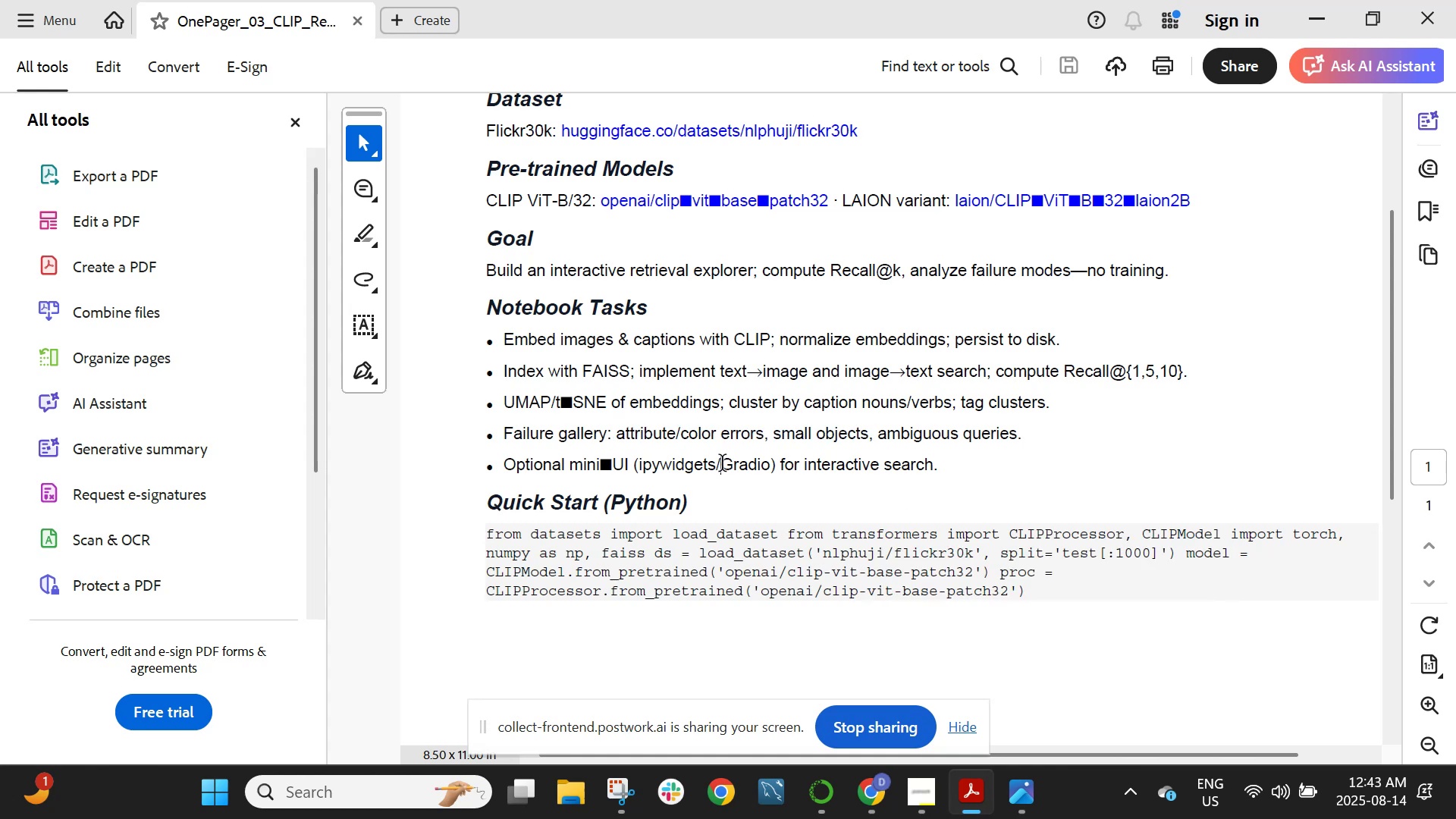 
left_click_drag(start_coordinate=[723, 464], to_coordinate=[987, 457])
 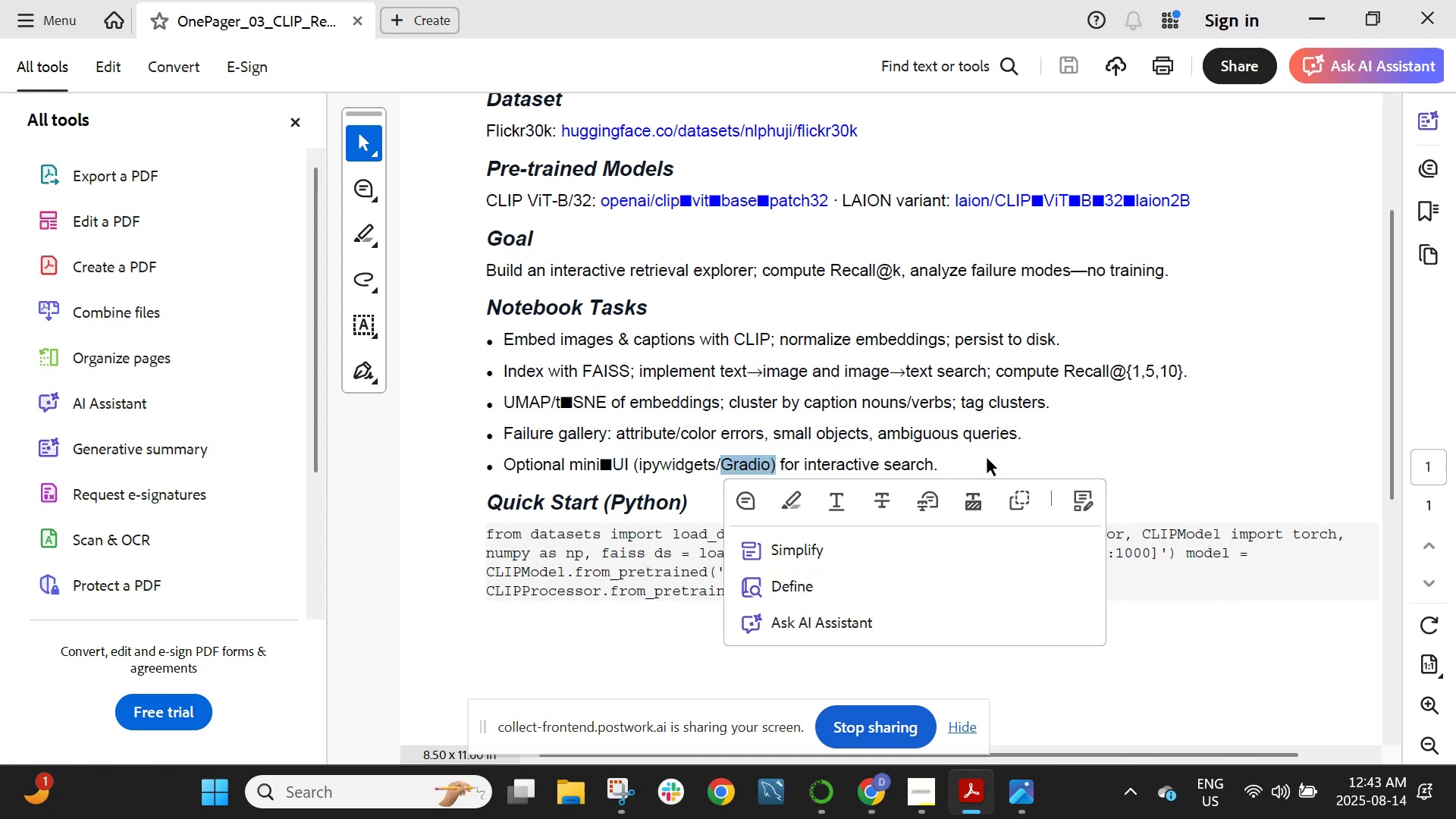 
left_click([987, 460])
 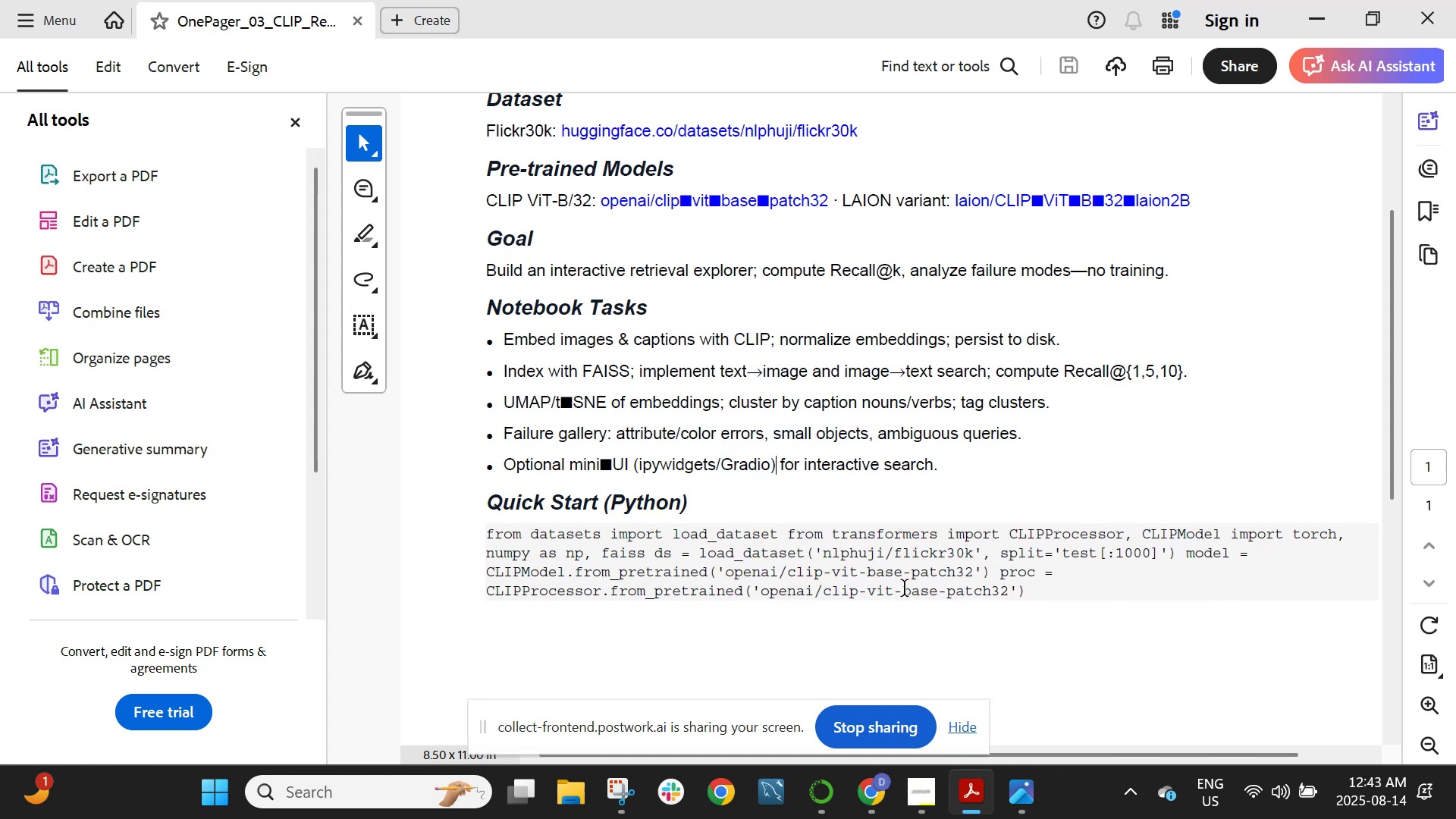 
mouse_move([948, 805])
 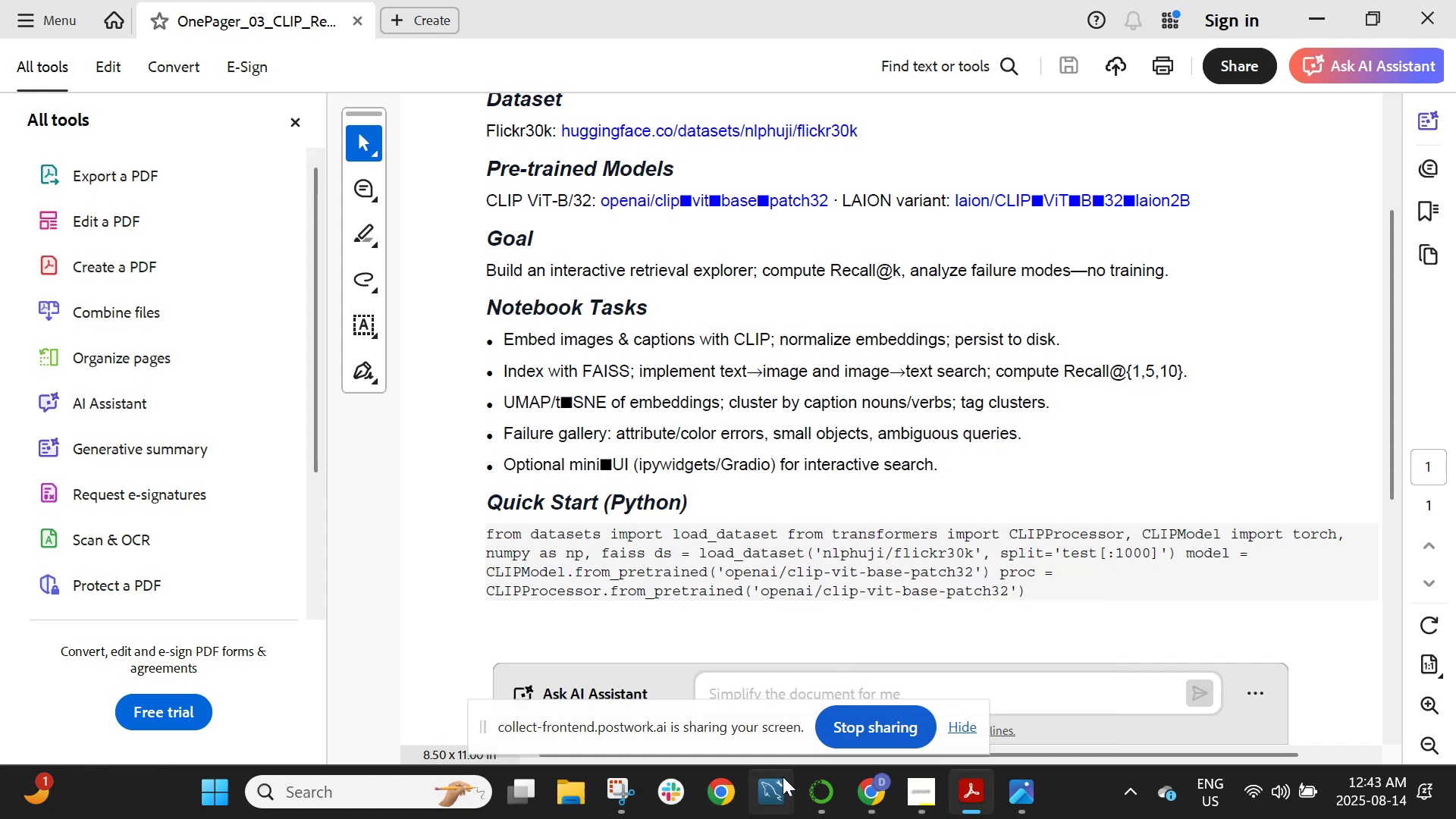 
mouse_move([846, 765])
 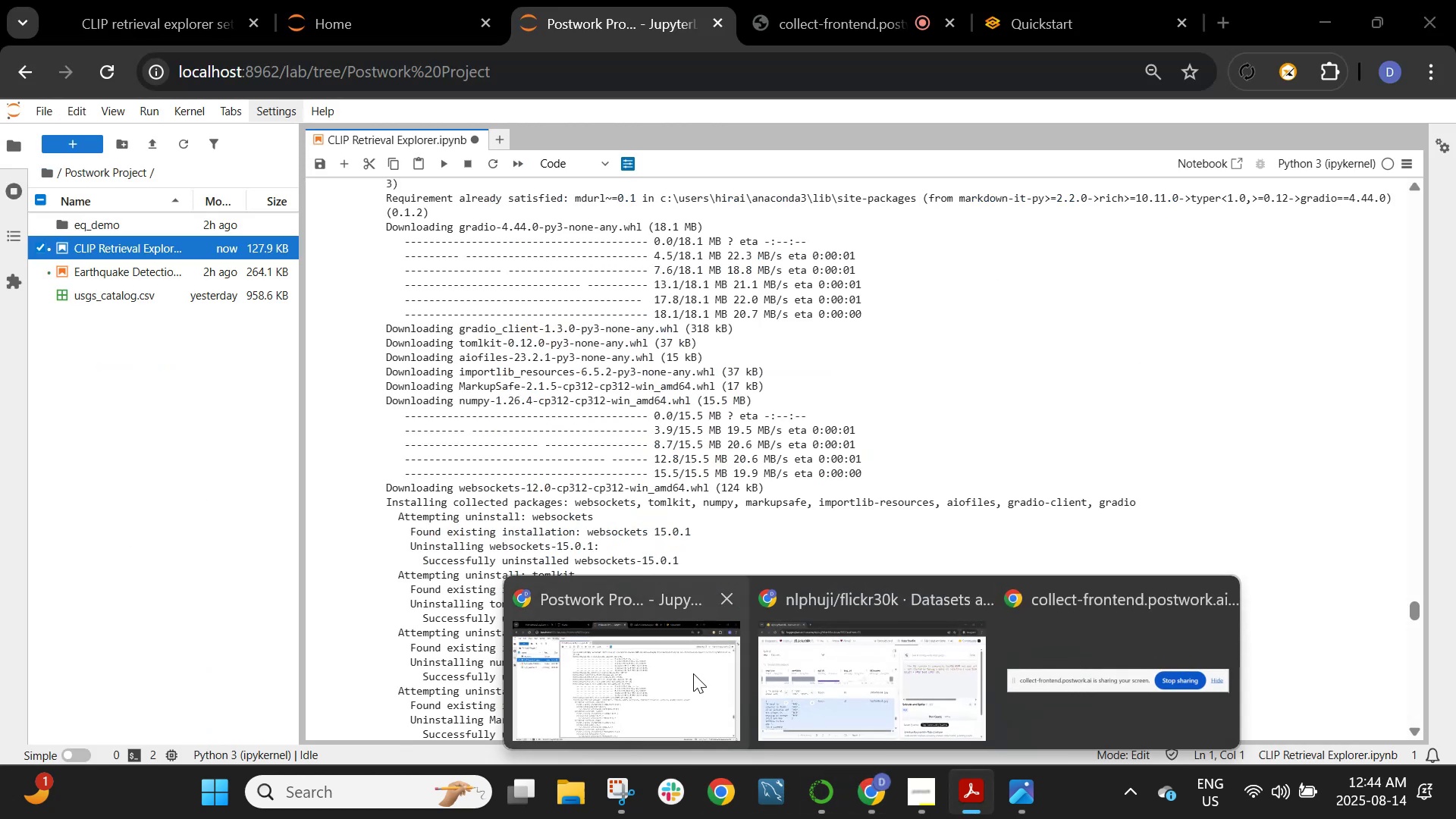 
left_click([693, 673])
 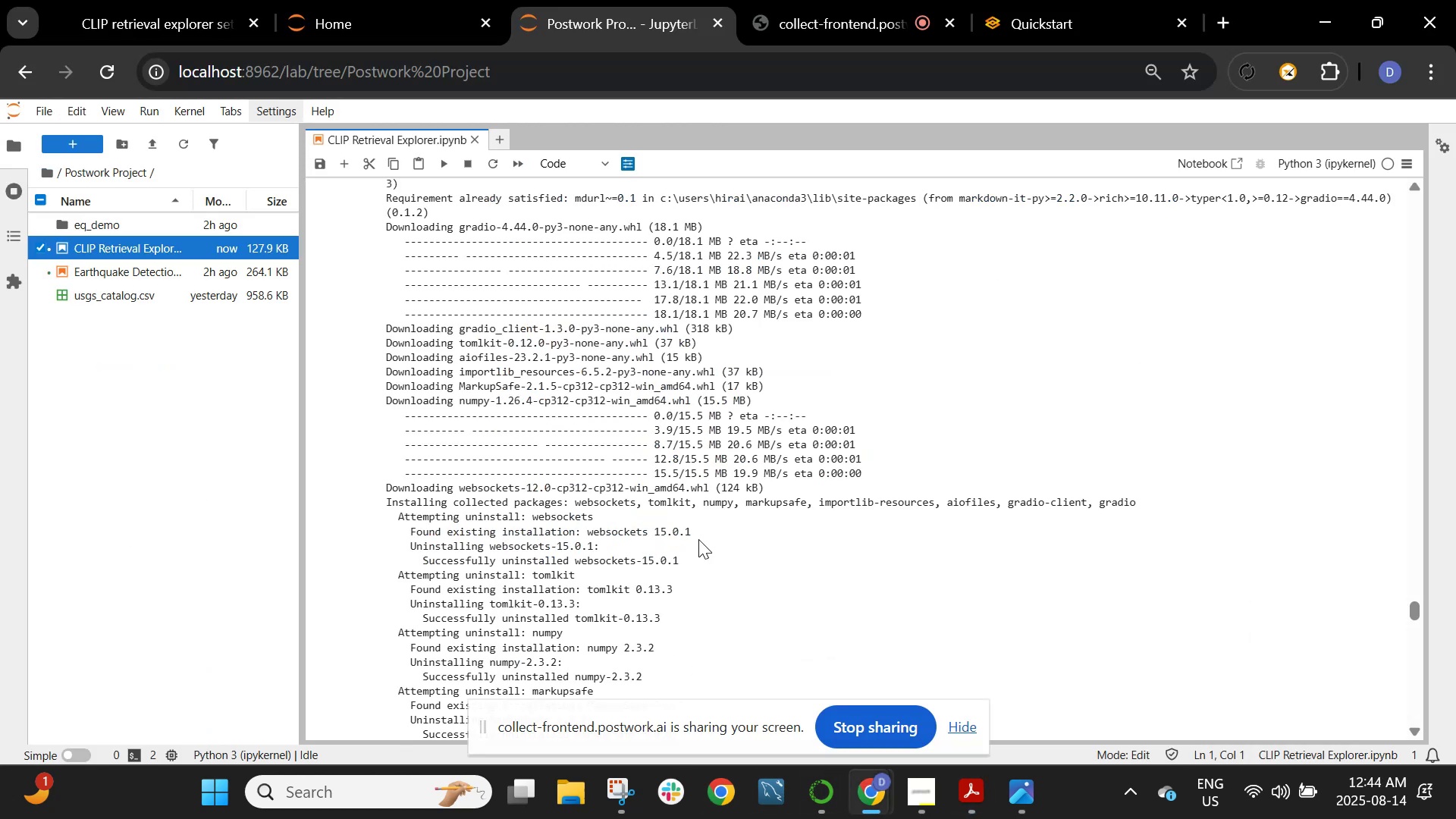 
scroll: coordinate [689, 494], scroll_direction: down, amount: 38.0
 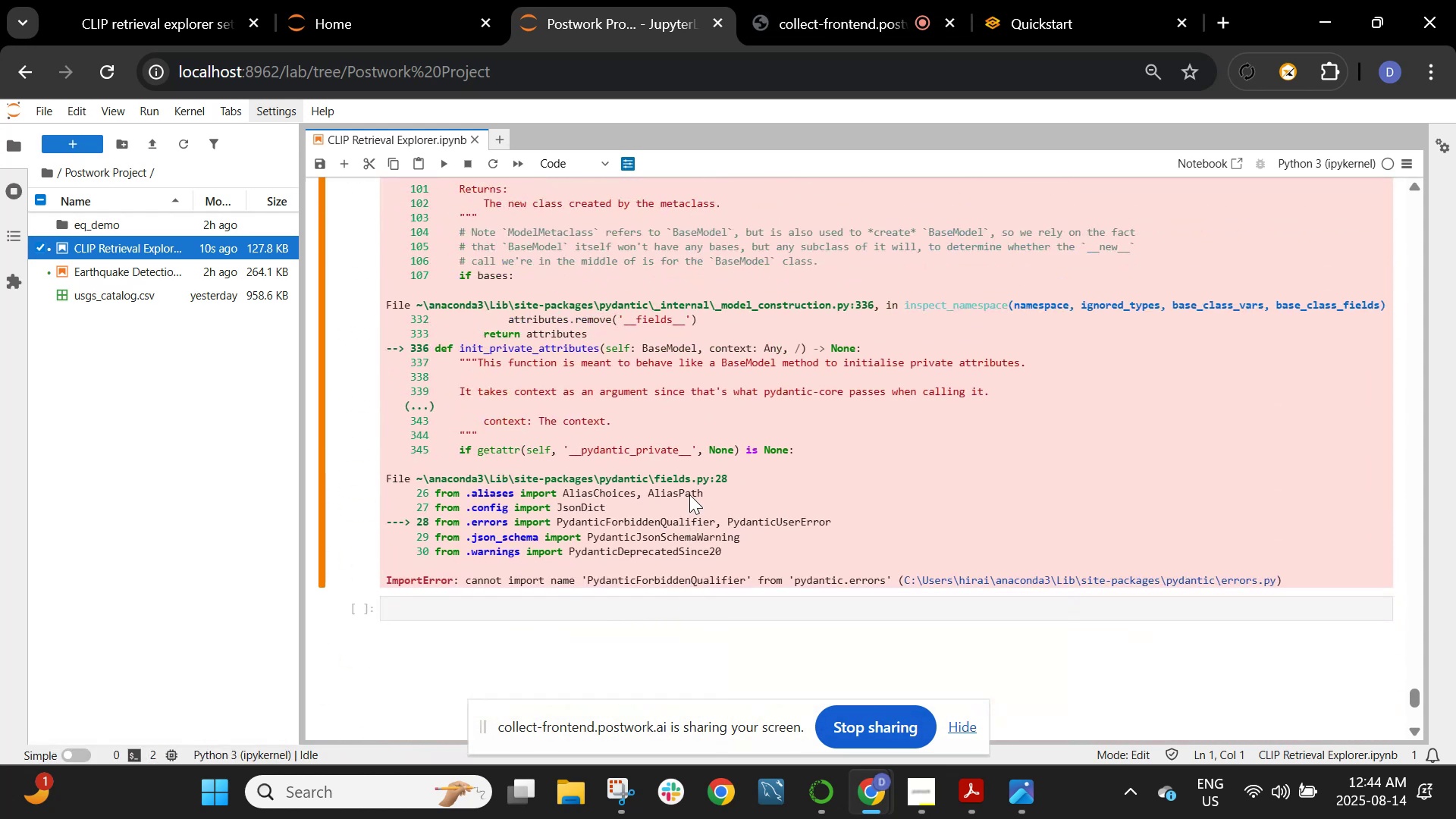 
scroll: coordinate [689, 494], scroll_direction: up, amount: 25.0
 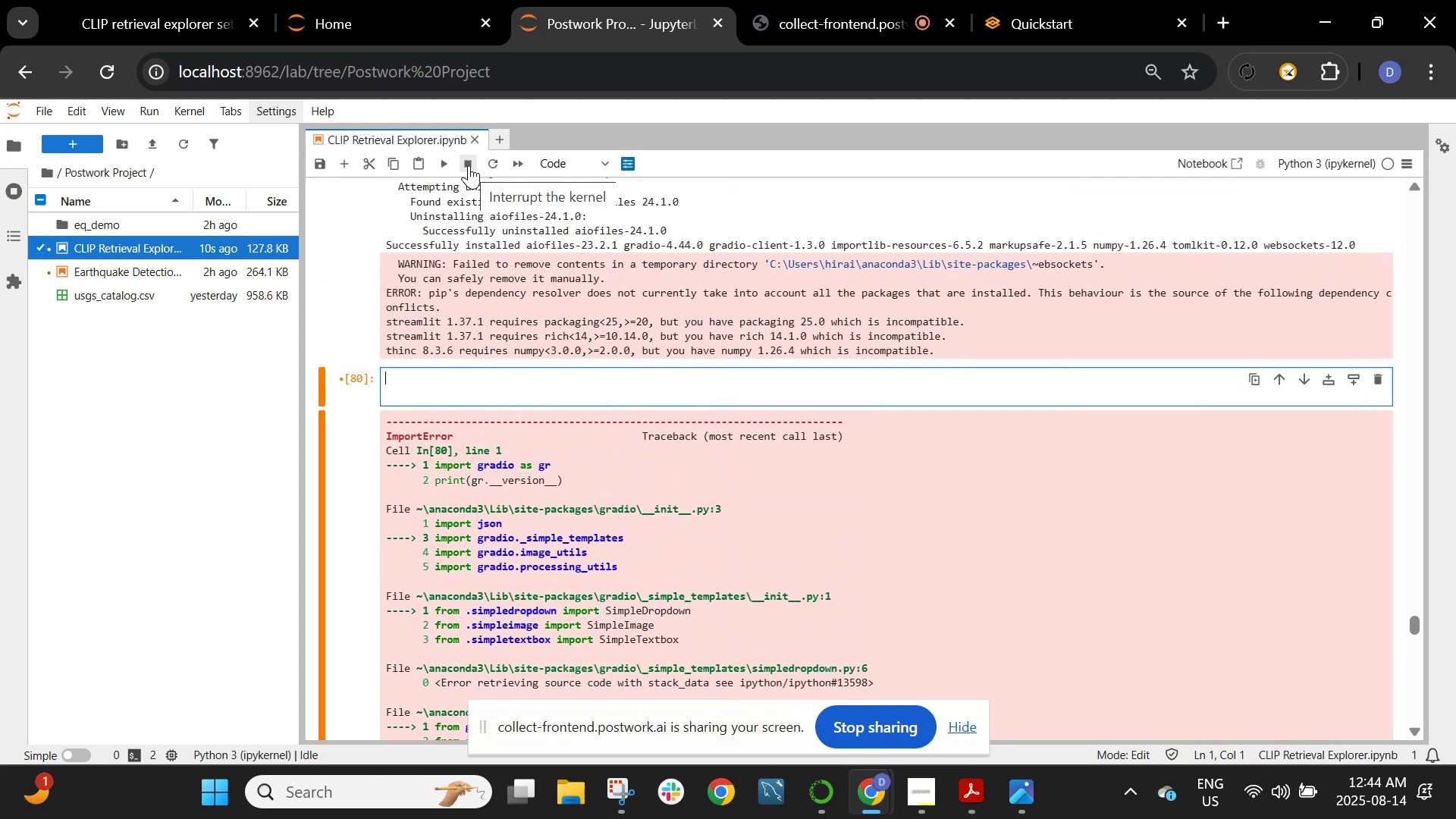 
left_click([500, 169])
 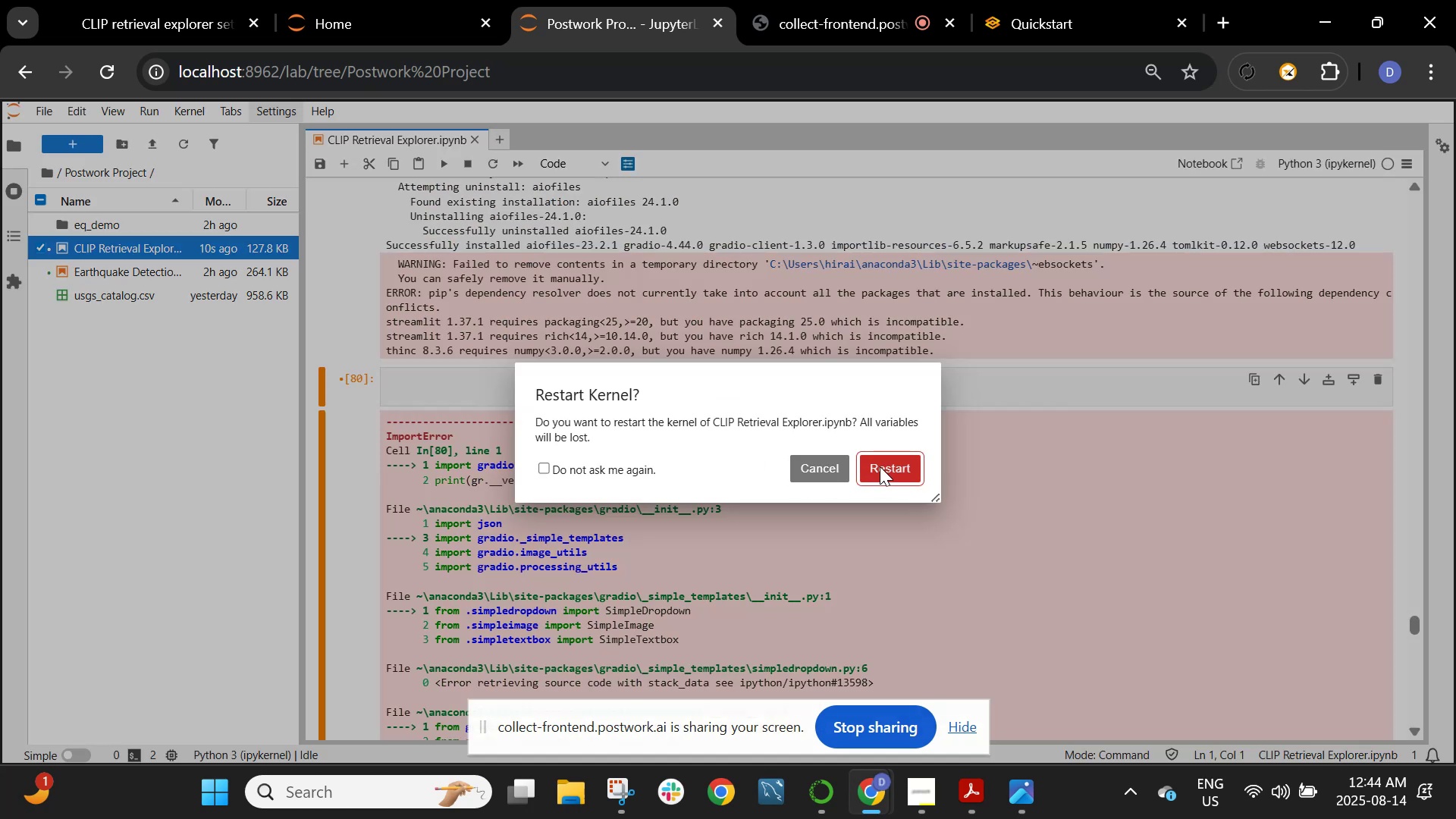 
left_click([880, 465])
 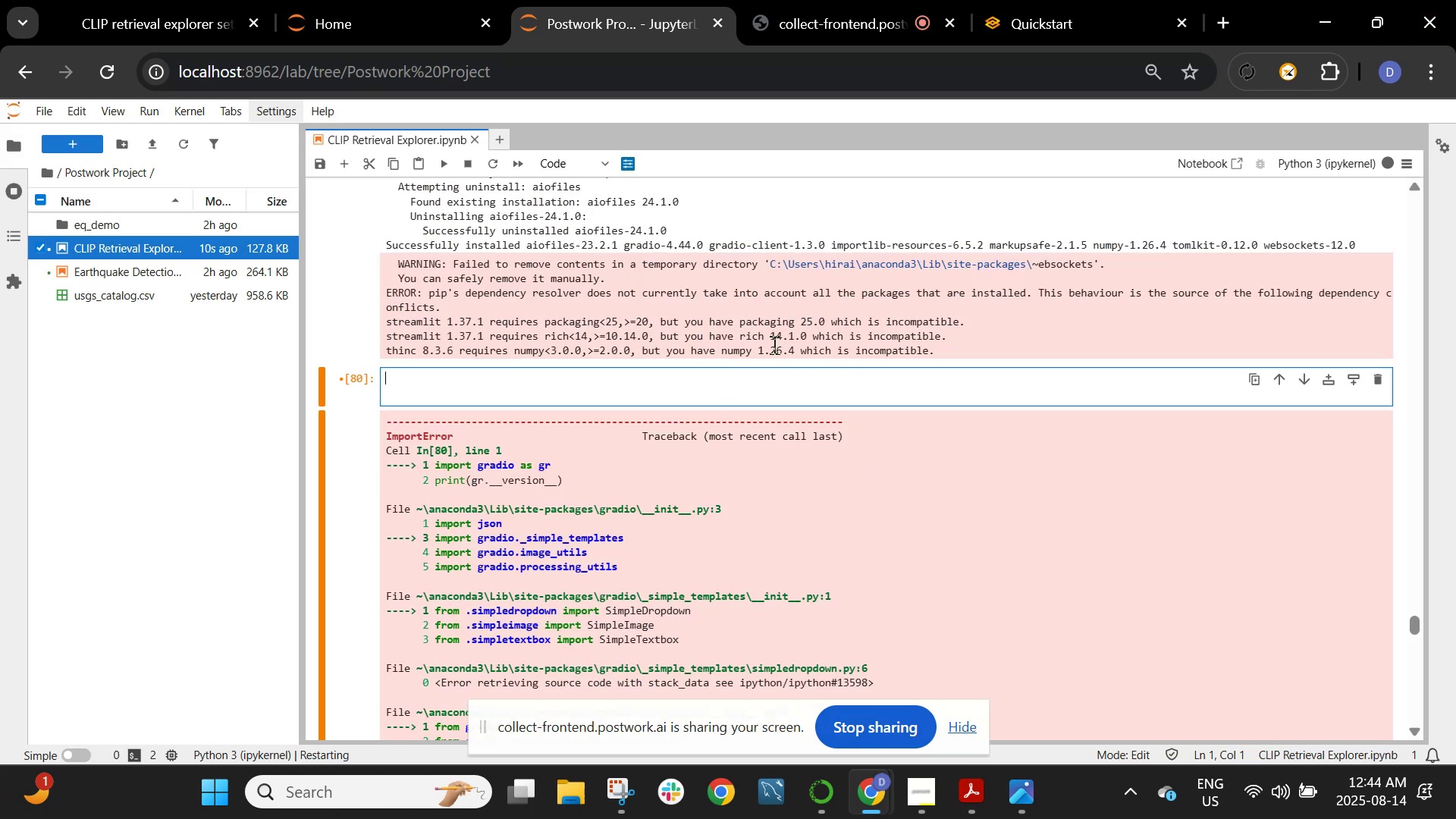 
scroll: coordinate [1152, 446], scroll_direction: up, amount: 15.0
 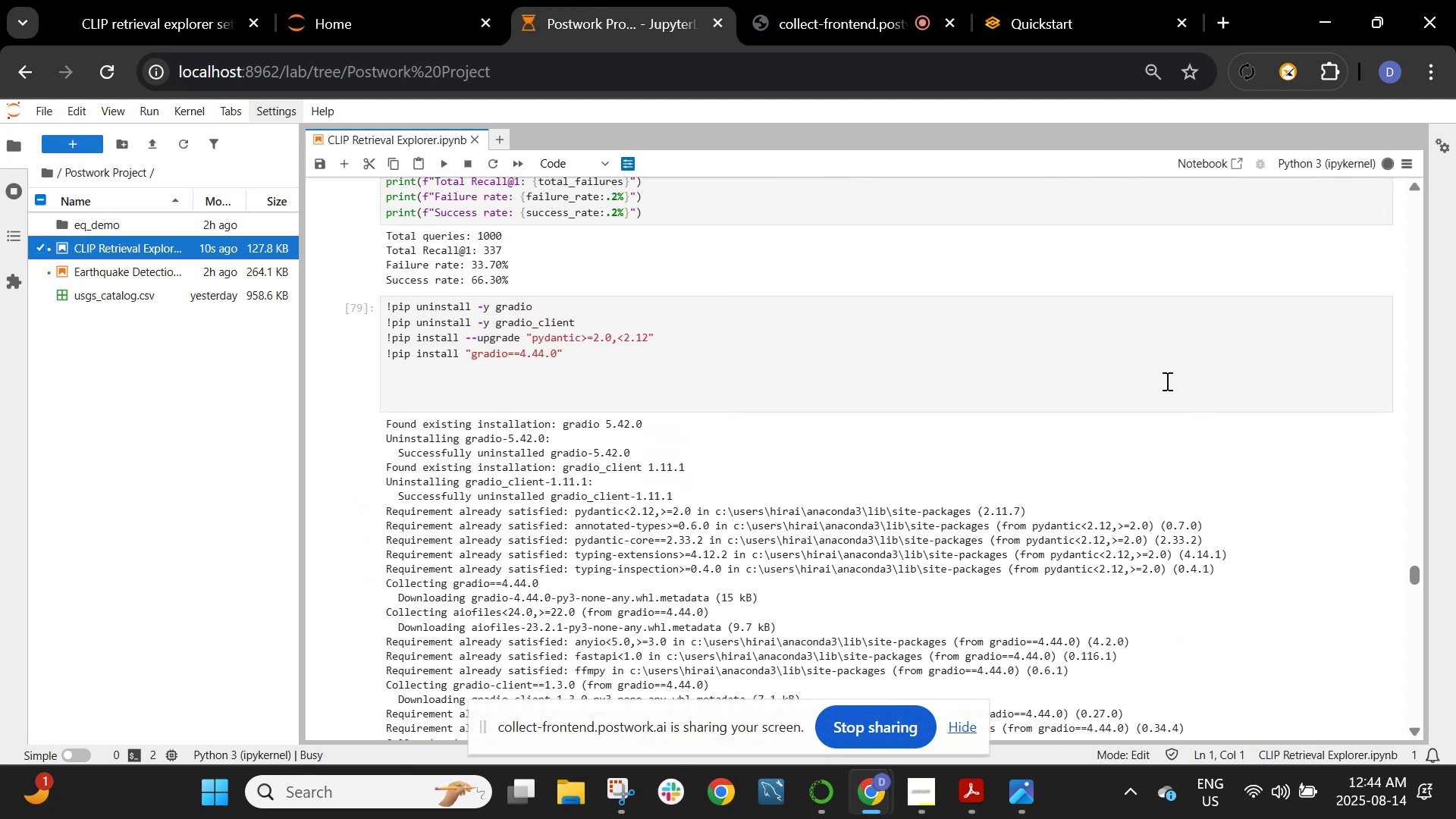 
left_click([1179, 326])
 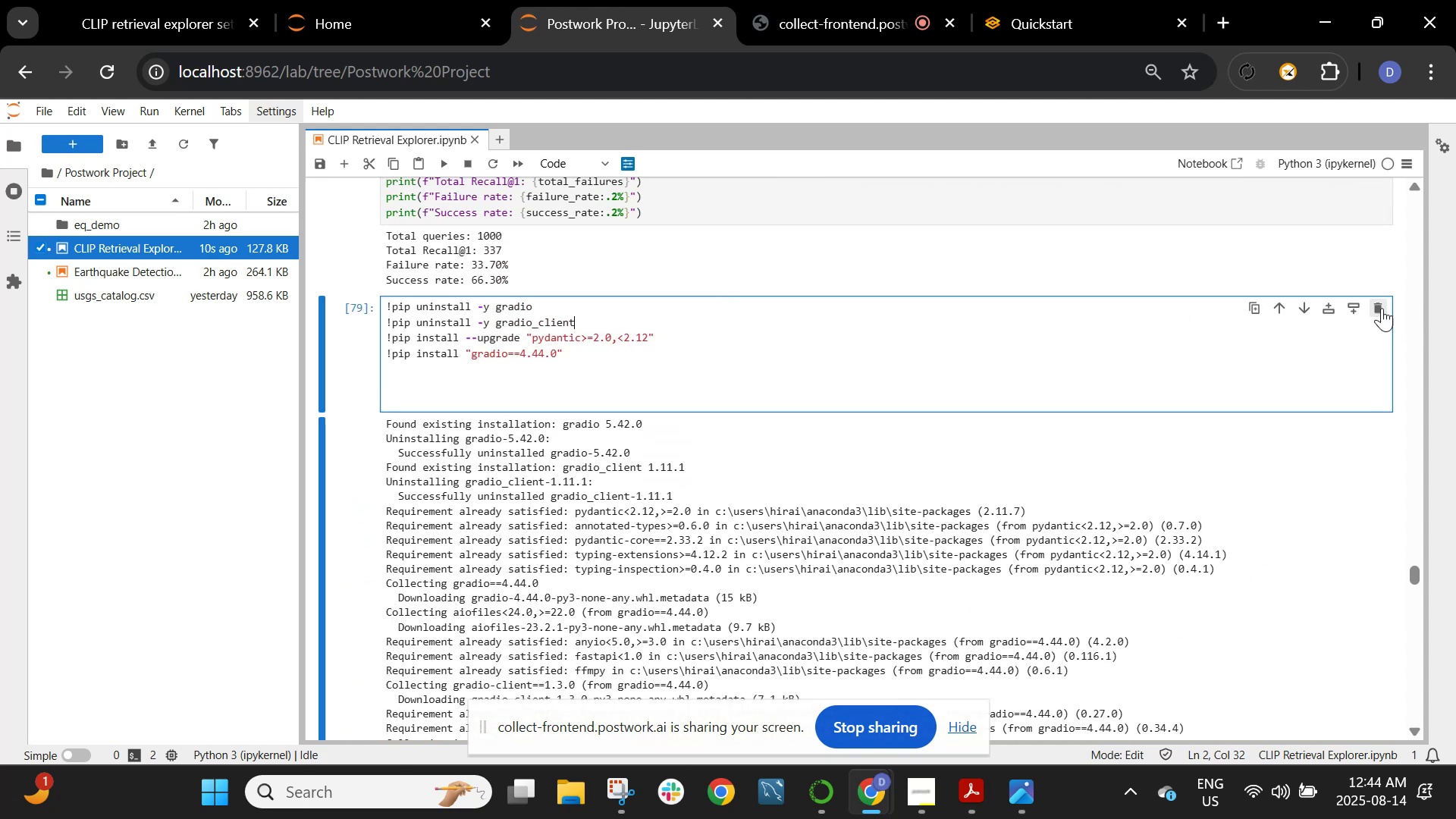 
left_click([1376, 309])
 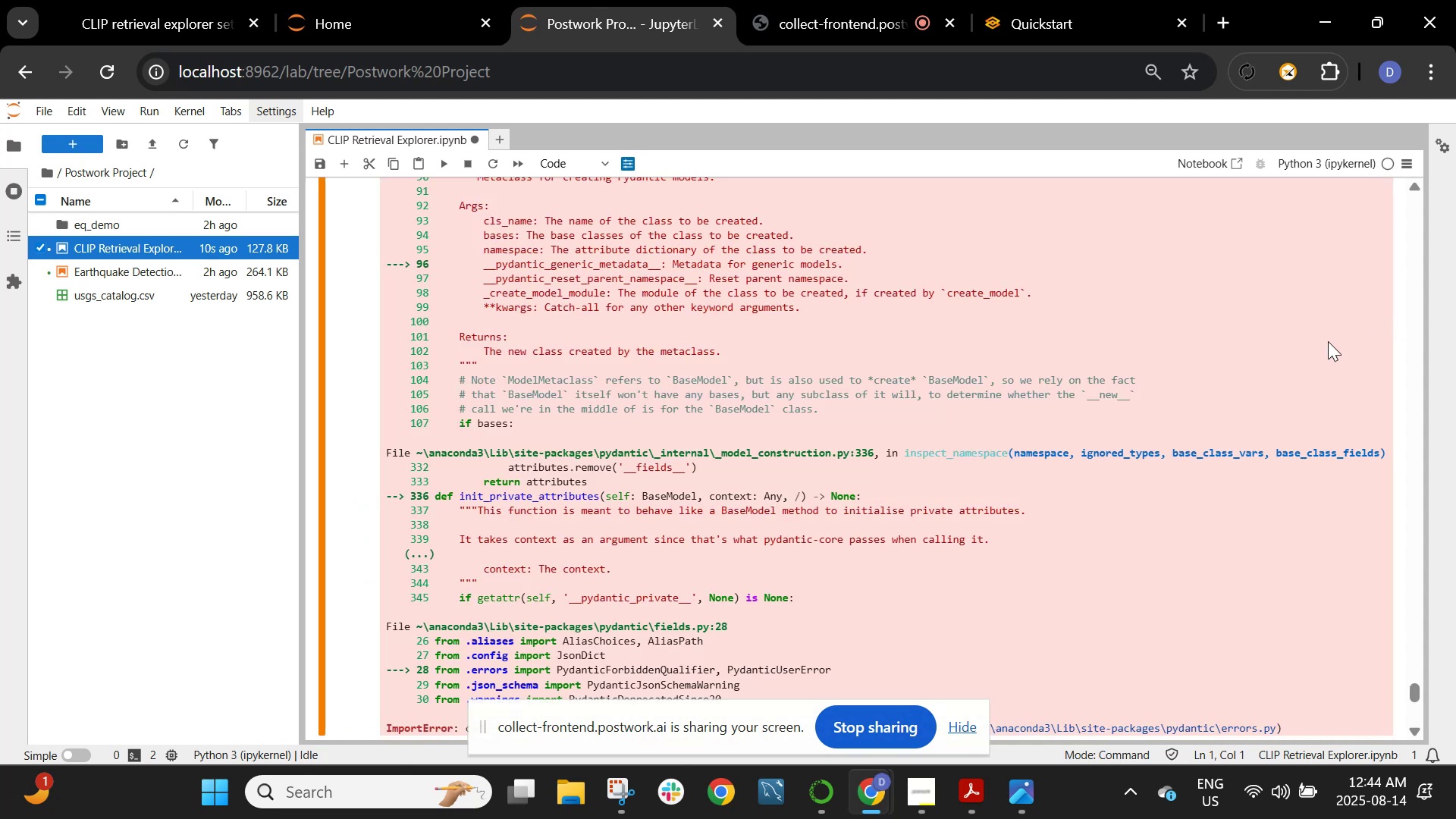 
scroll: coordinate [1303, 358], scroll_direction: up, amount: 26.0
 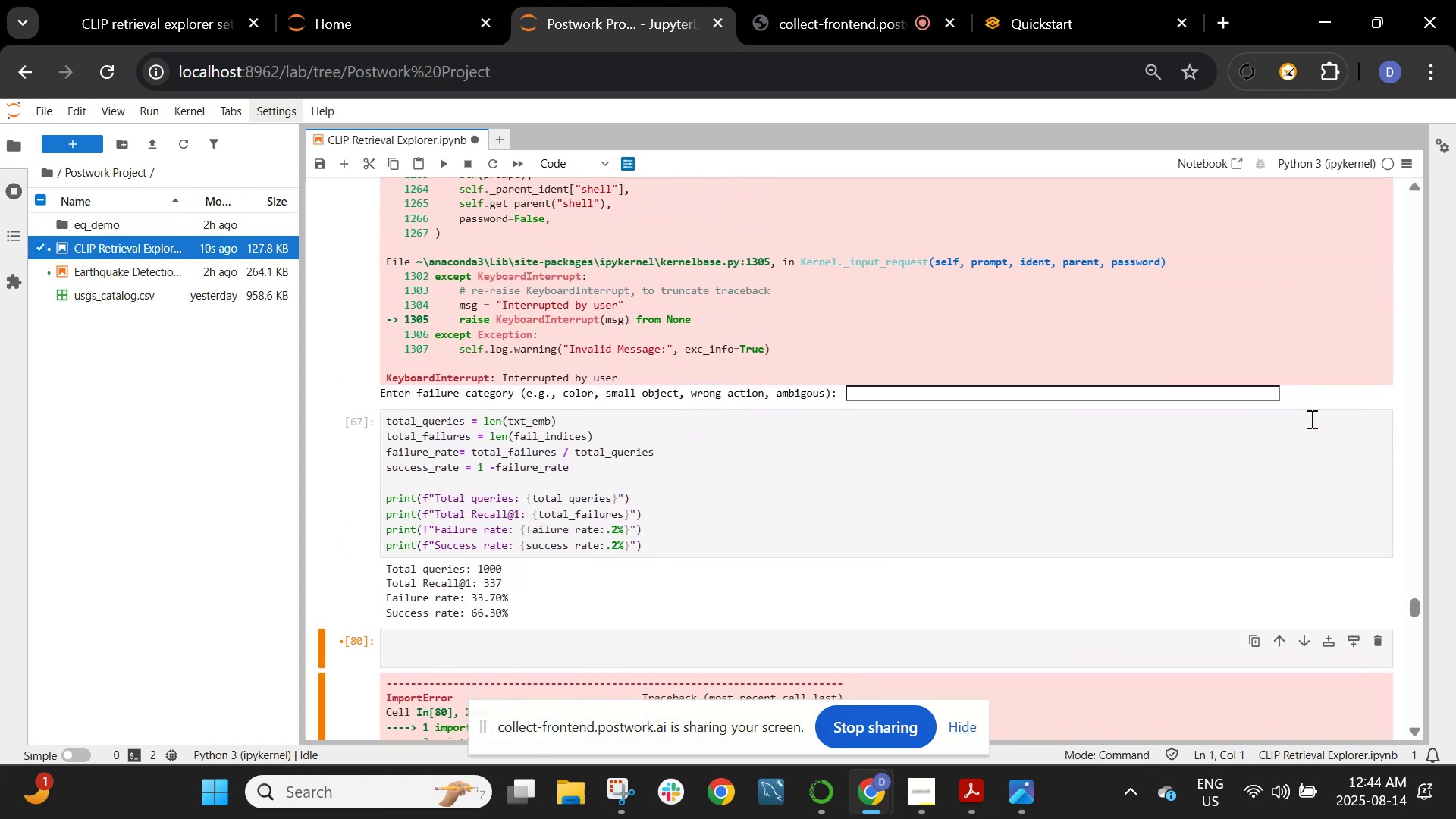 
scroll: coordinate [1309, 458], scroll_direction: down, amount: 2.0
 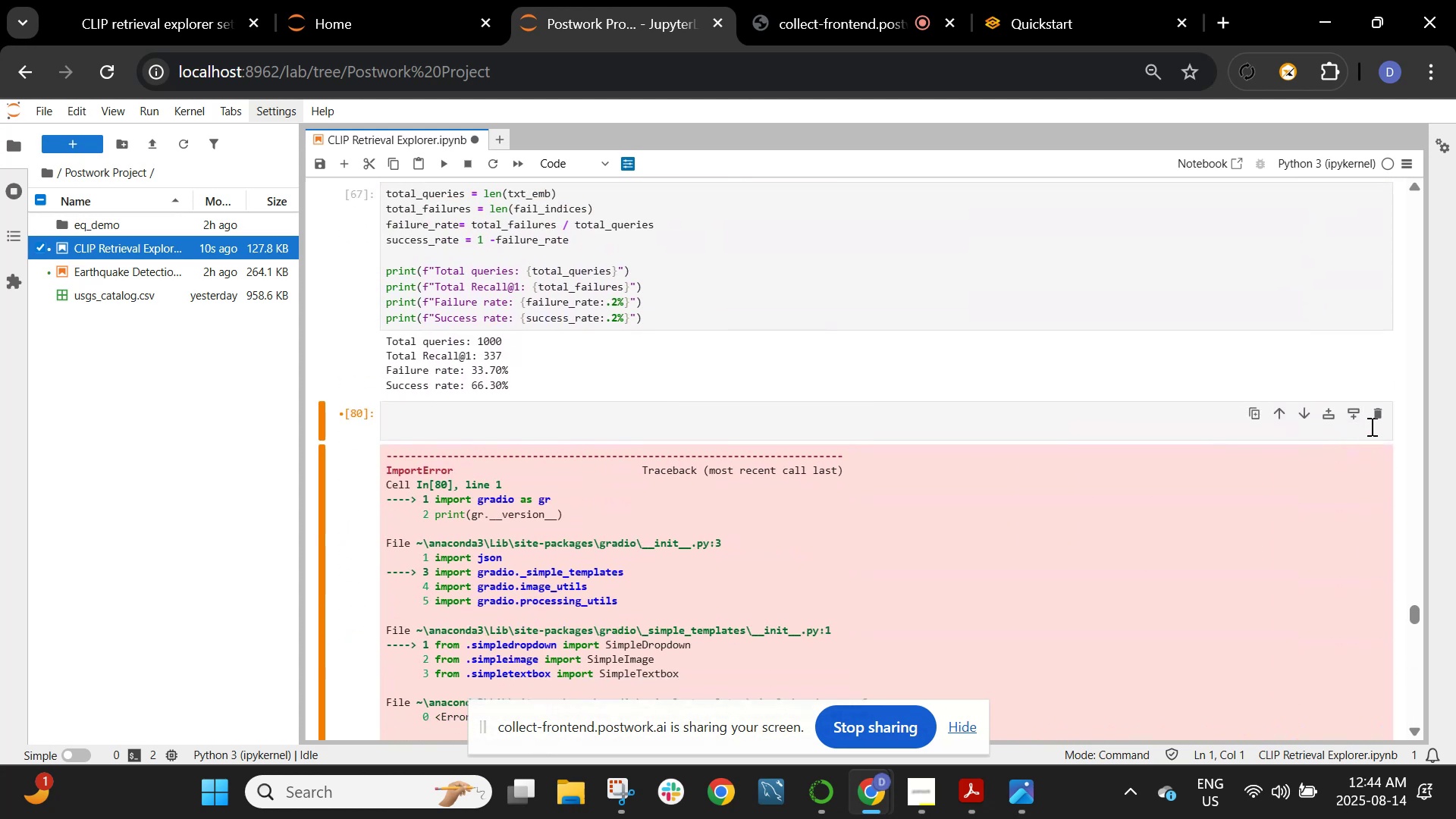 
left_click([1375, 417])
 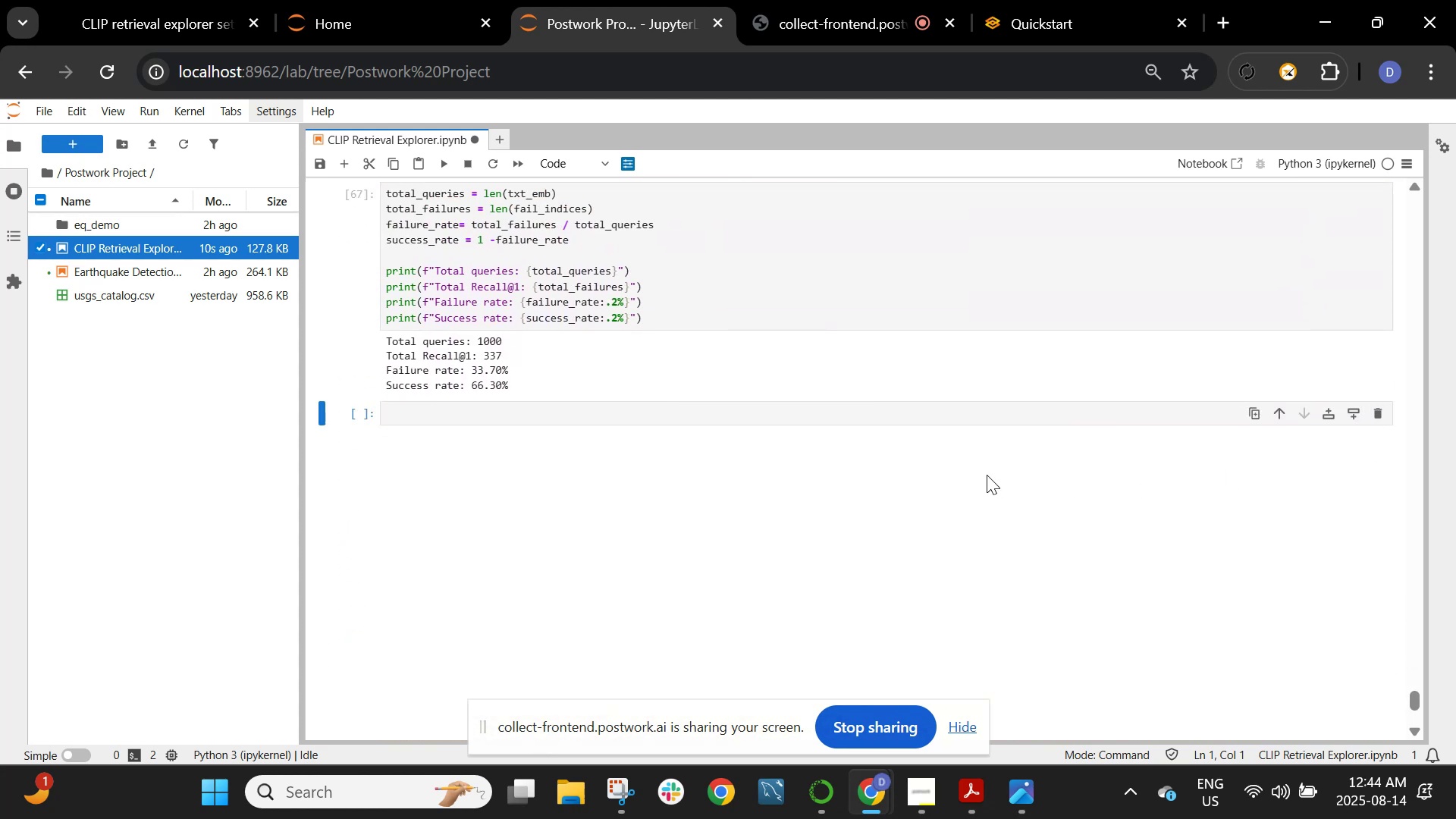 
scroll: coordinate [999, 438], scroll_direction: up, amount: 134.0
 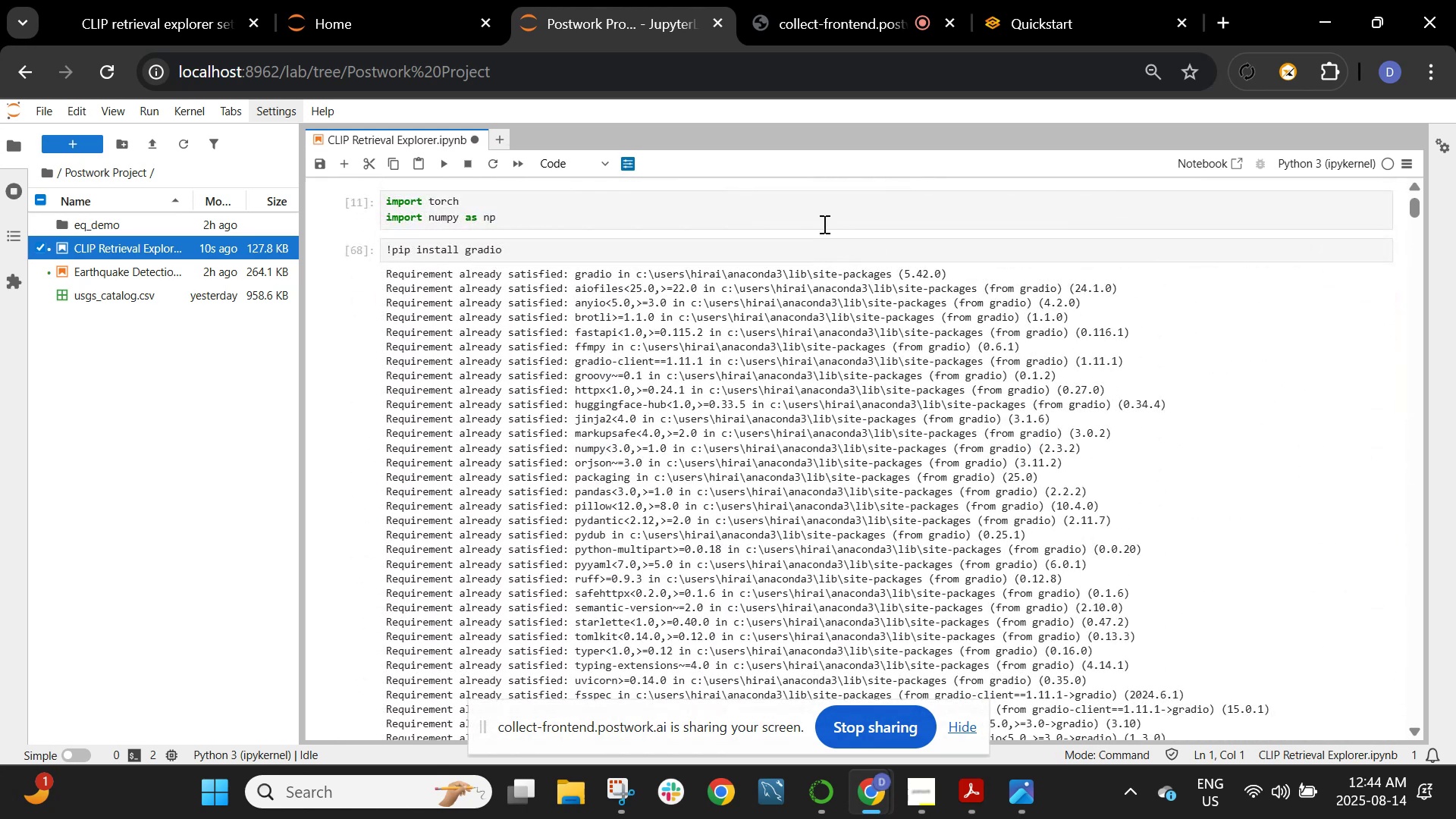 
left_click([802, 215])
 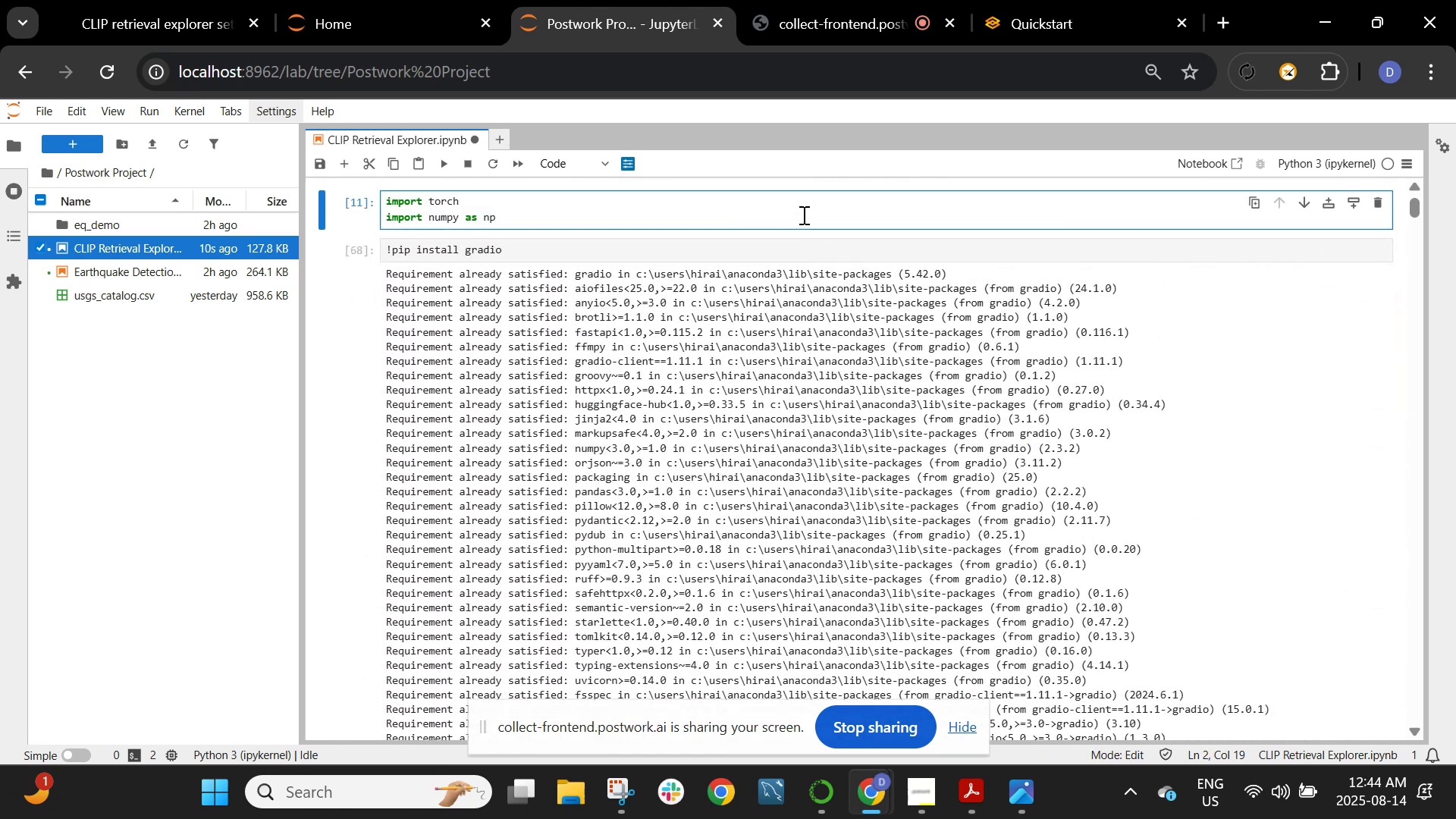 
key(Shift+ShiftRight)
 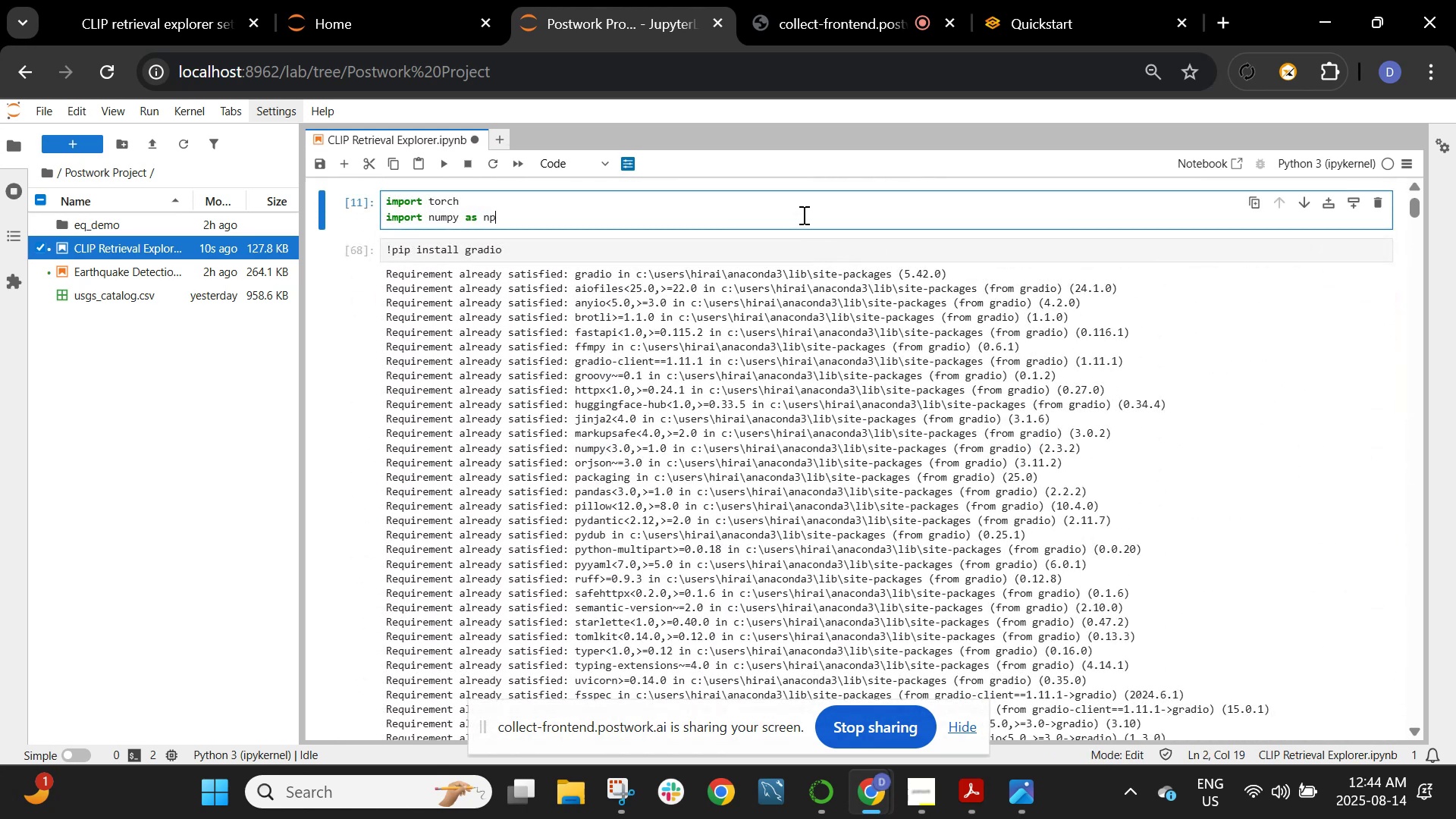 
key(Shift+Enter)
 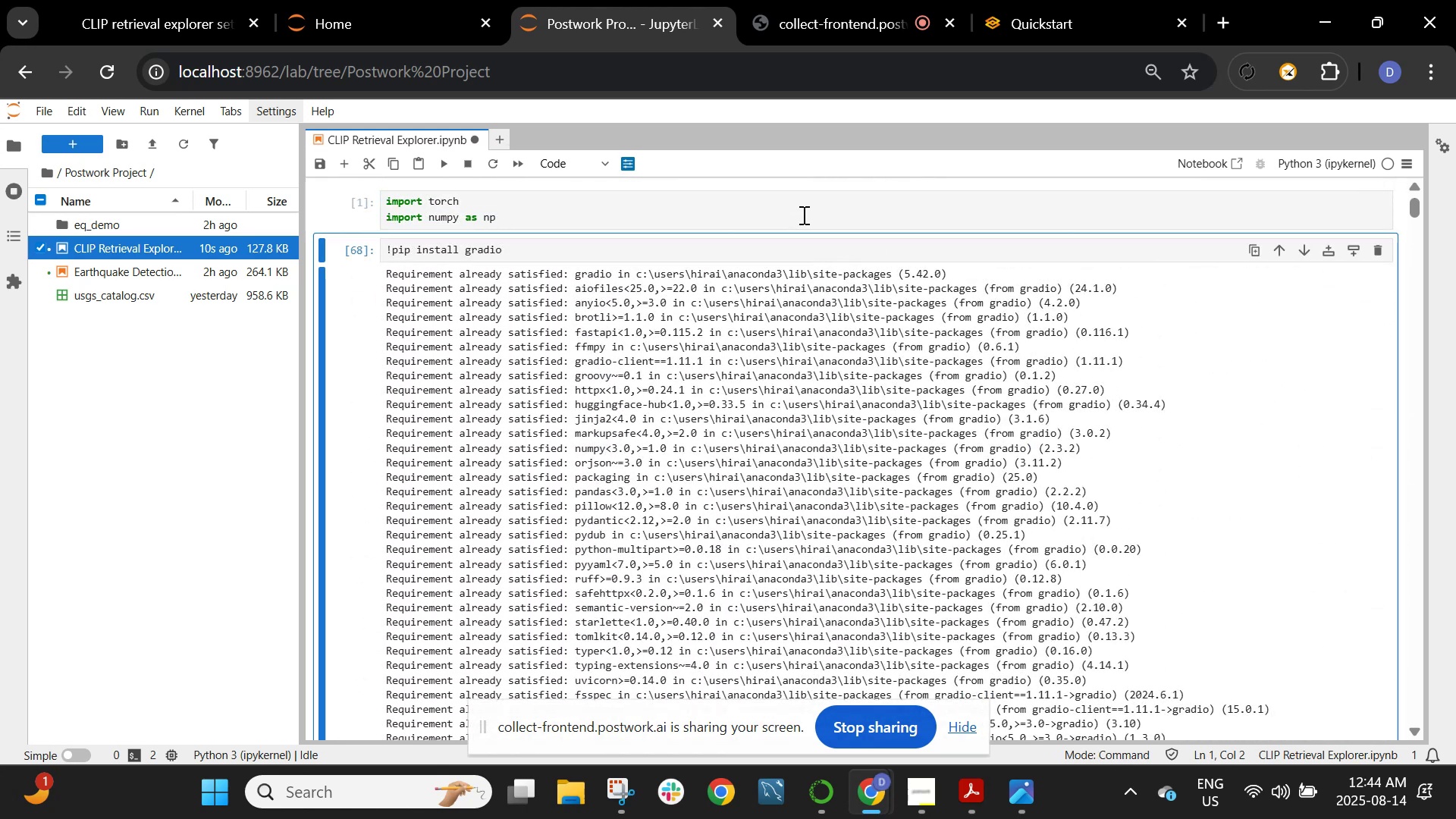 
hold_key(key=ShiftRight, duration=1.51)
 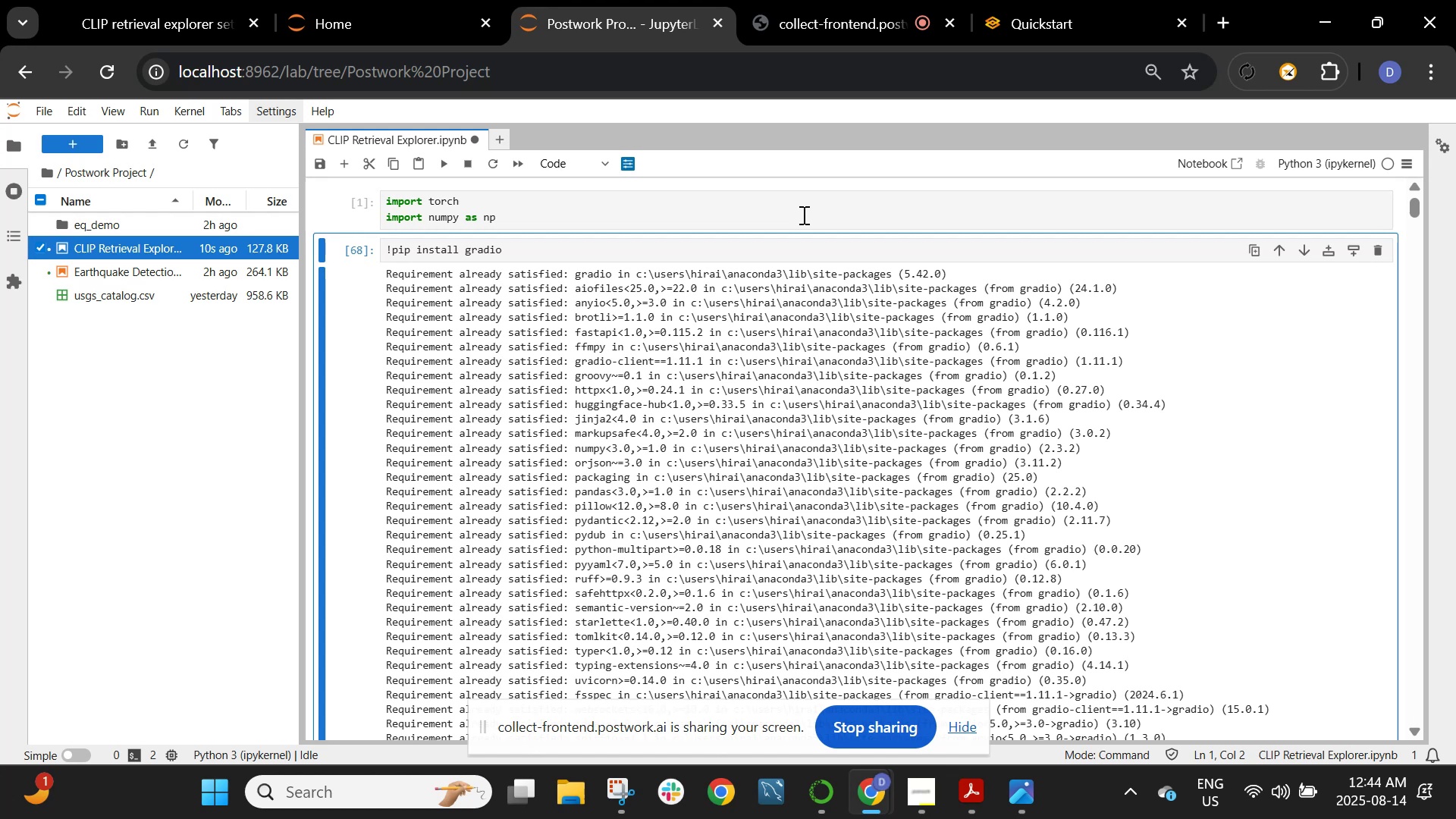 
hold_key(key=ShiftRight, duration=0.57)
 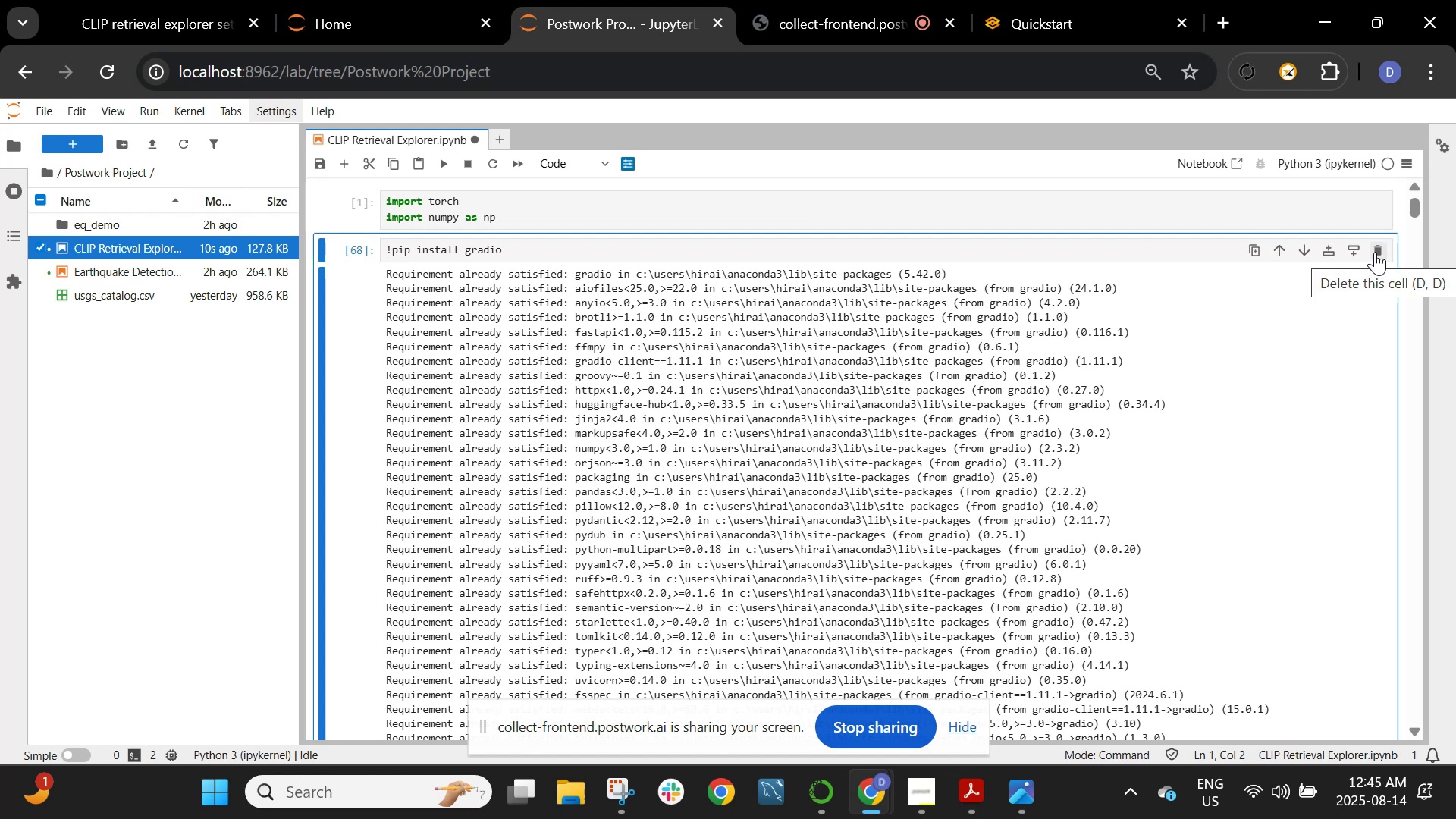 
left_click([1375, 252])
 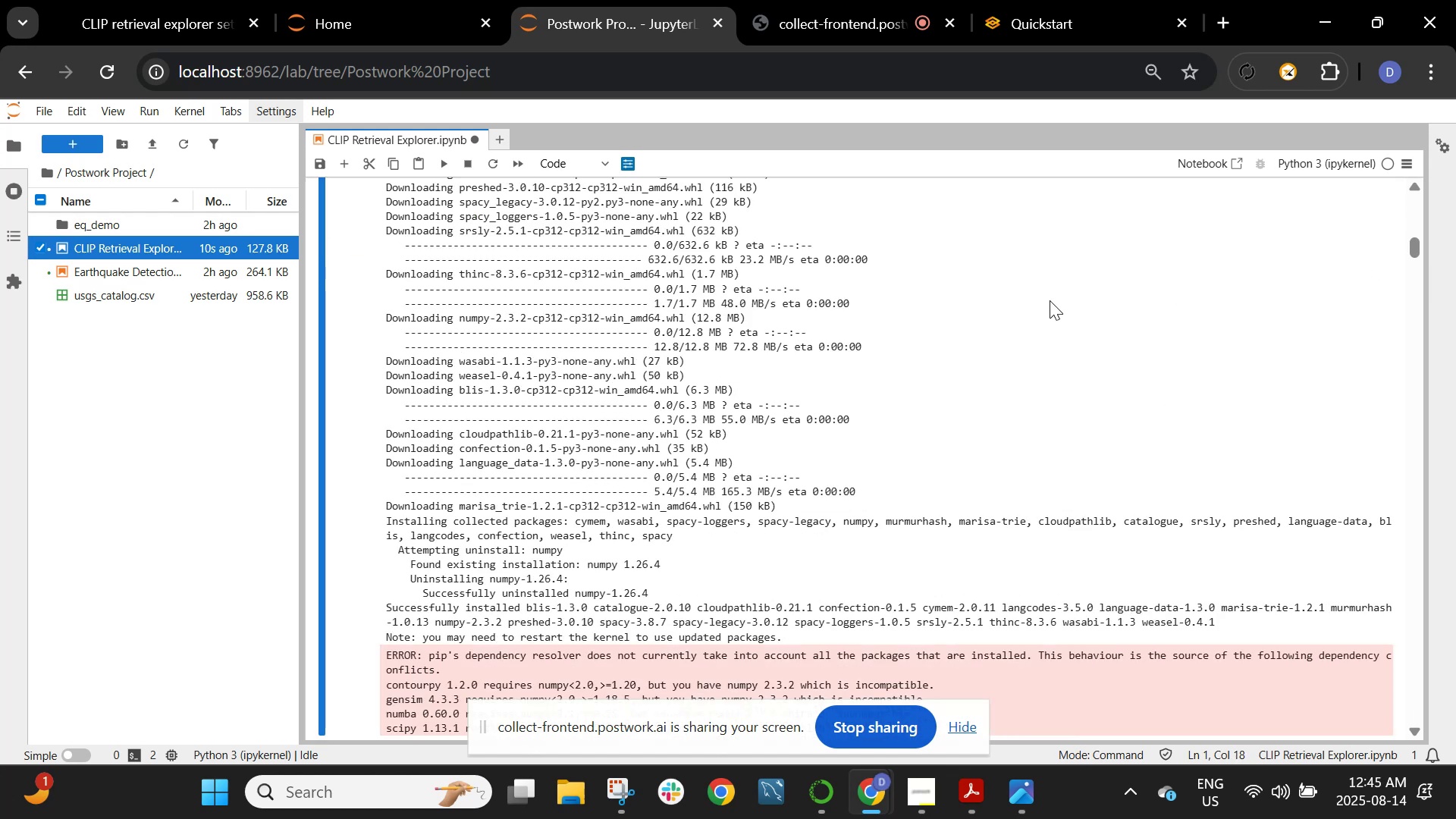 
scroll: coordinate [956, 337], scroll_direction: up, amount: 16.0
 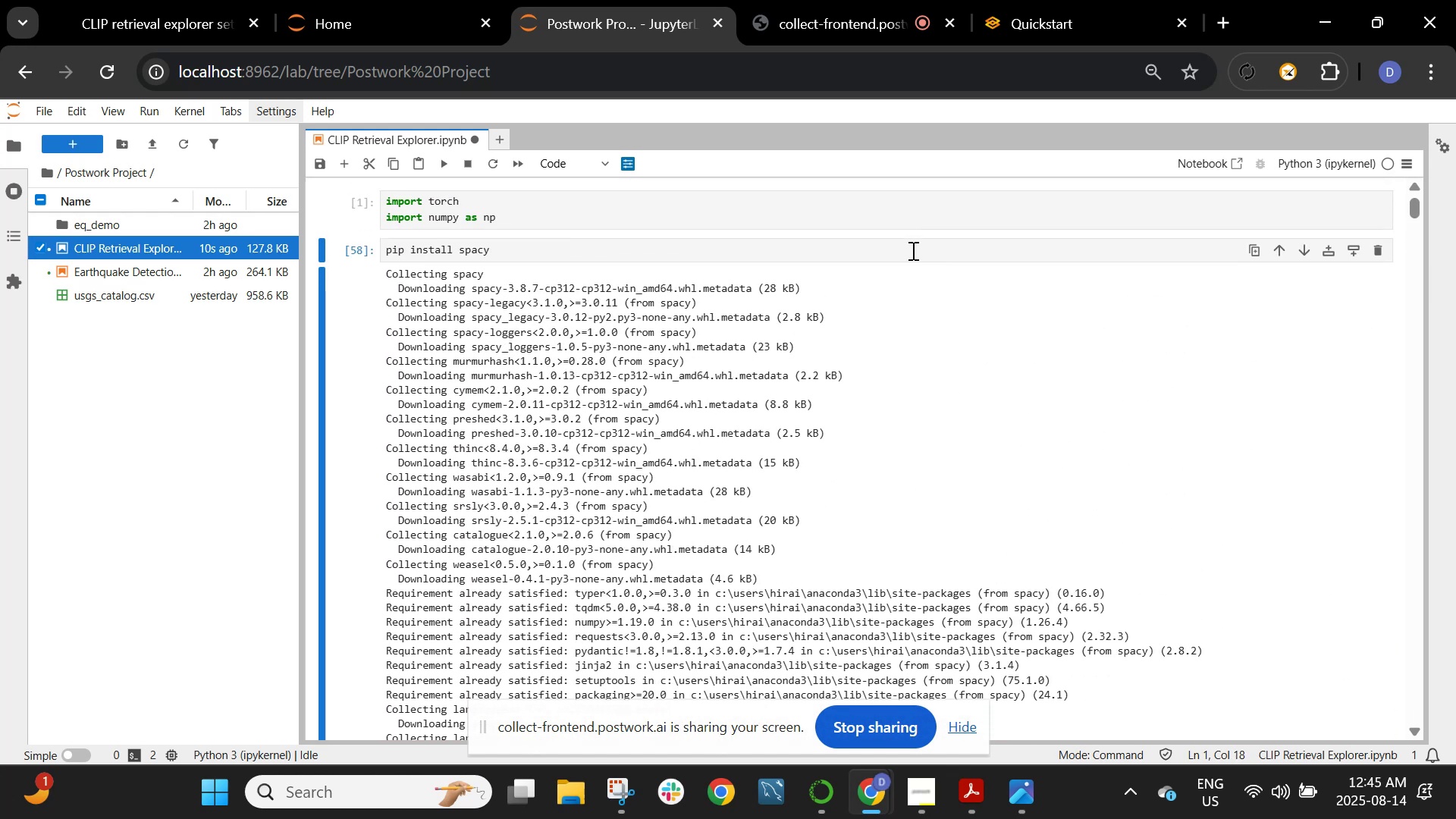 
left_click([909, 253])
 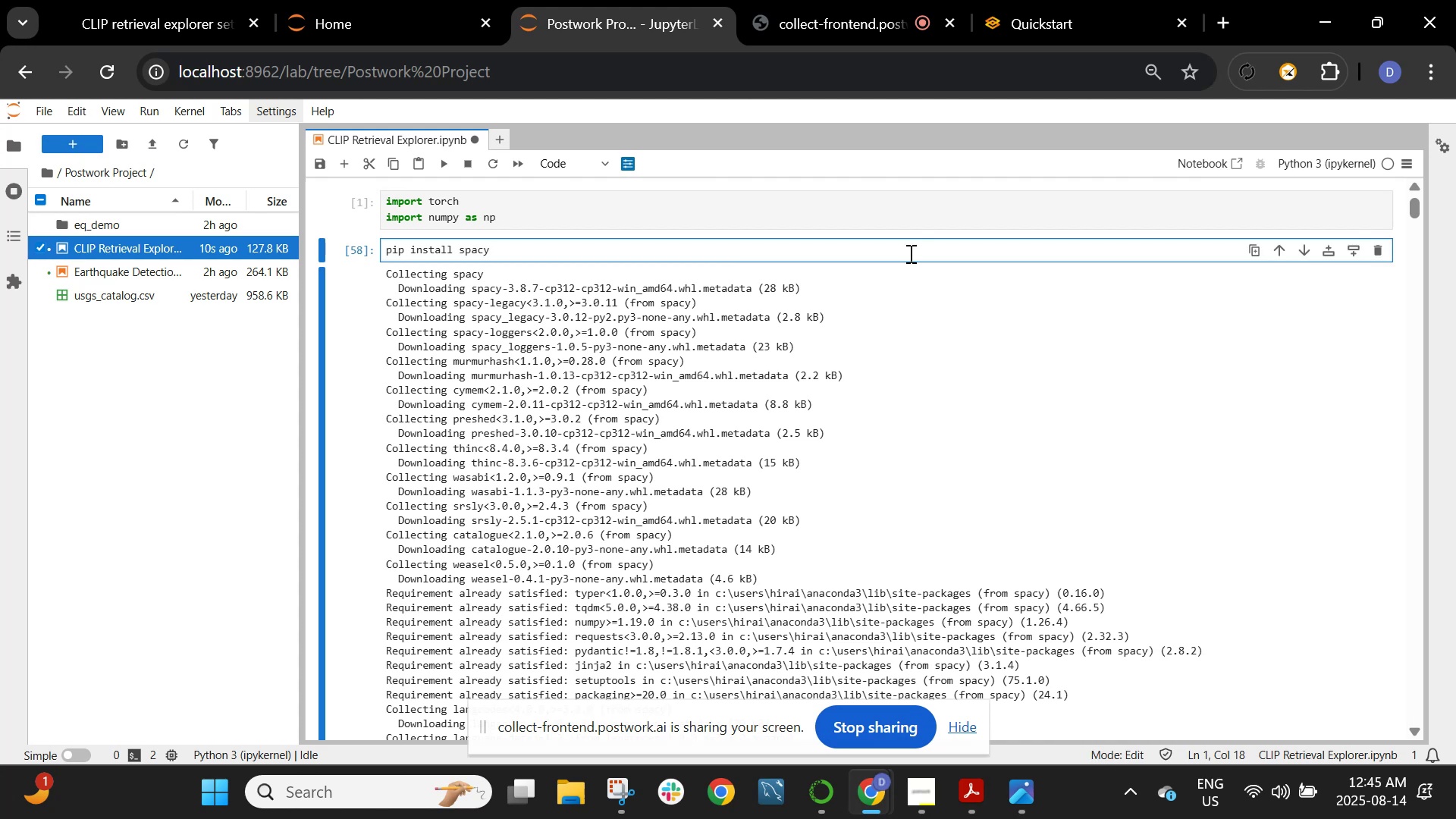 
key(Shift+ShiftRight)
 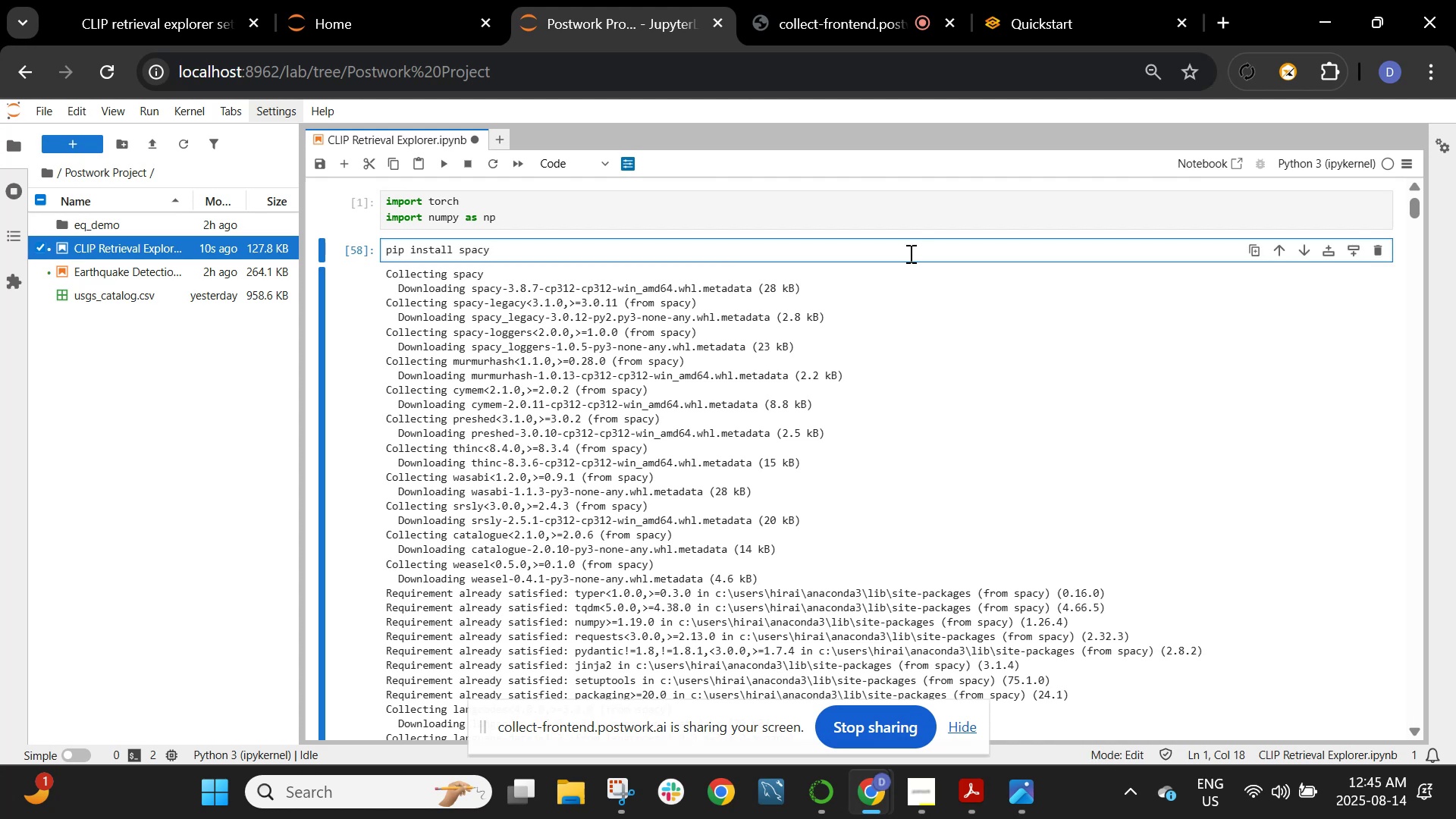 
key(Shift+Enter)
 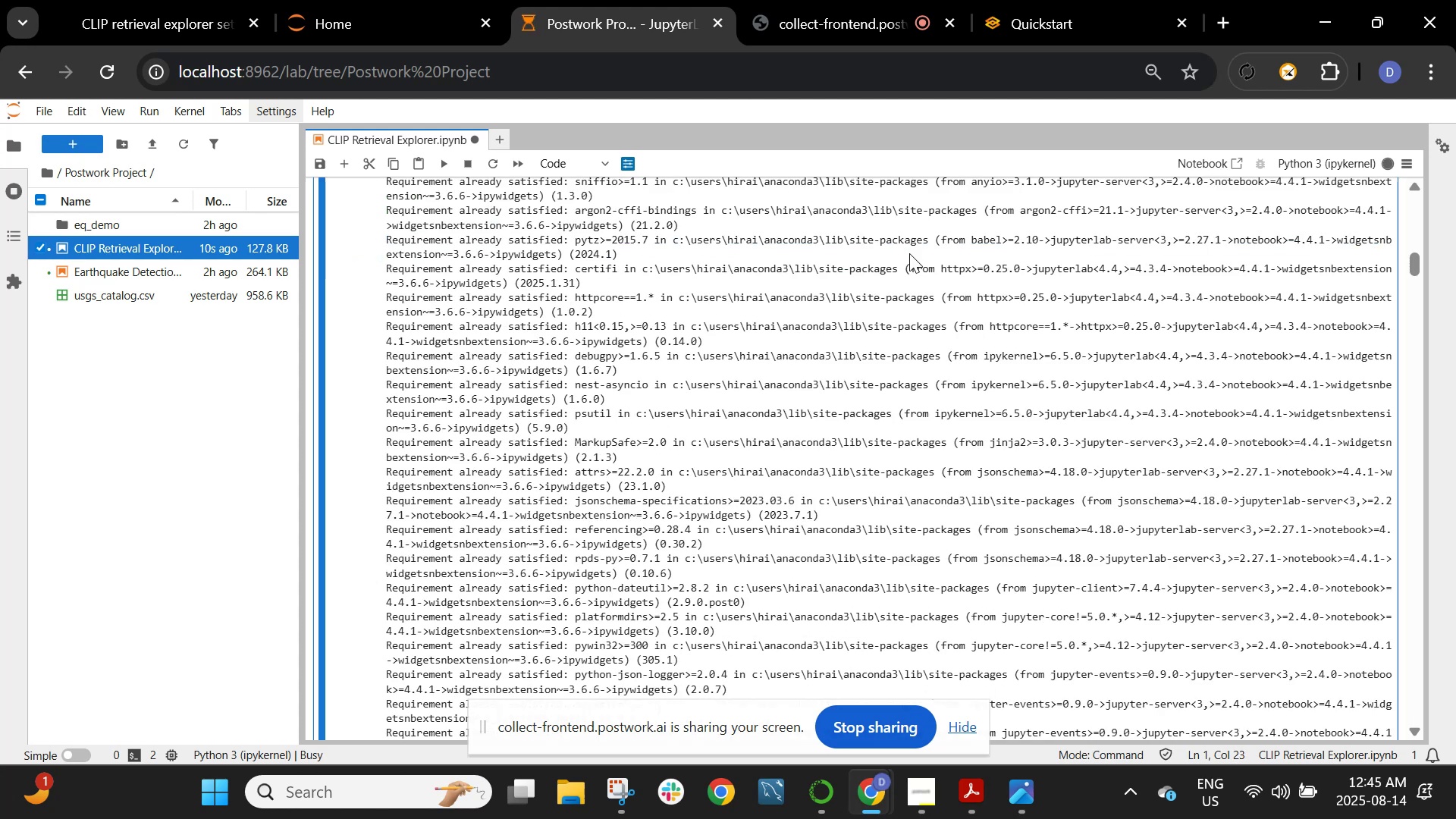 
scroll: coordinate [928, 297], scroll_direction: down, amount: 10.0
 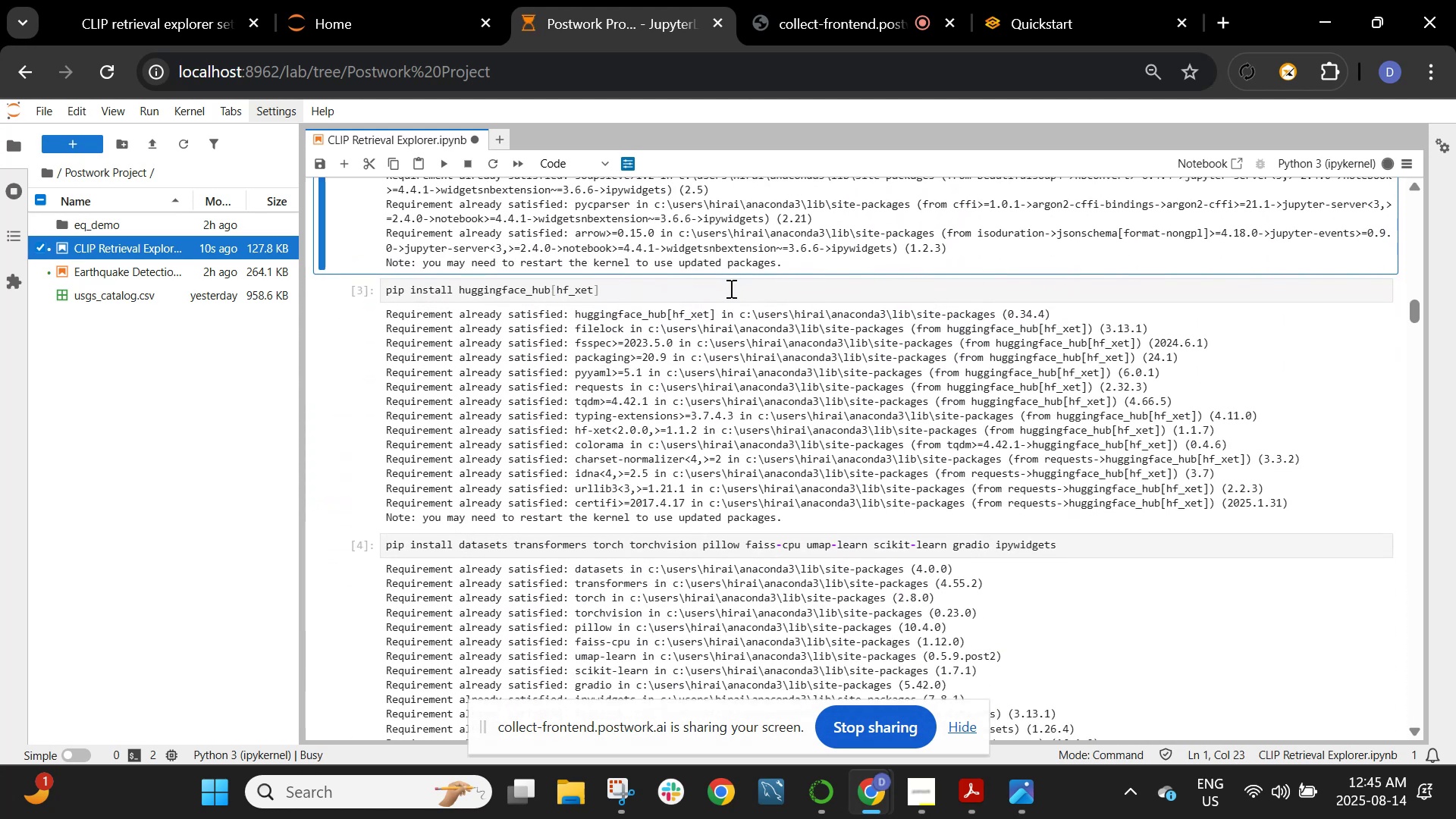 
left_click([730, 288])
 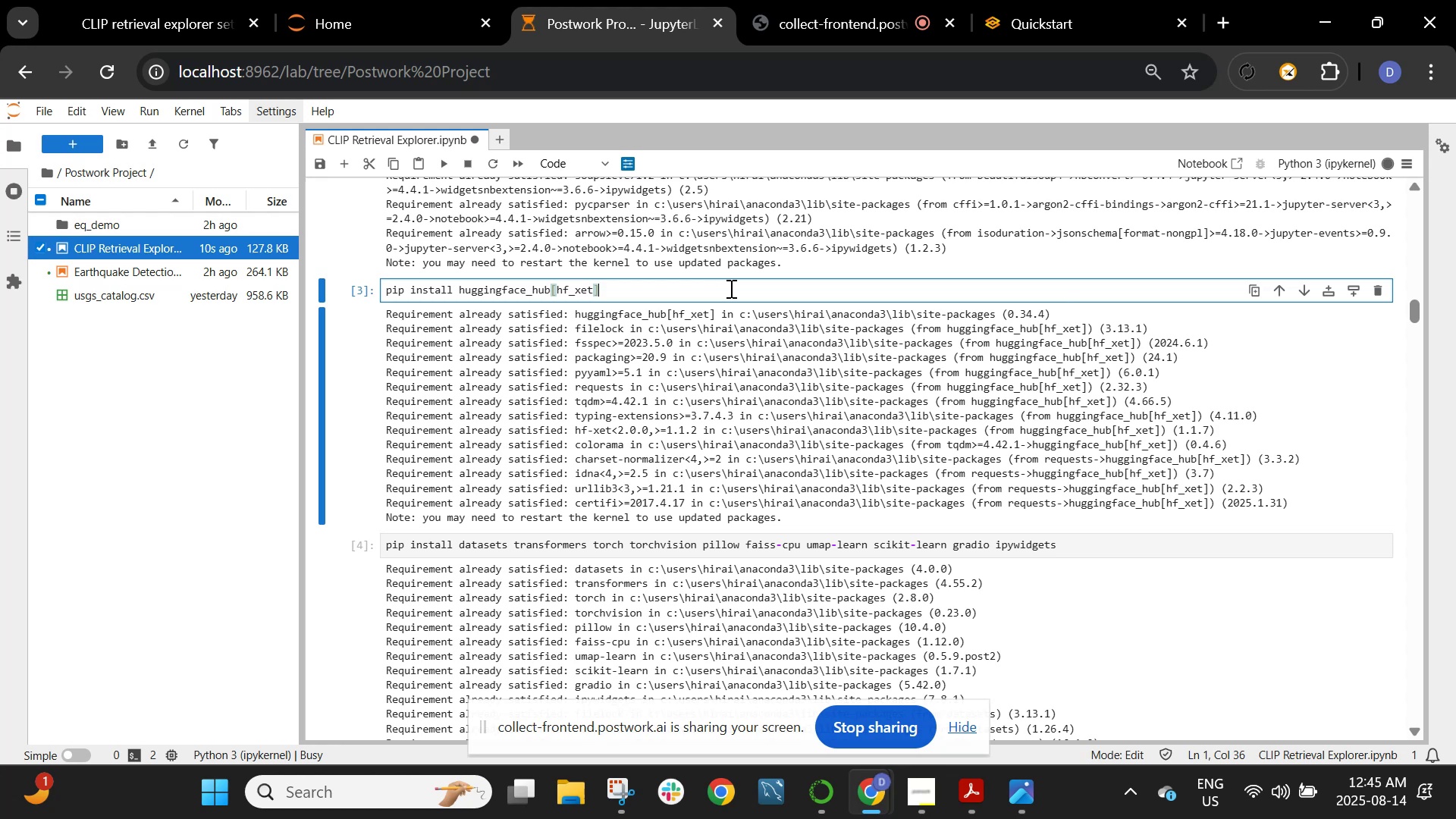 
wait(8.56)
 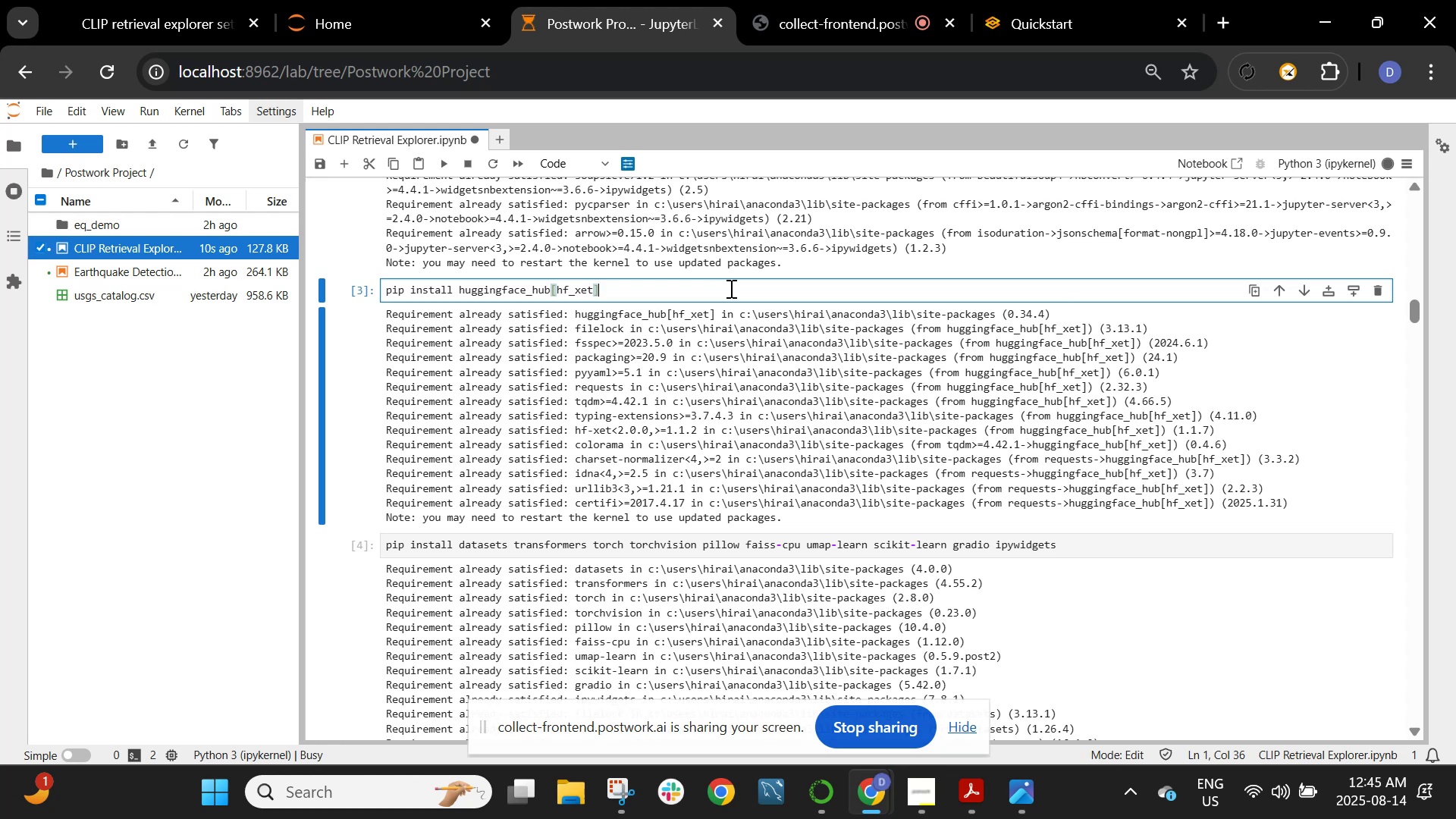 
scroll: coordinate [733, 311], scroll_direction: down, amount: 8.0
 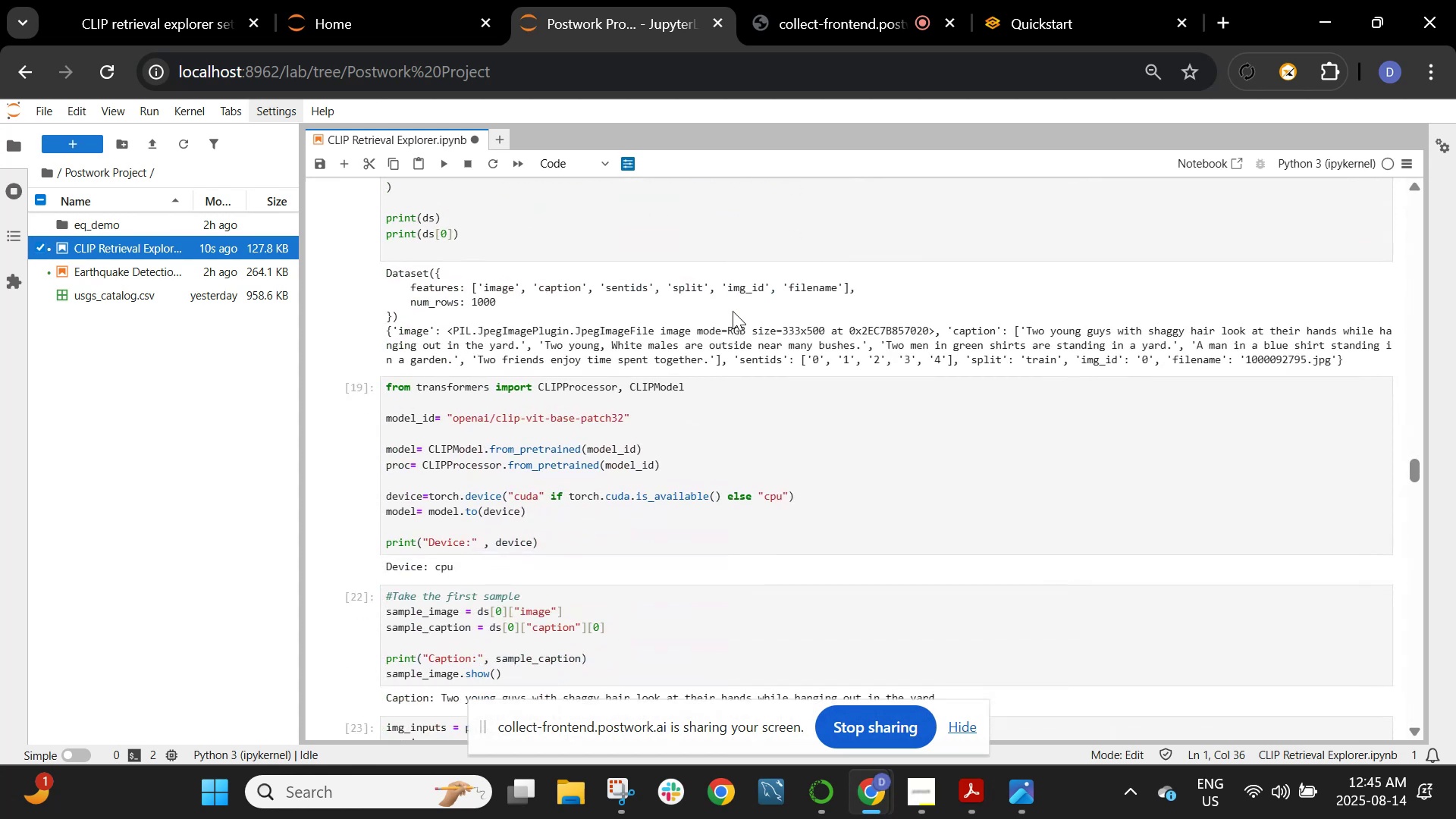 
scroll: coordinate [656, 441], scroll_direction: up, amount: 56.0
 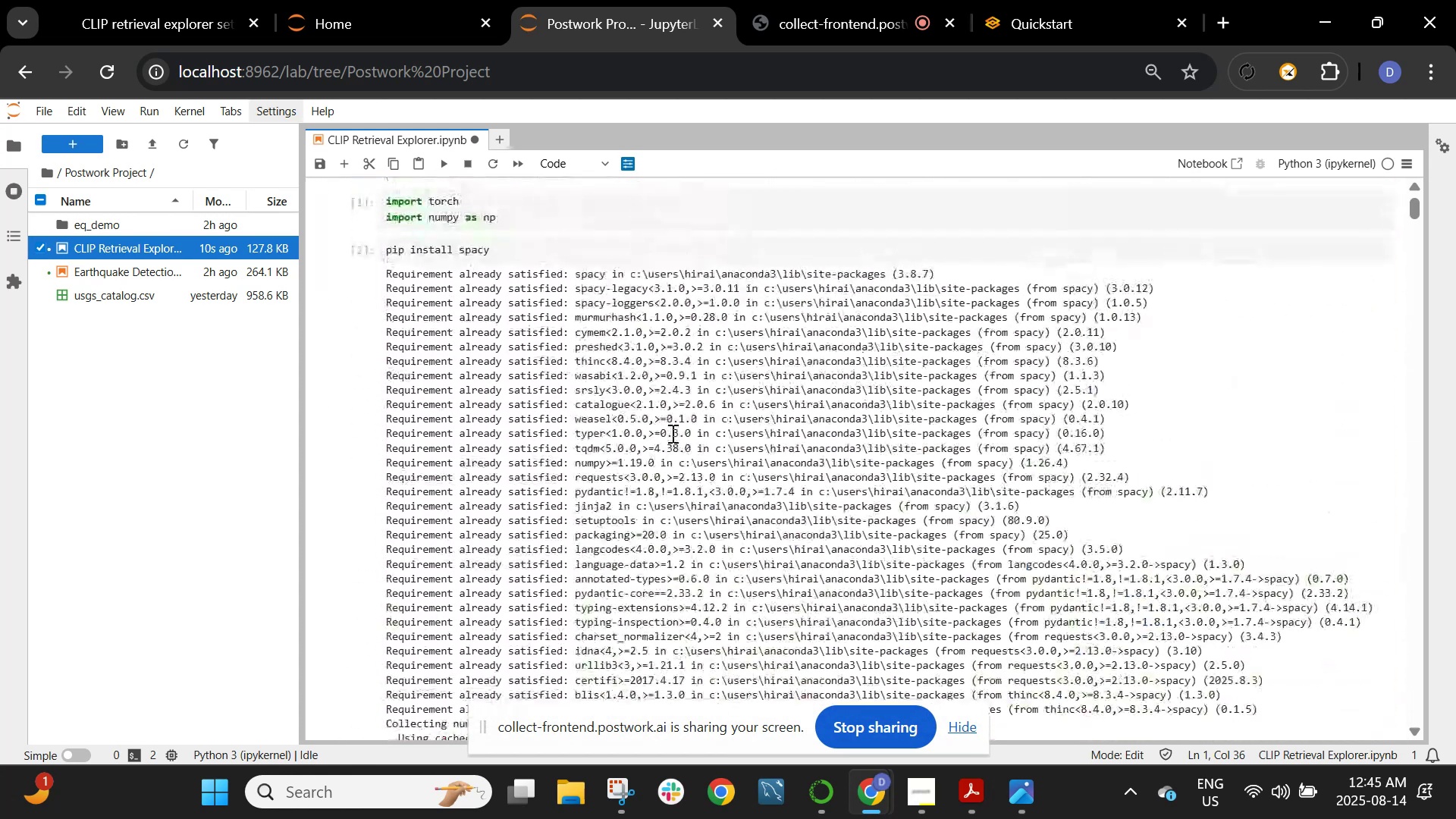 
scroll: coordinate [692, 469], scroll_direction: down, amount: 2.0
 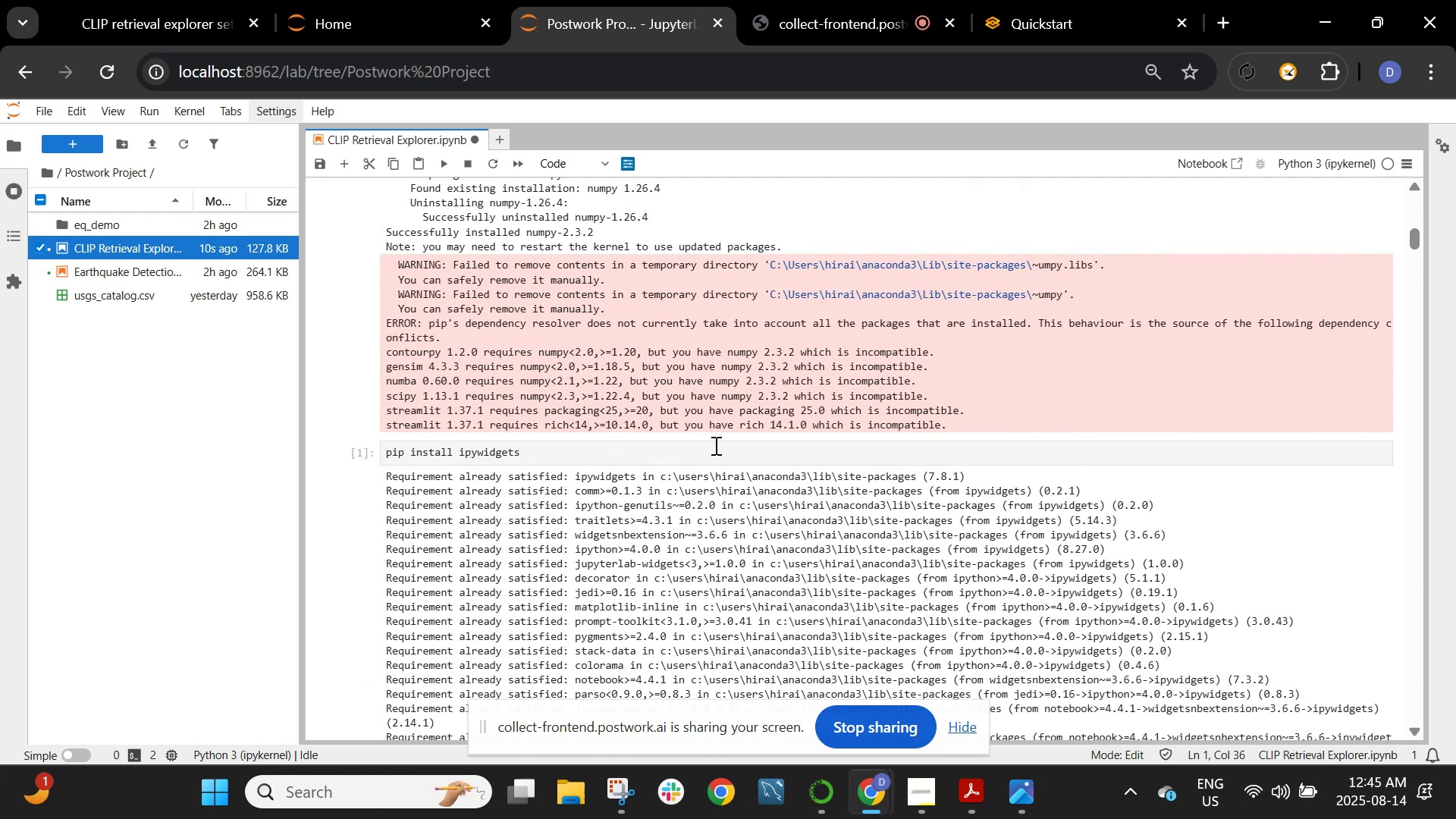 
wait(5.24)
 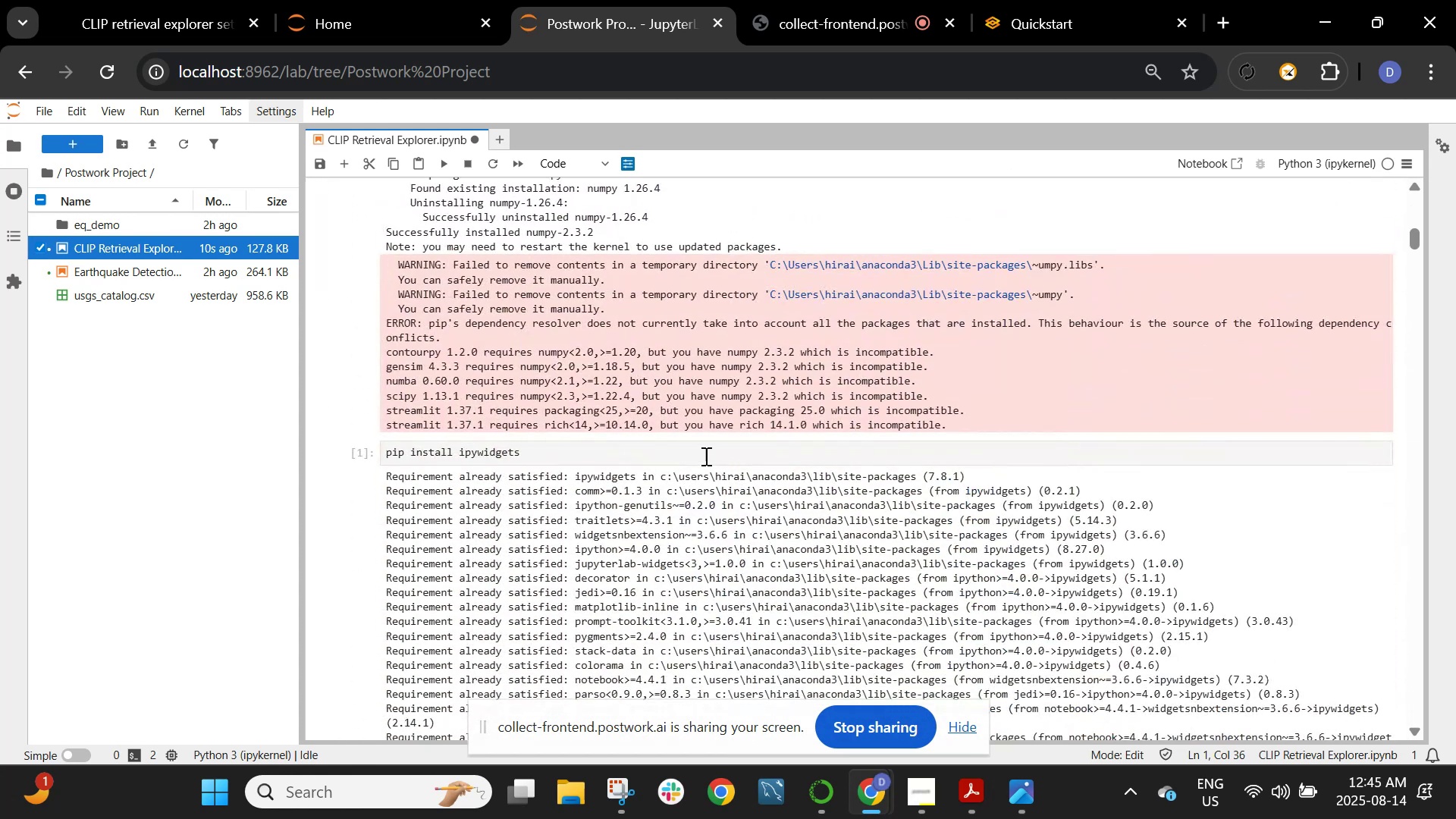 
left_click([714, 445])
 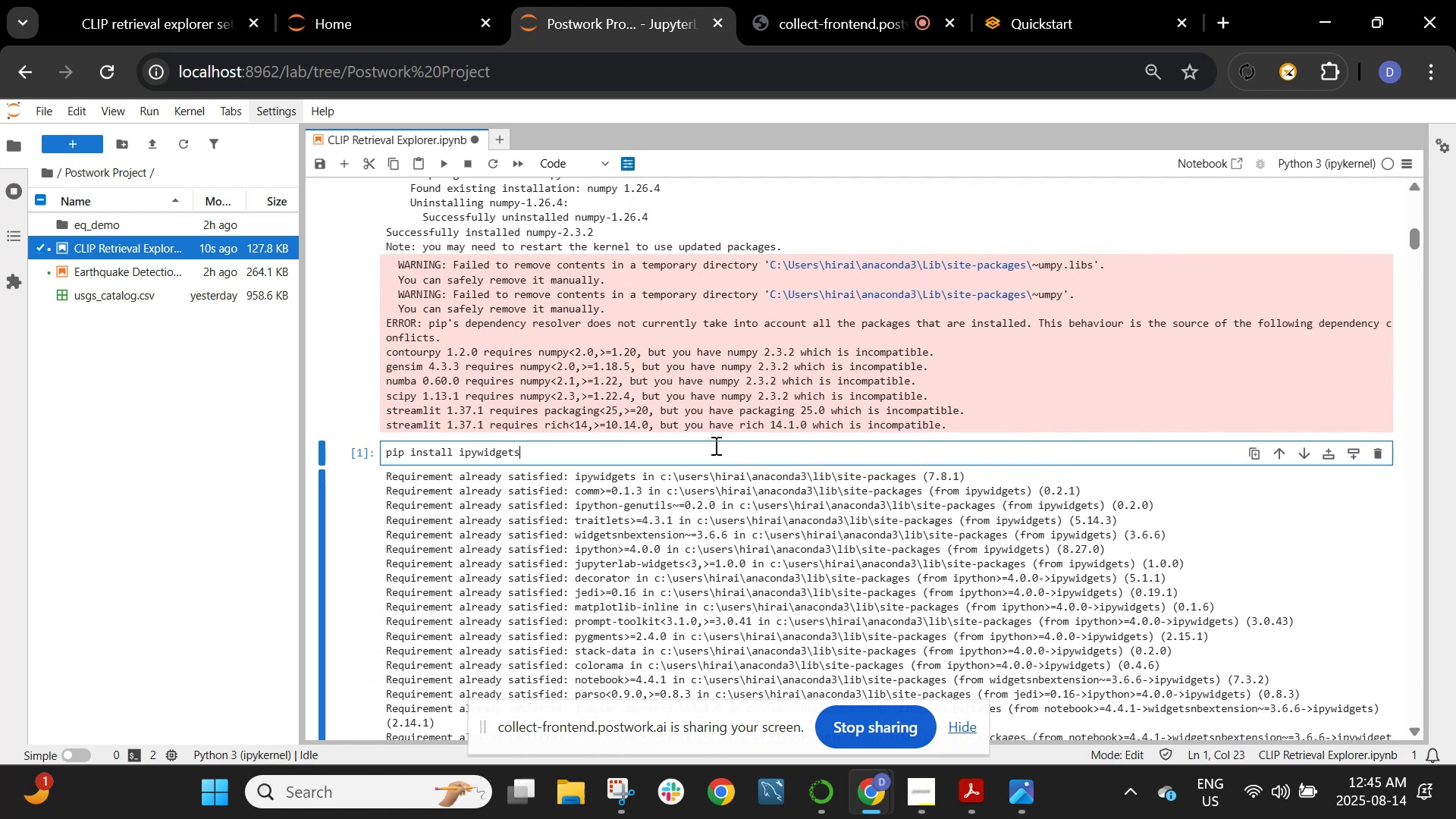 
scroll: coordinate [714, 463], scroll_direction: down, amount: 61.0
 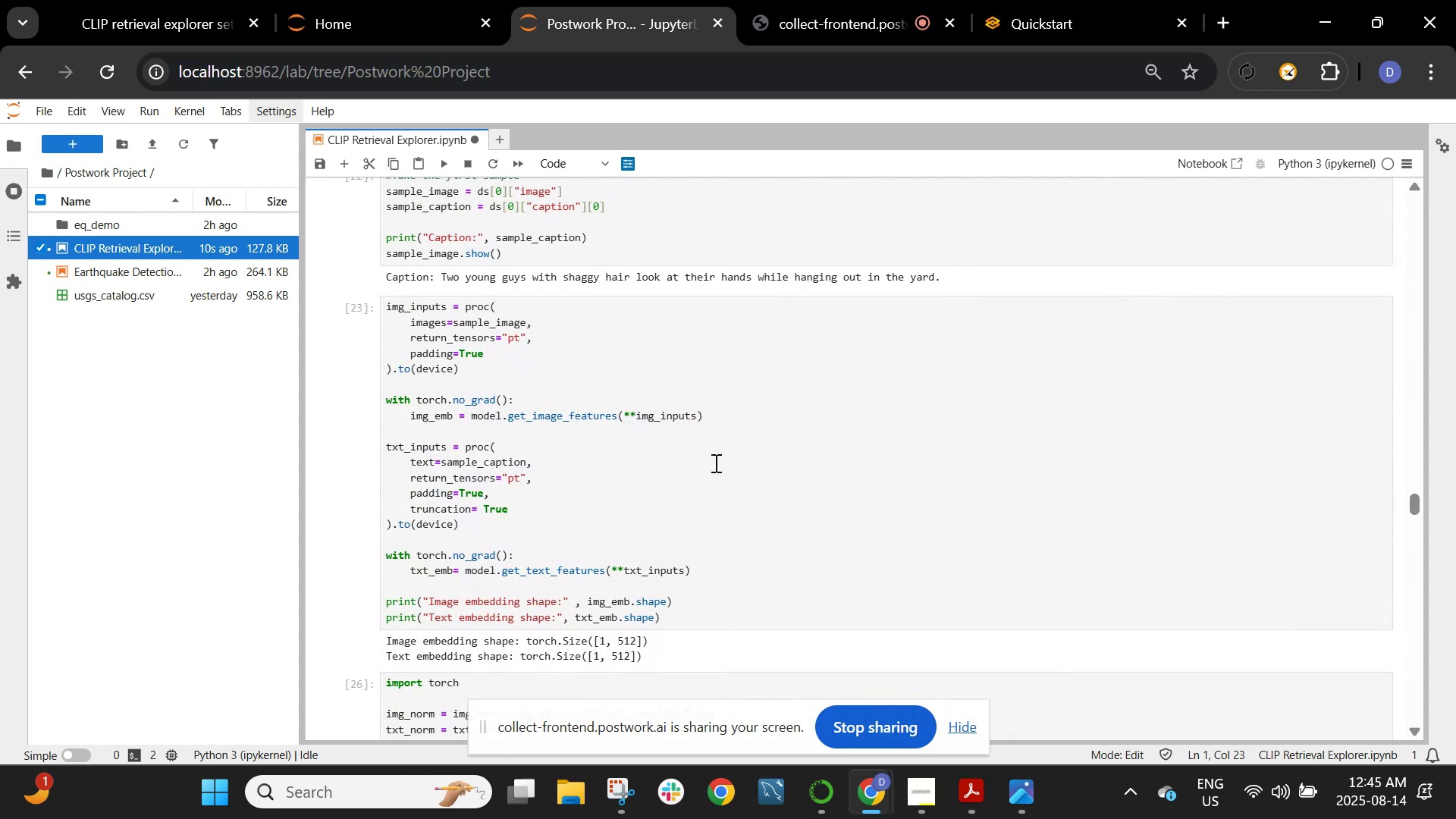 
left_click([714, 463])
 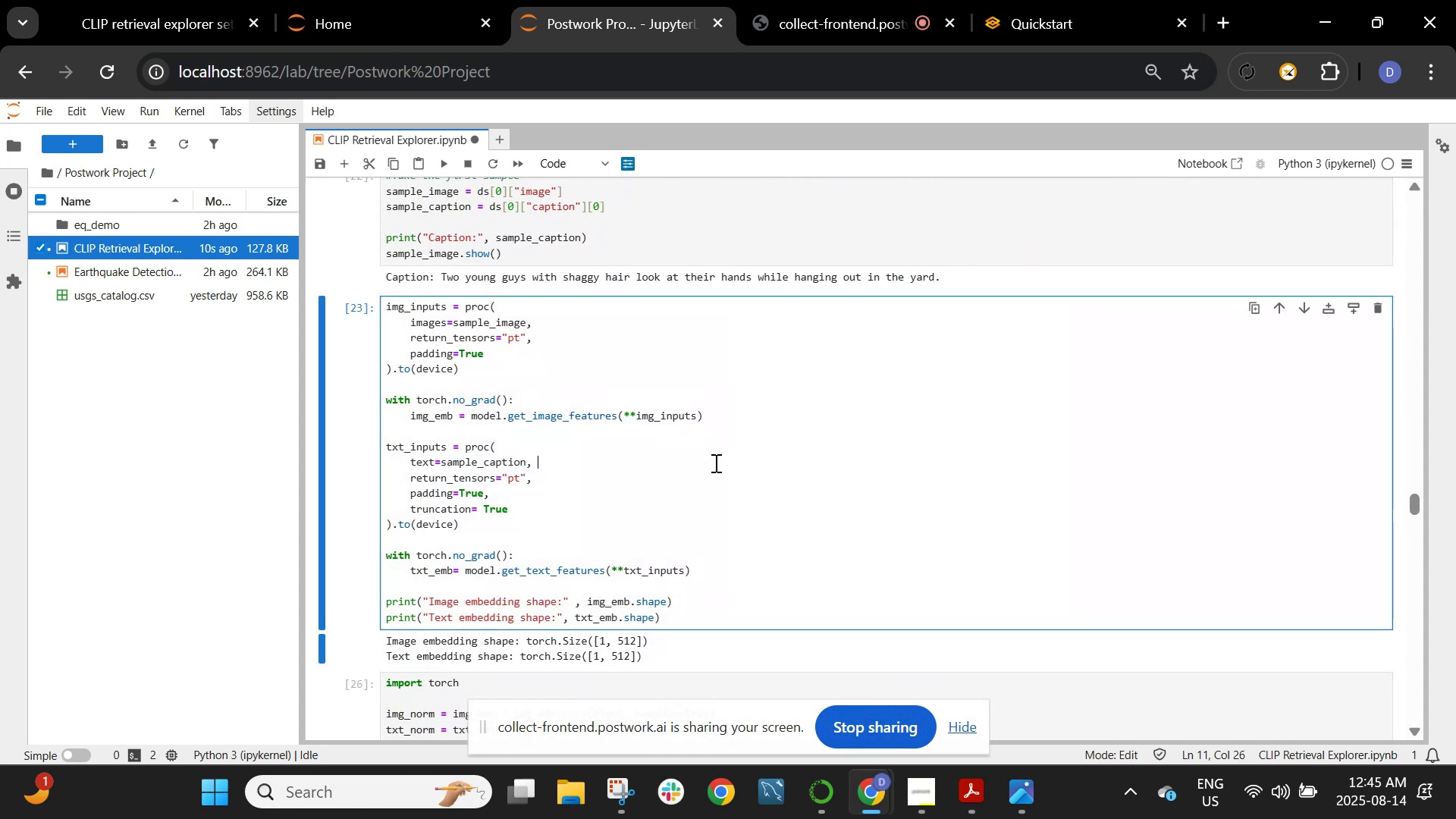 
scroll: coordinate [714, 469], scroll_direction: up, amount: 1.0
 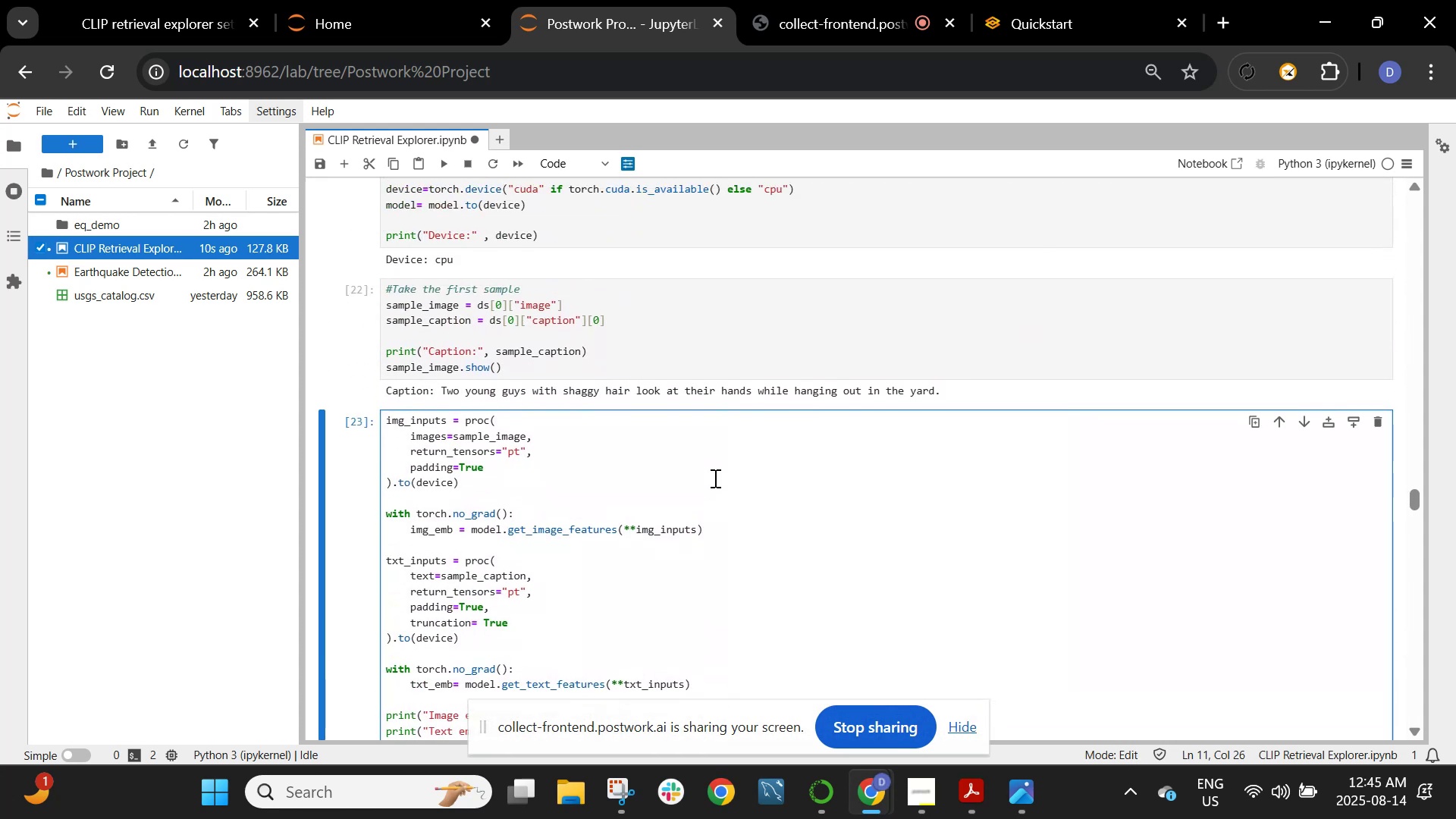 
scroll: coordinate [714, 478], scroll_direction: down, amount: 3.0
 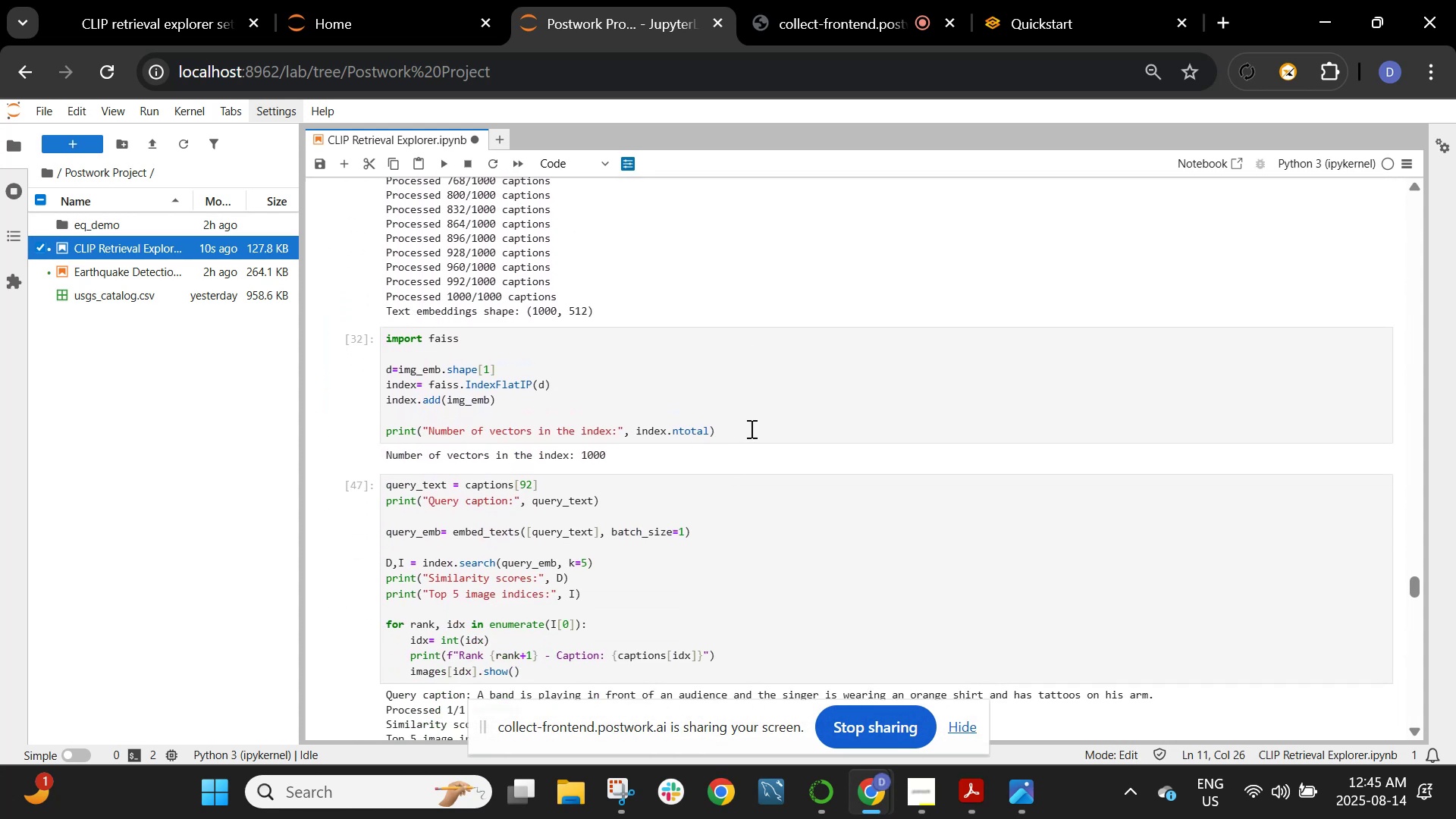 
left_click([755, 421])
 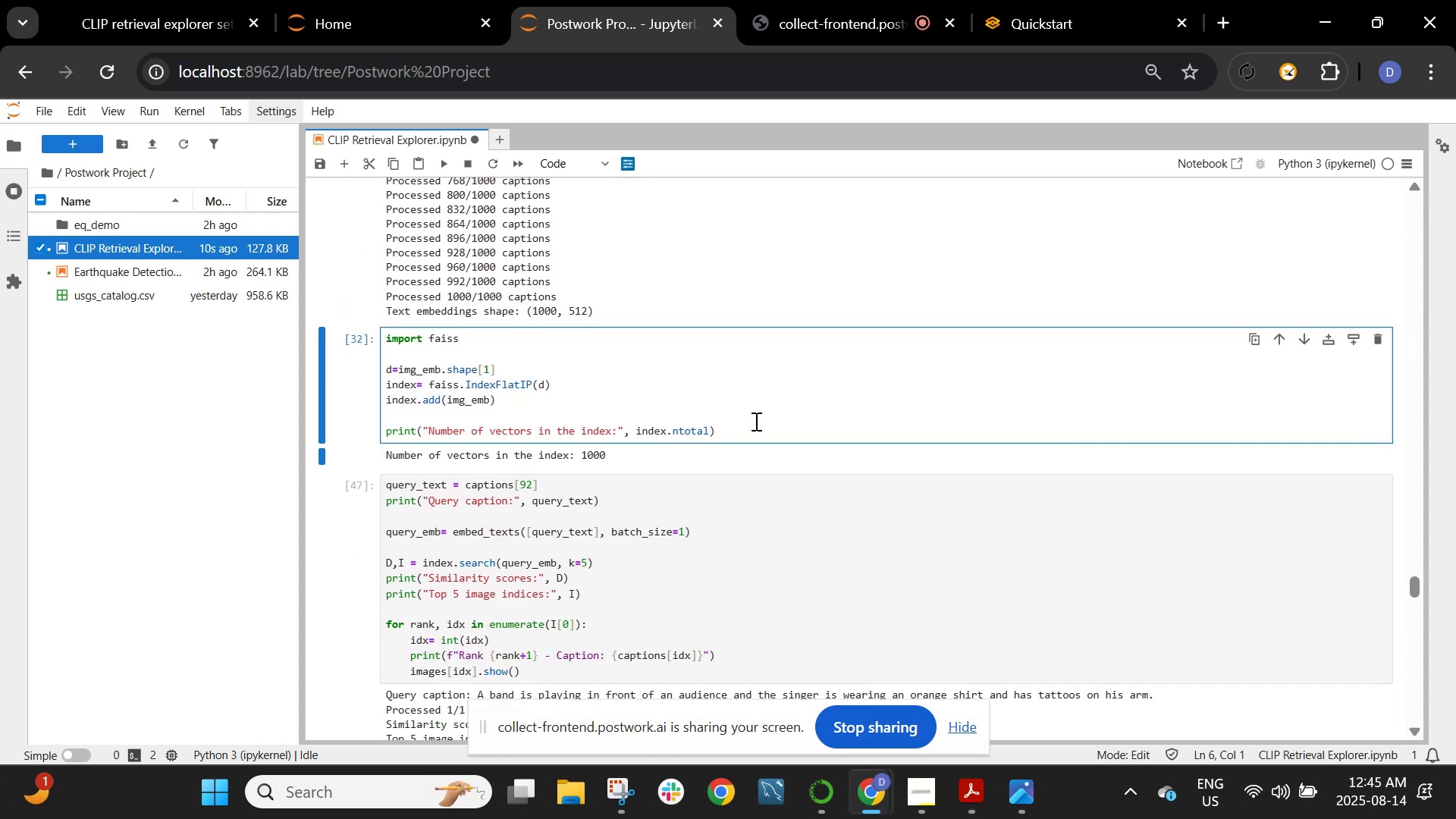 
key(Shift+ShiftRight)
 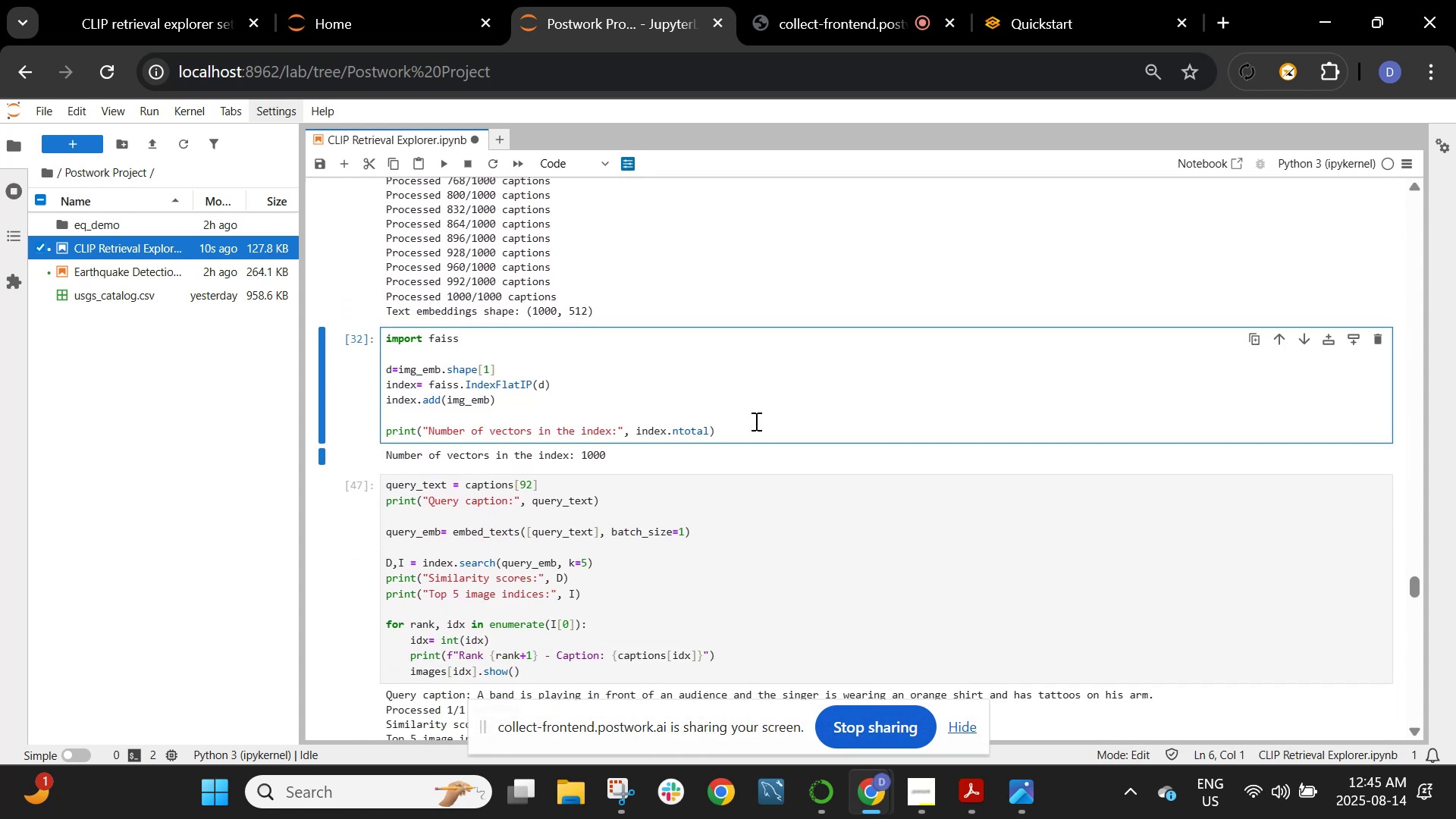 
key(Shift+Enter)
 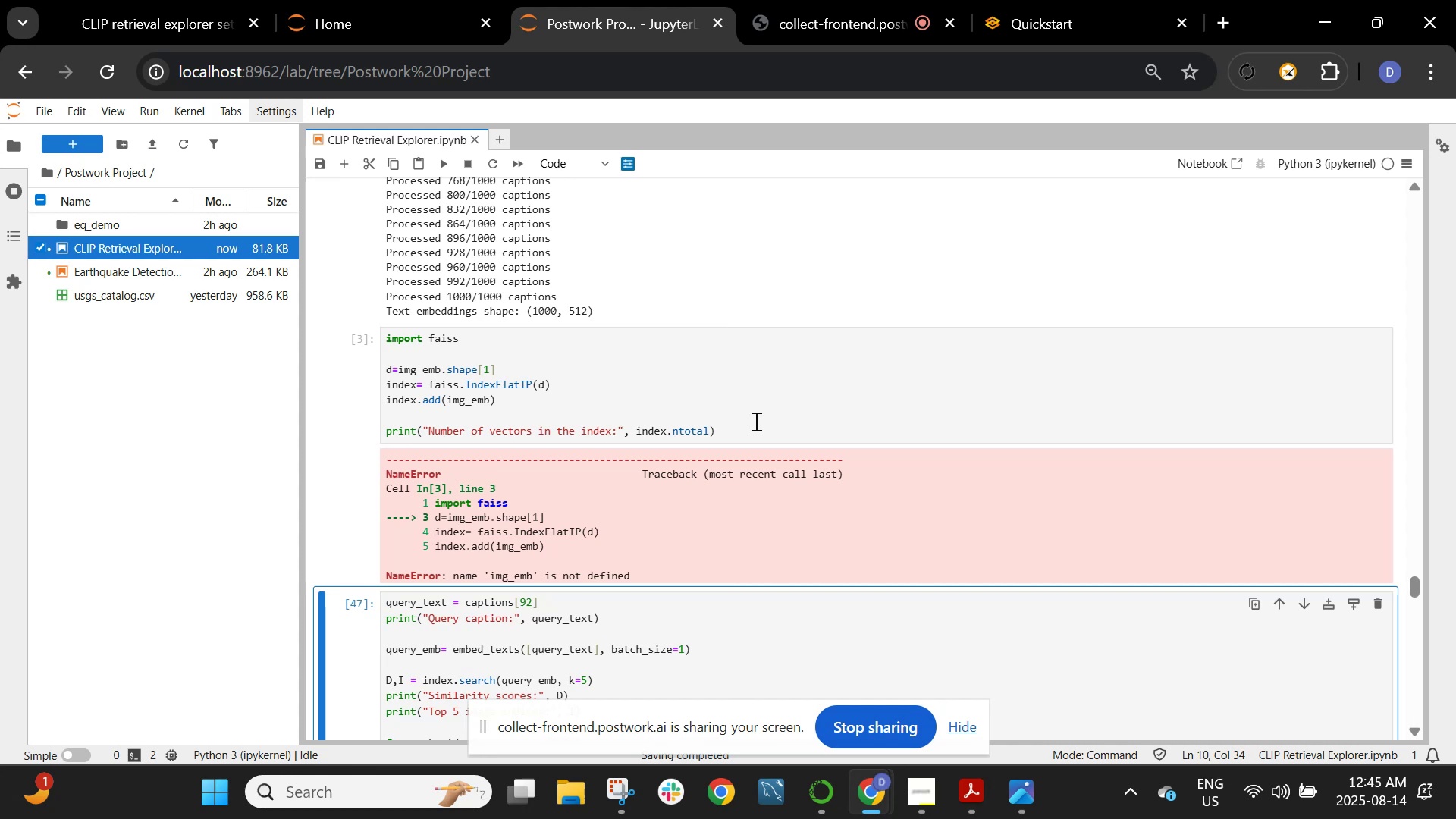 
scroll: coordinate [755, 421], scroll_direction: up, amount: 55.0
 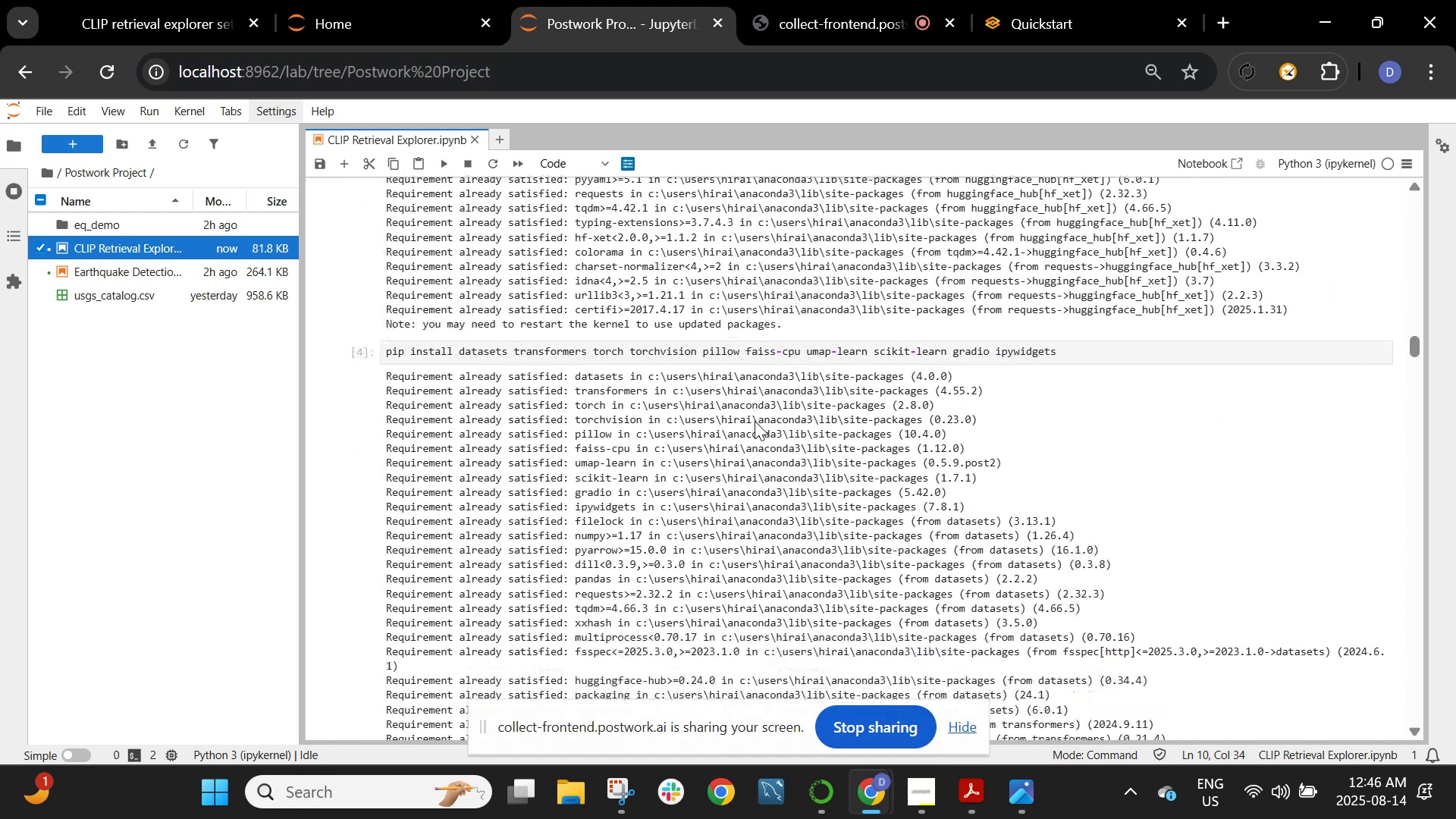 
scroll: coordinate [769, 378], scroll_direction: down, amount: 5.0
 